 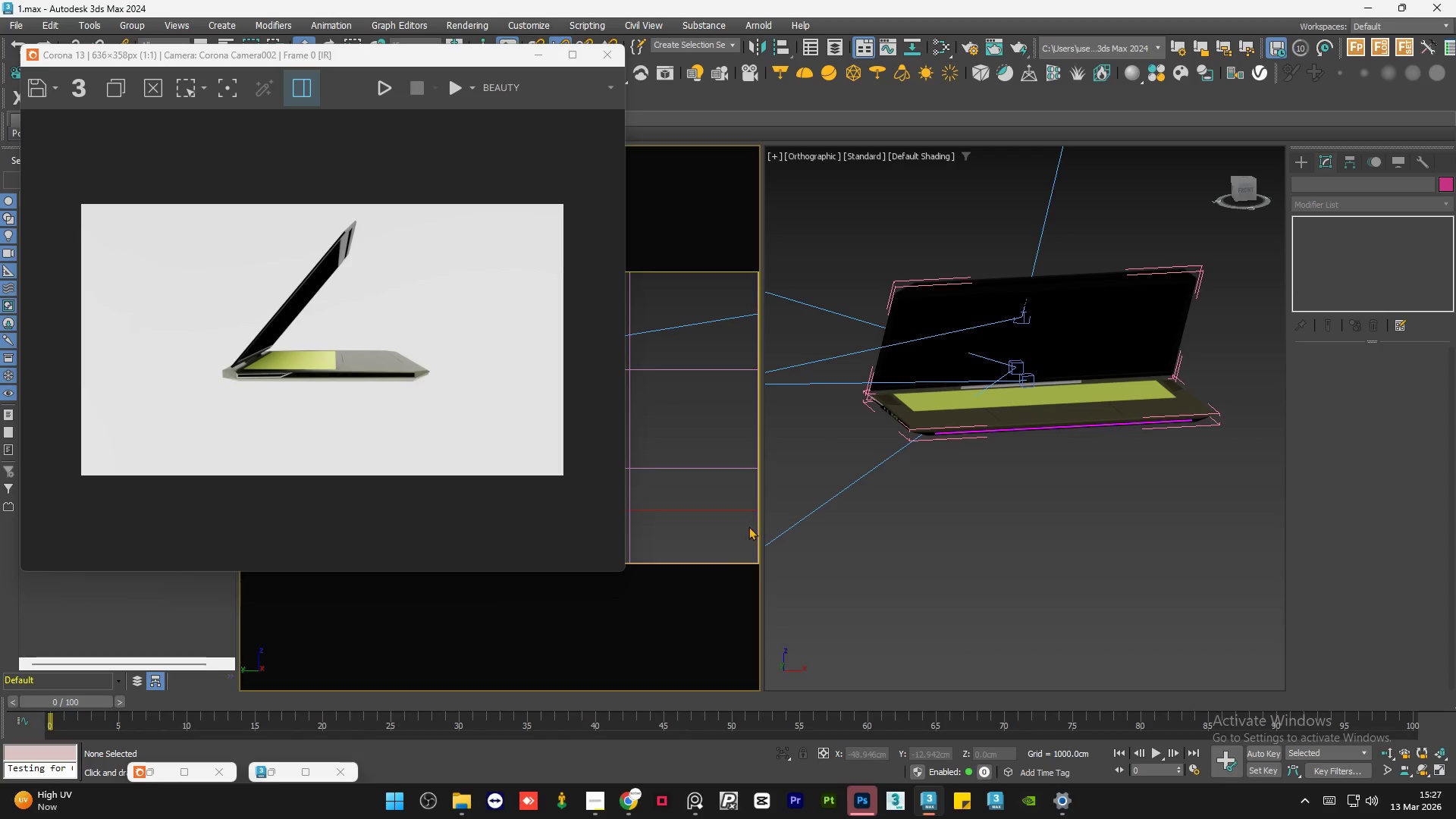 
key(C)
 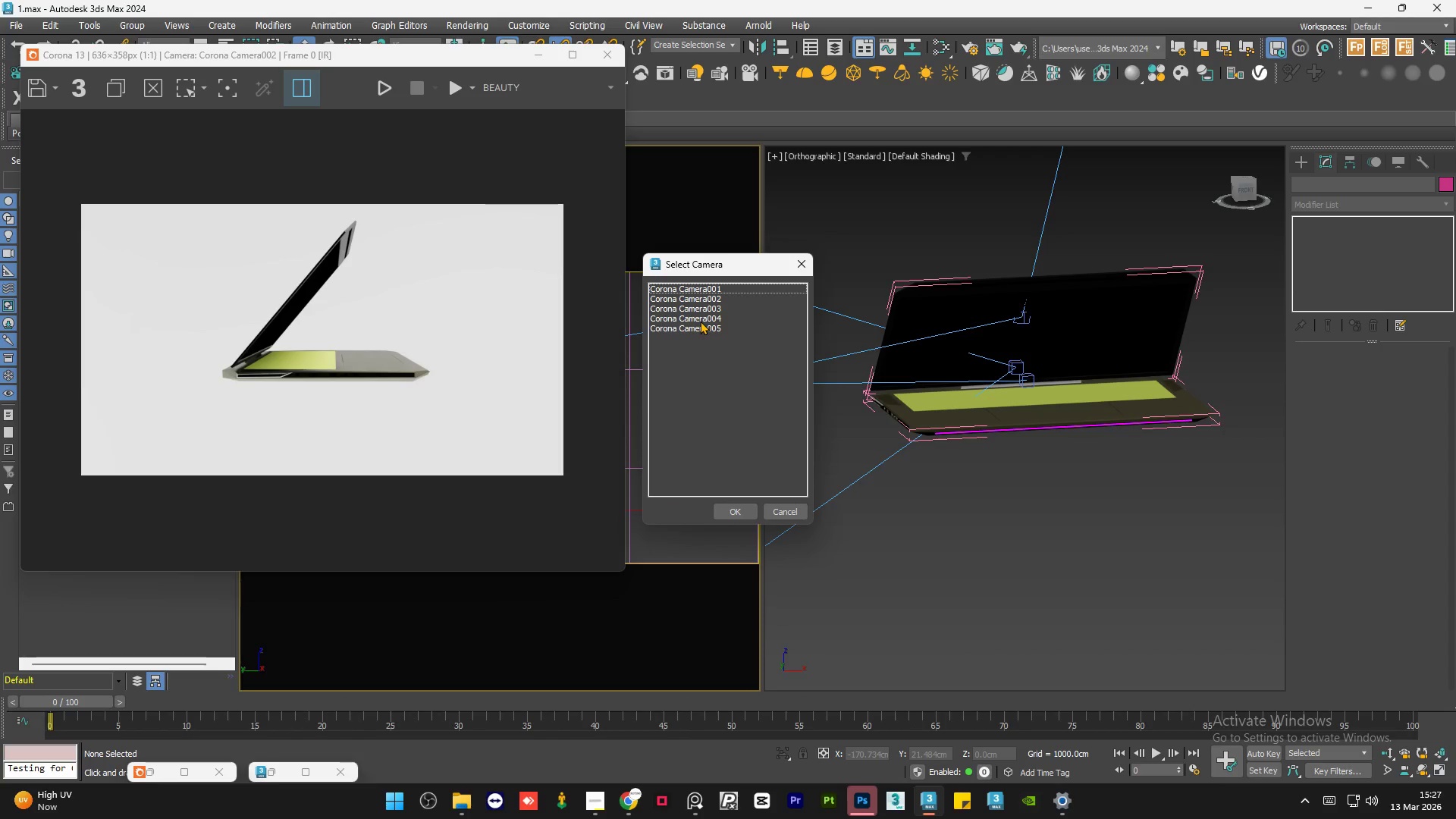 
double_click([700, 320])
 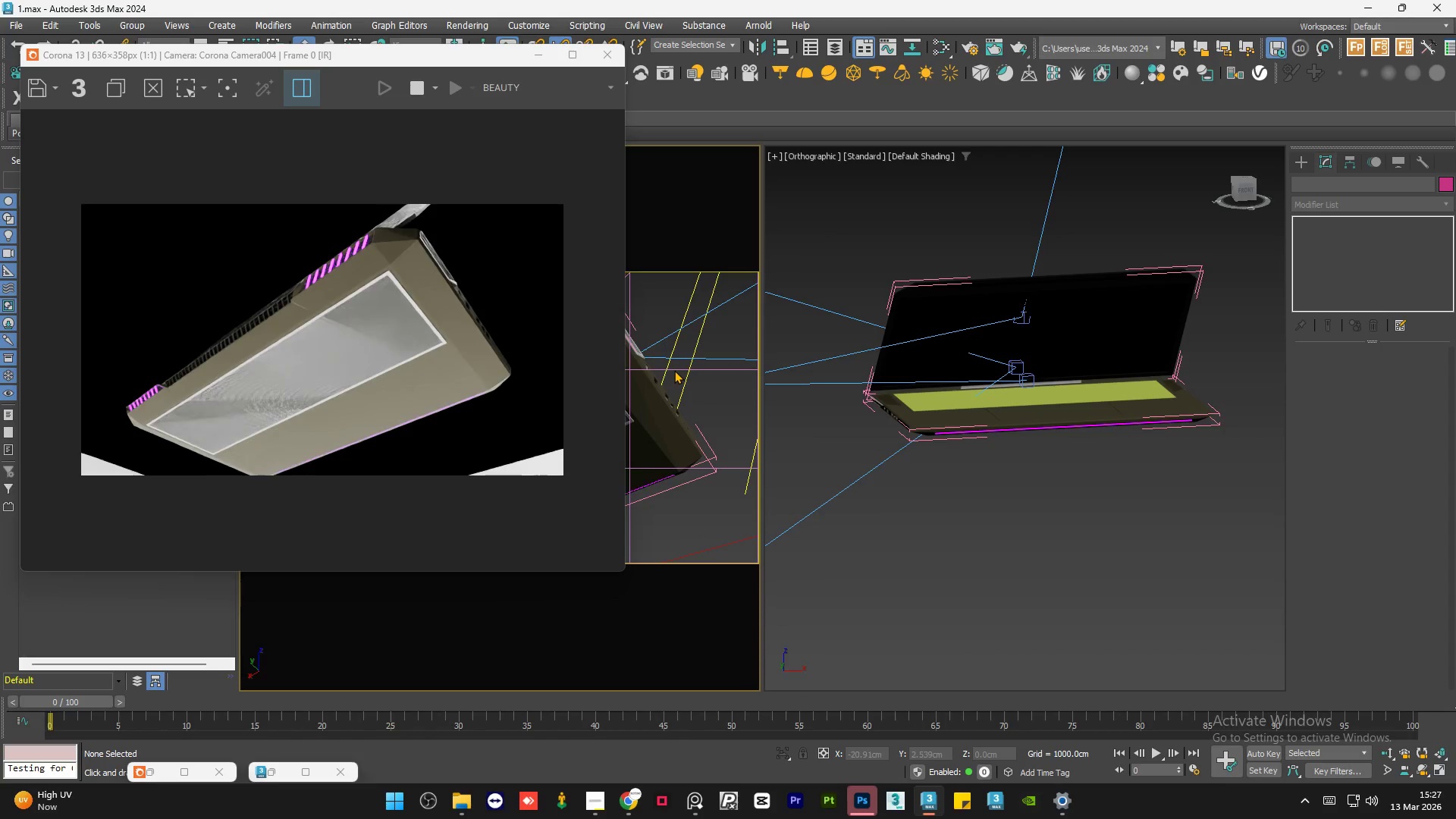 
key(C)
 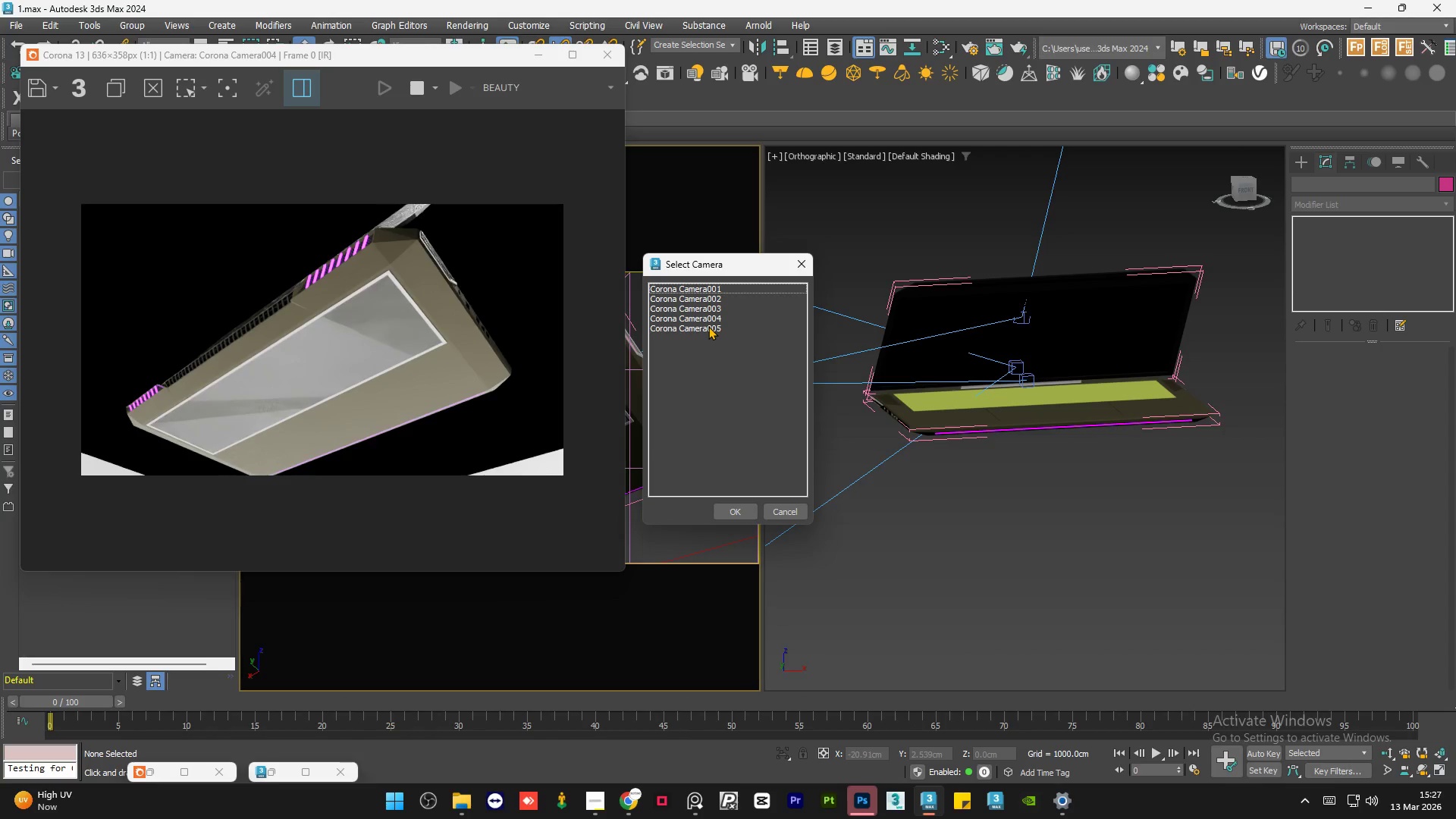 
double_click([708, 326])
 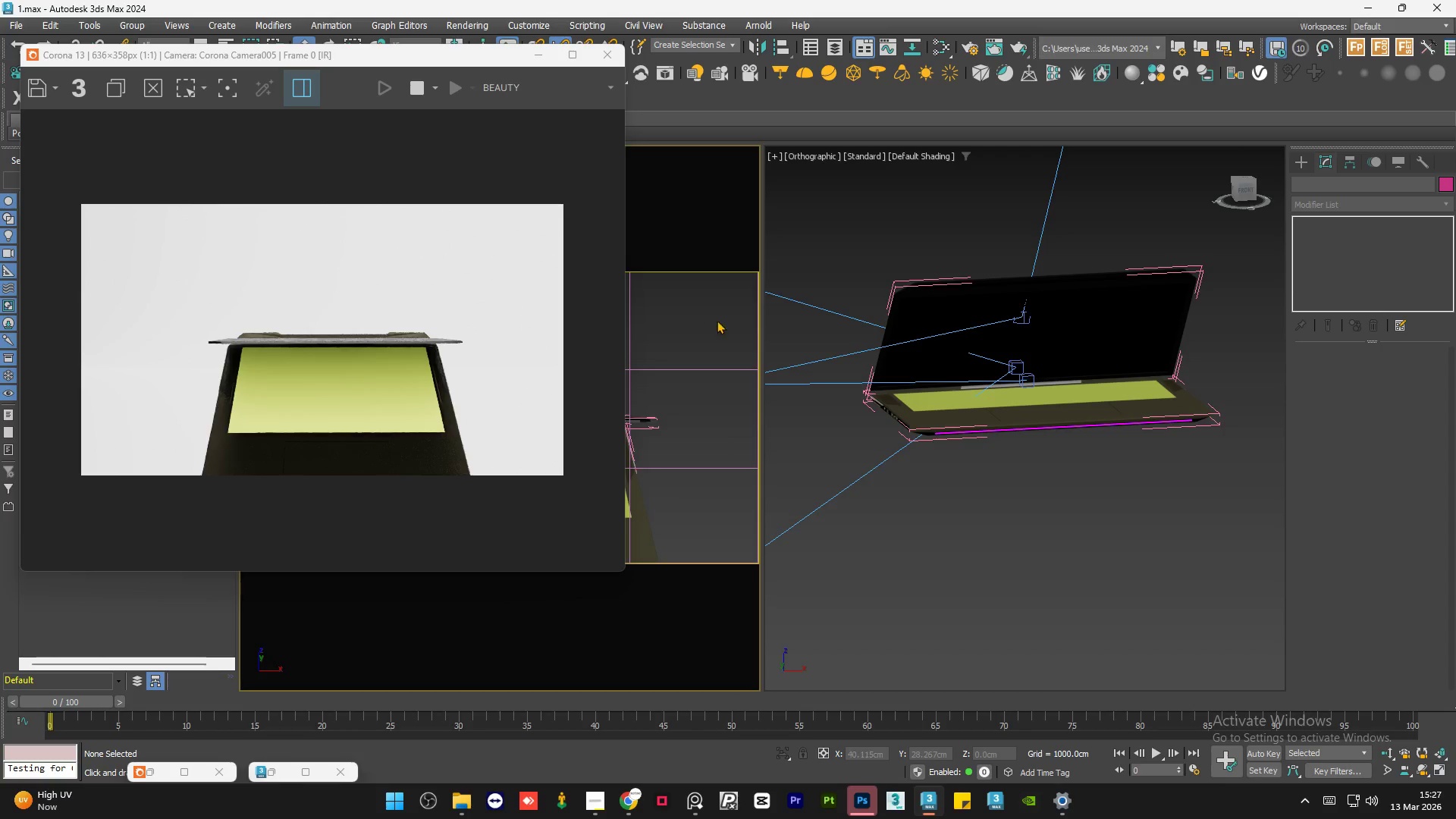 
left_click([943, 307])
 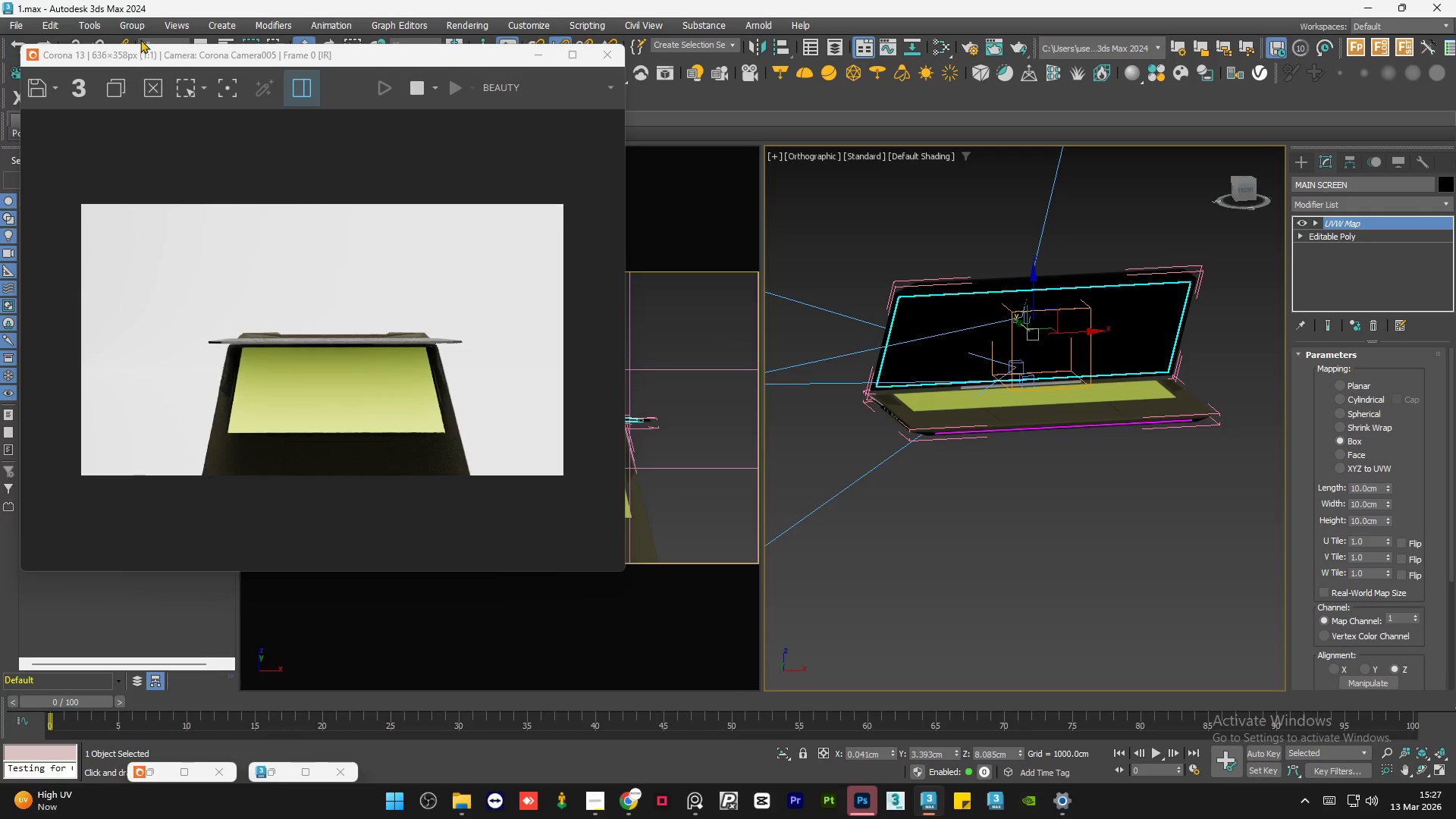 
left_click([132, 29])
 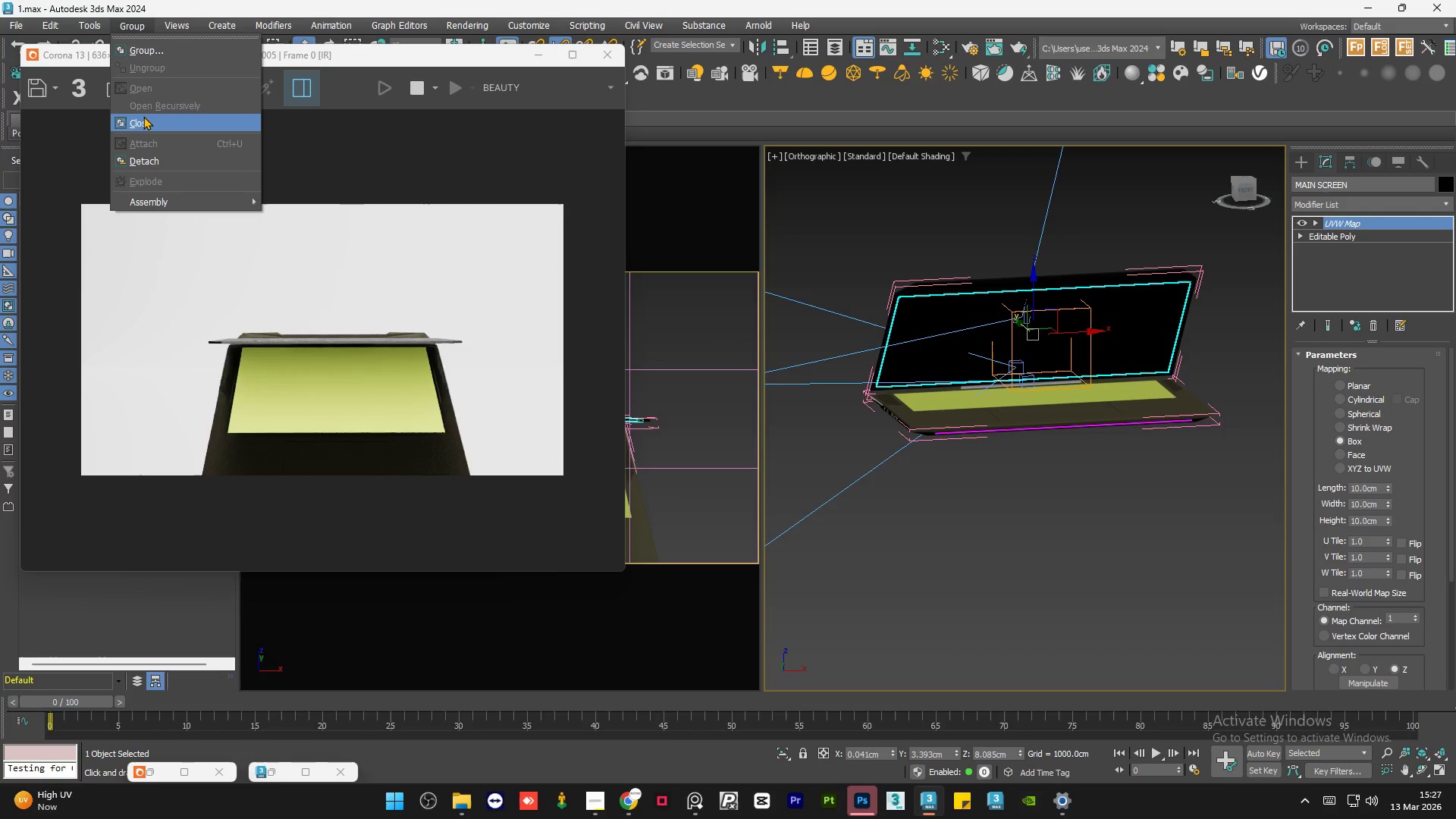 
left_click([146, 124])
 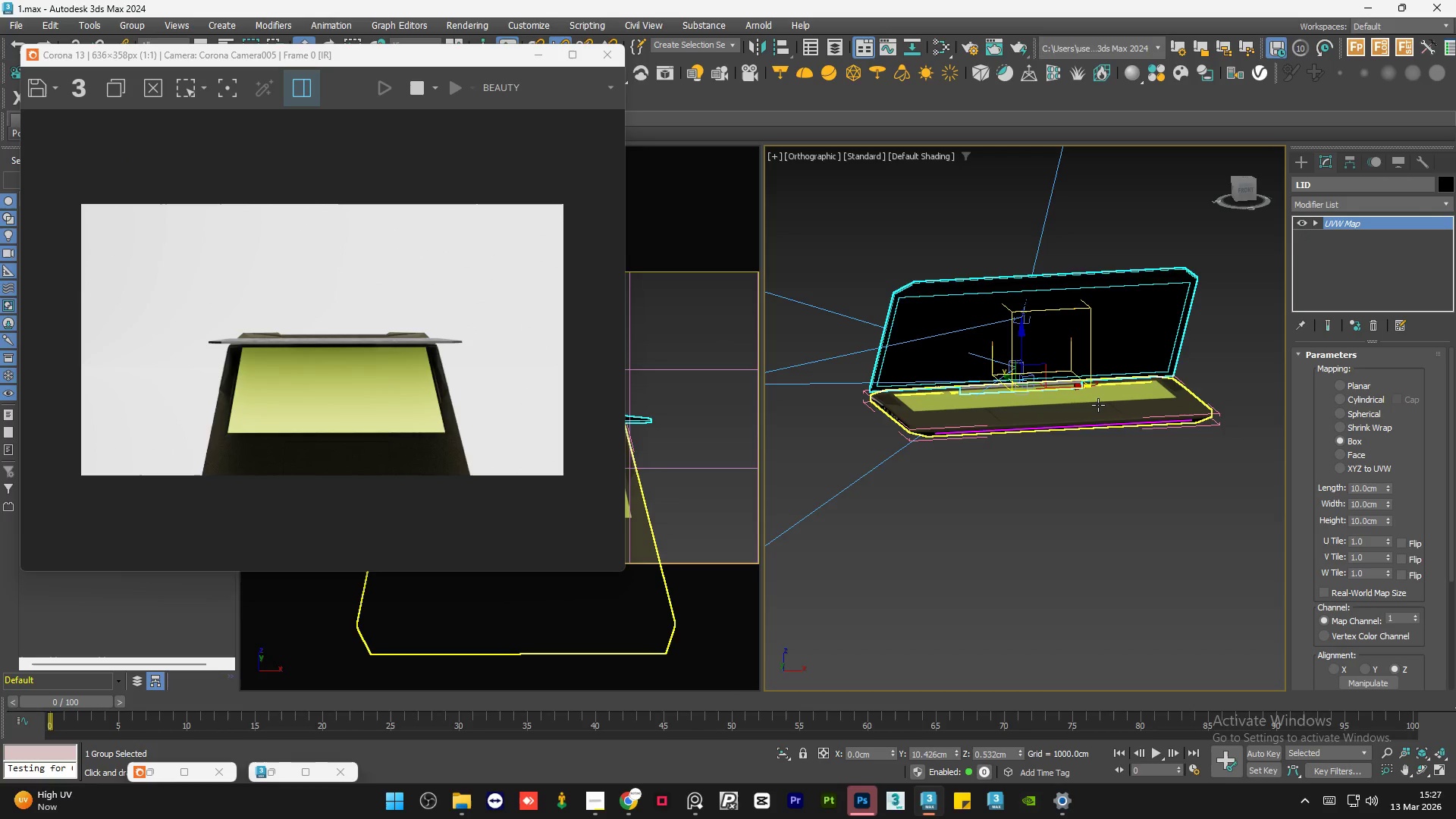 
key(E)
 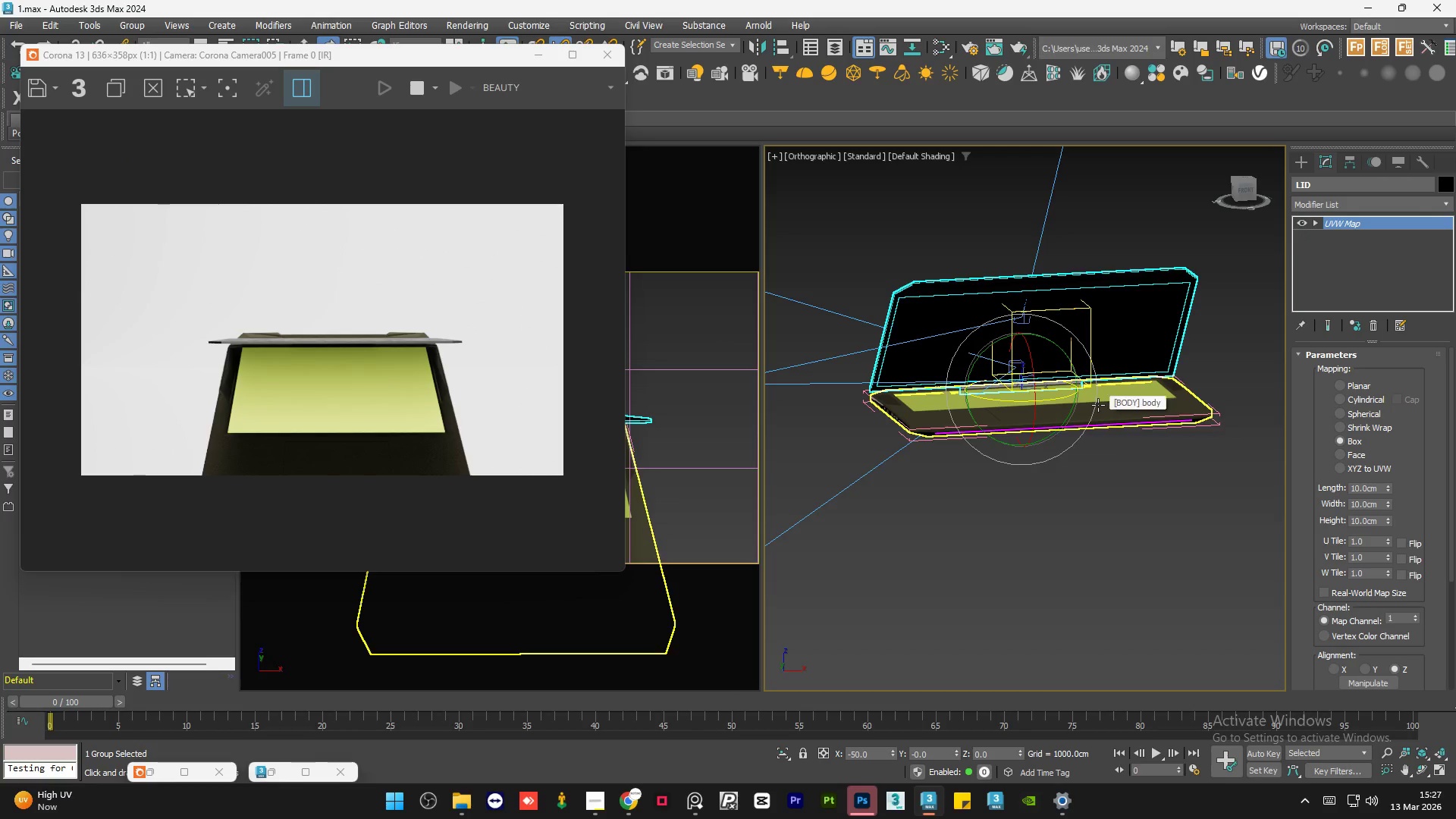 
hold_key(key=AltLeft, duration=1.05)
scroll: coordinate [1040, 452], scroll_direction: up, amount: 1.0
 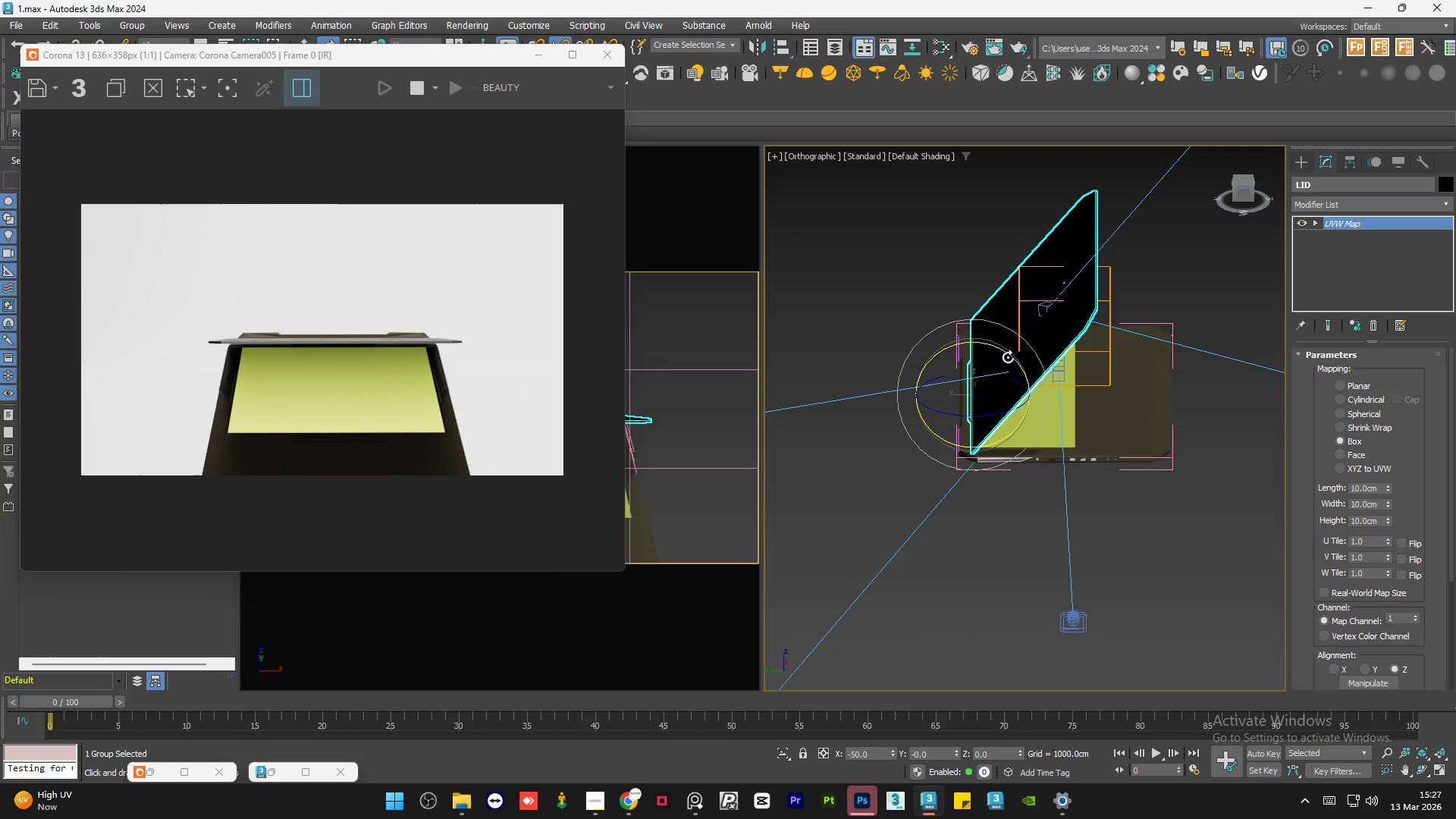 
left_click_drag(start_coordinate=[1008, 355], to_coordinate=[964, 350])
 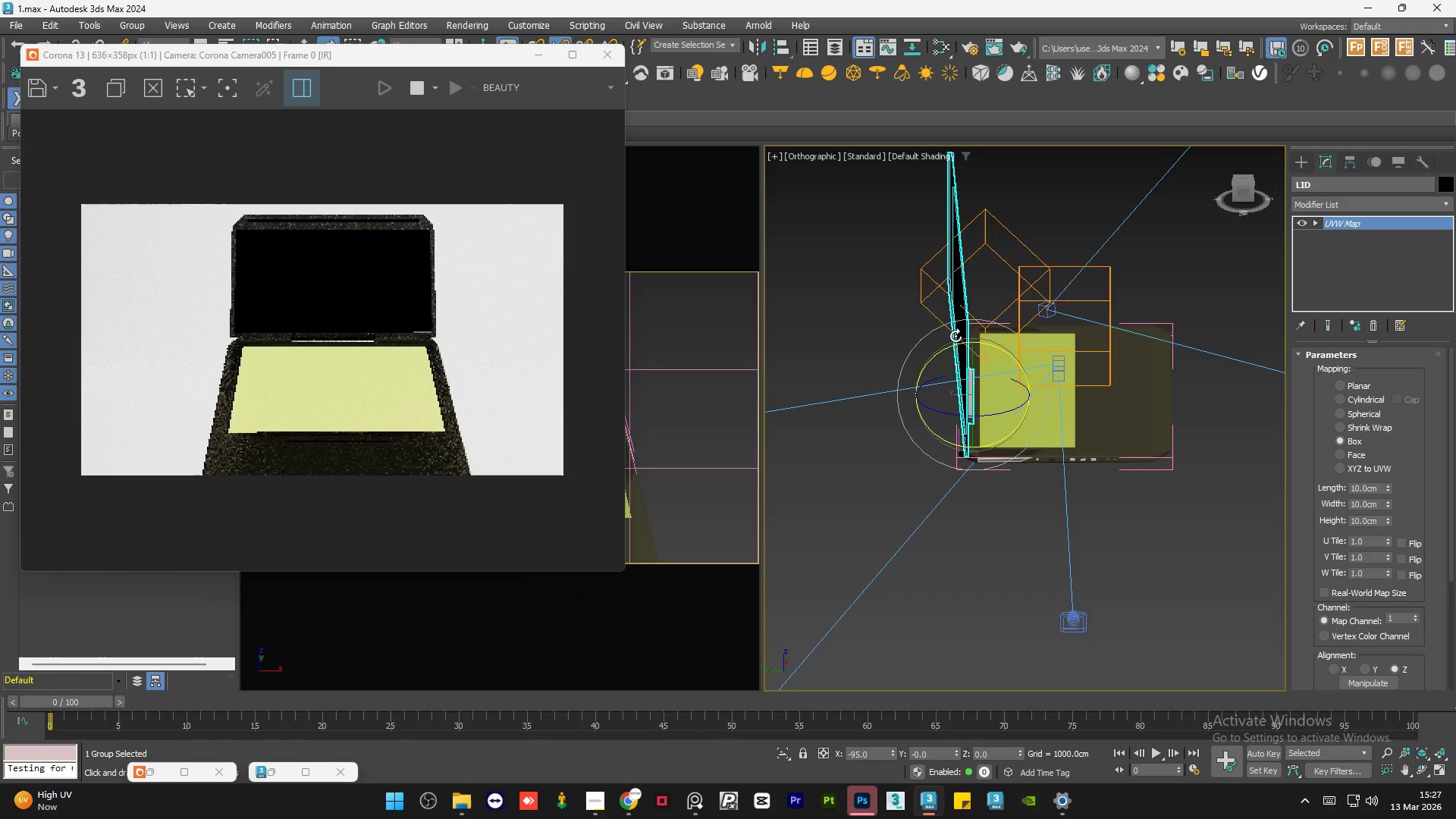 
hold_key(key=AltLeft, duration=0.56)
 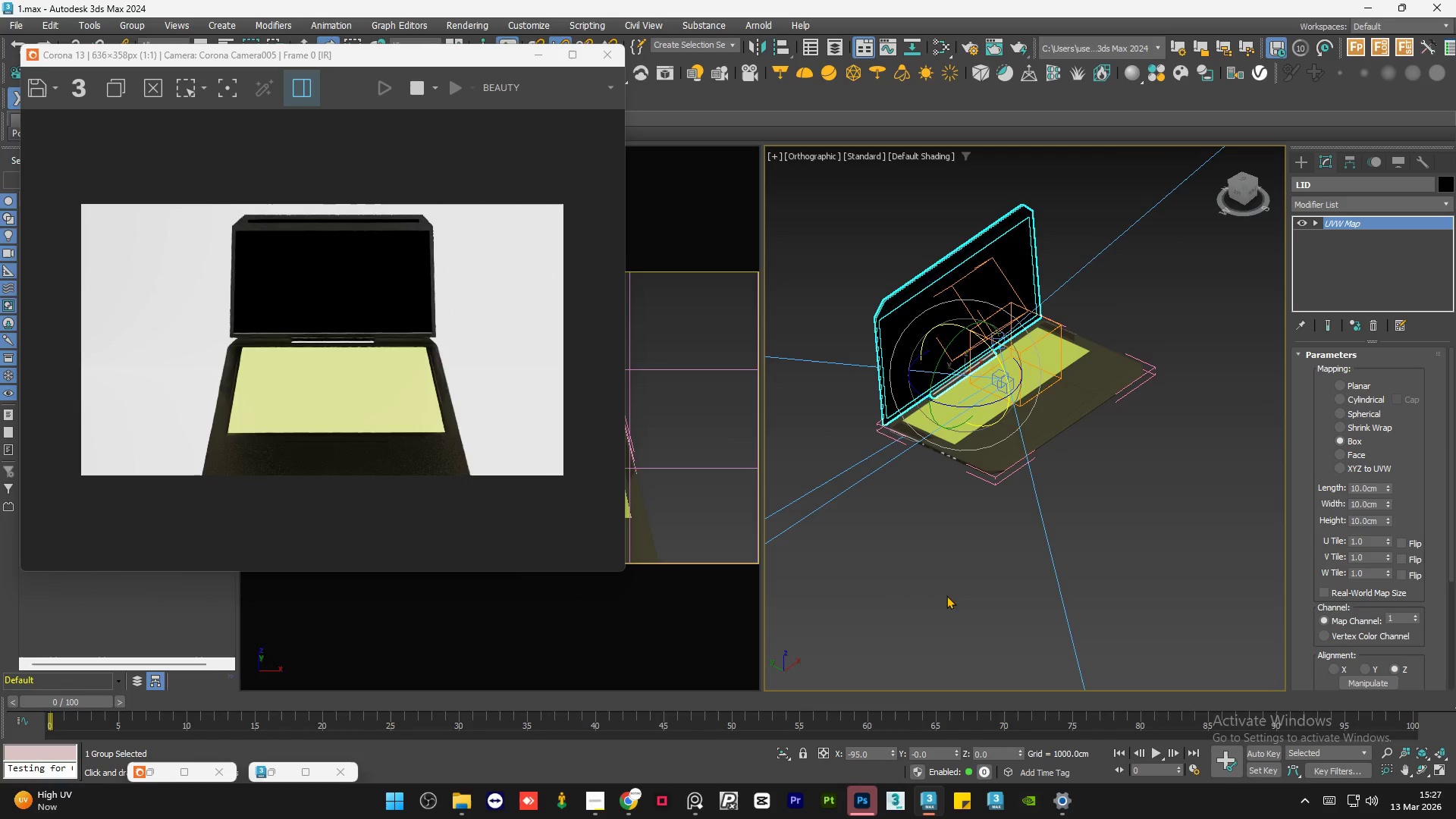 
scroll: coordinate [956, 340], scroll_direction: down, amount: 1.0
 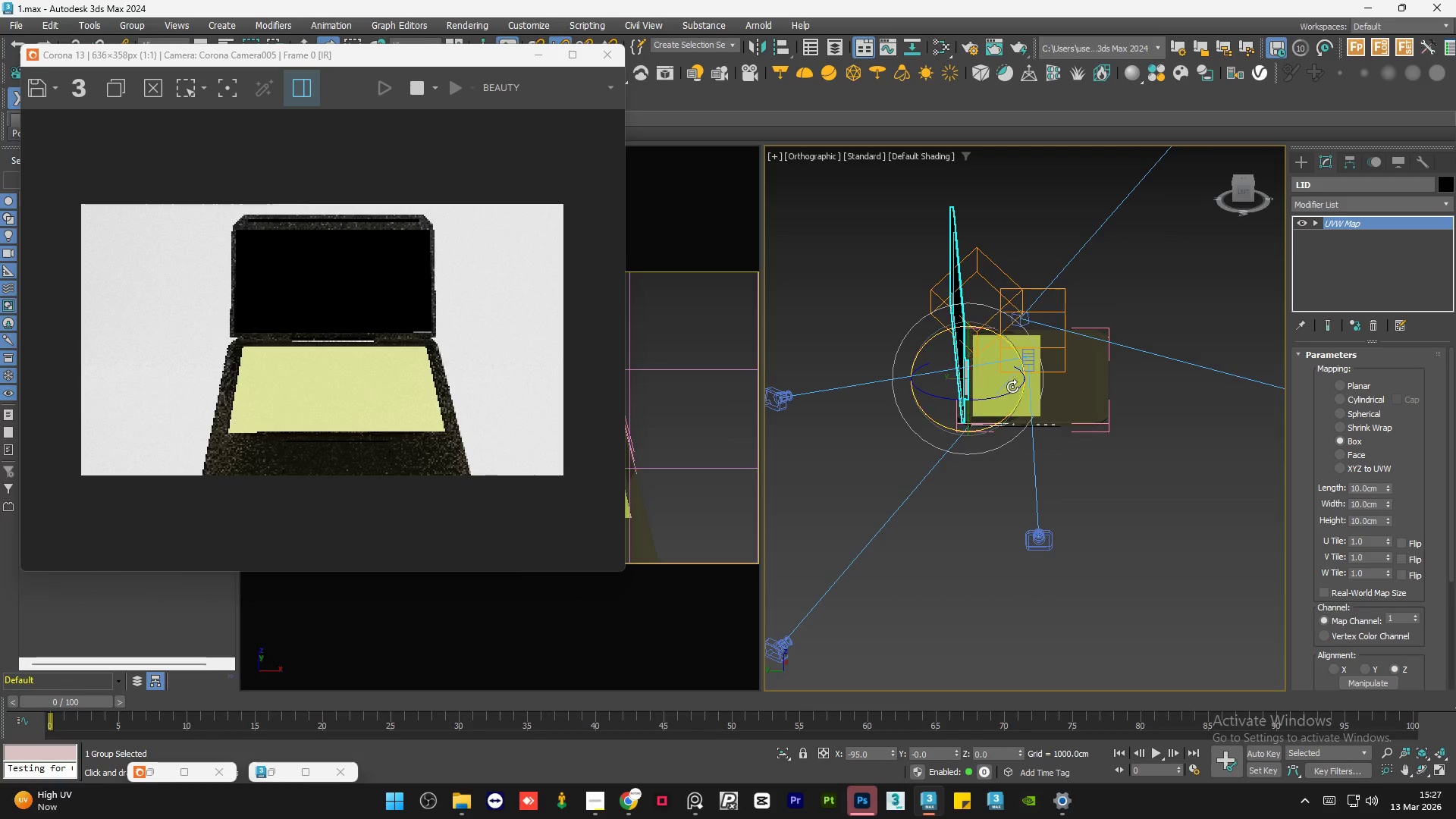 
left_click([924, 591])
 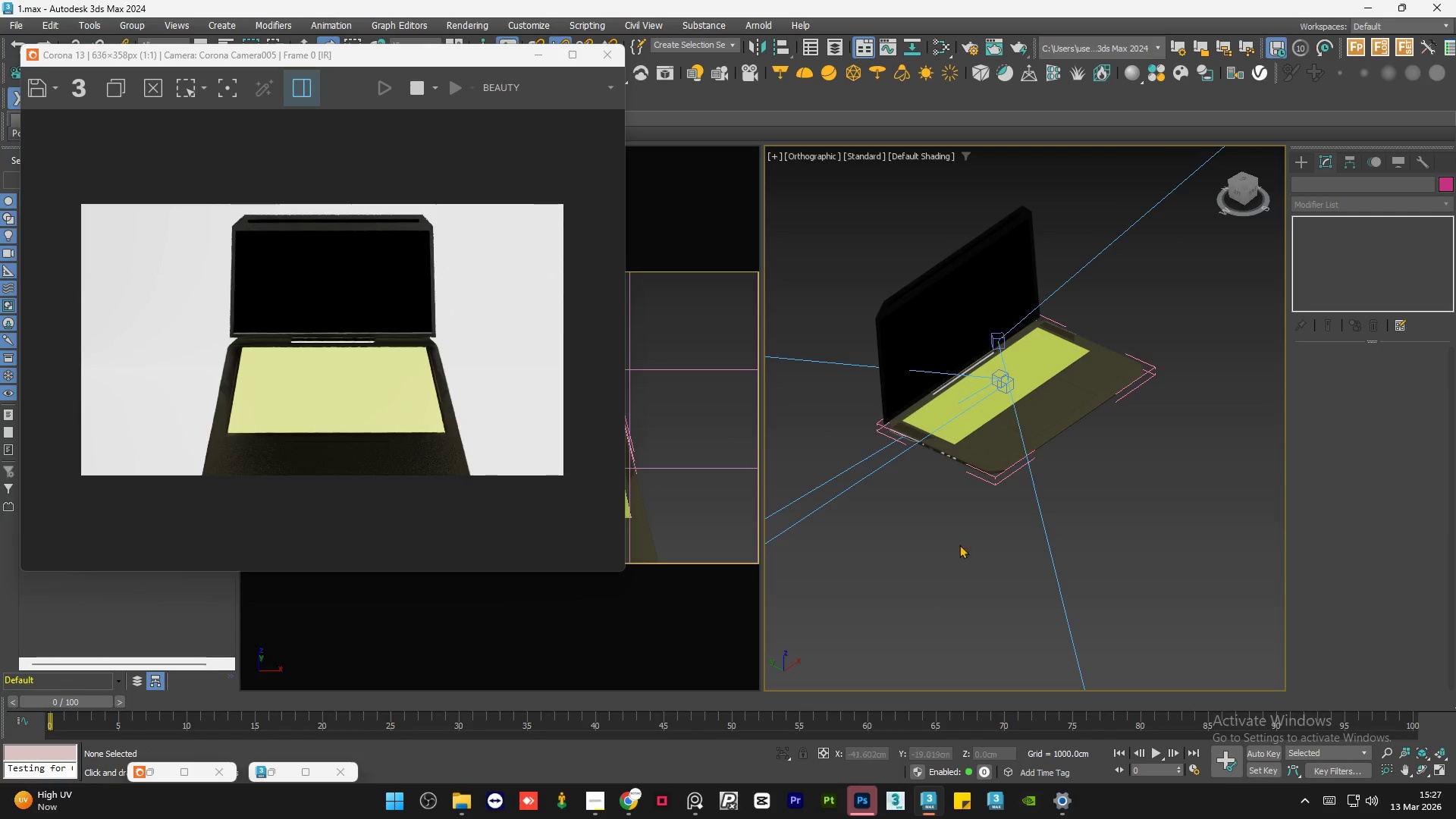 
hold_key(key=AltLeft, duration=1.5)
 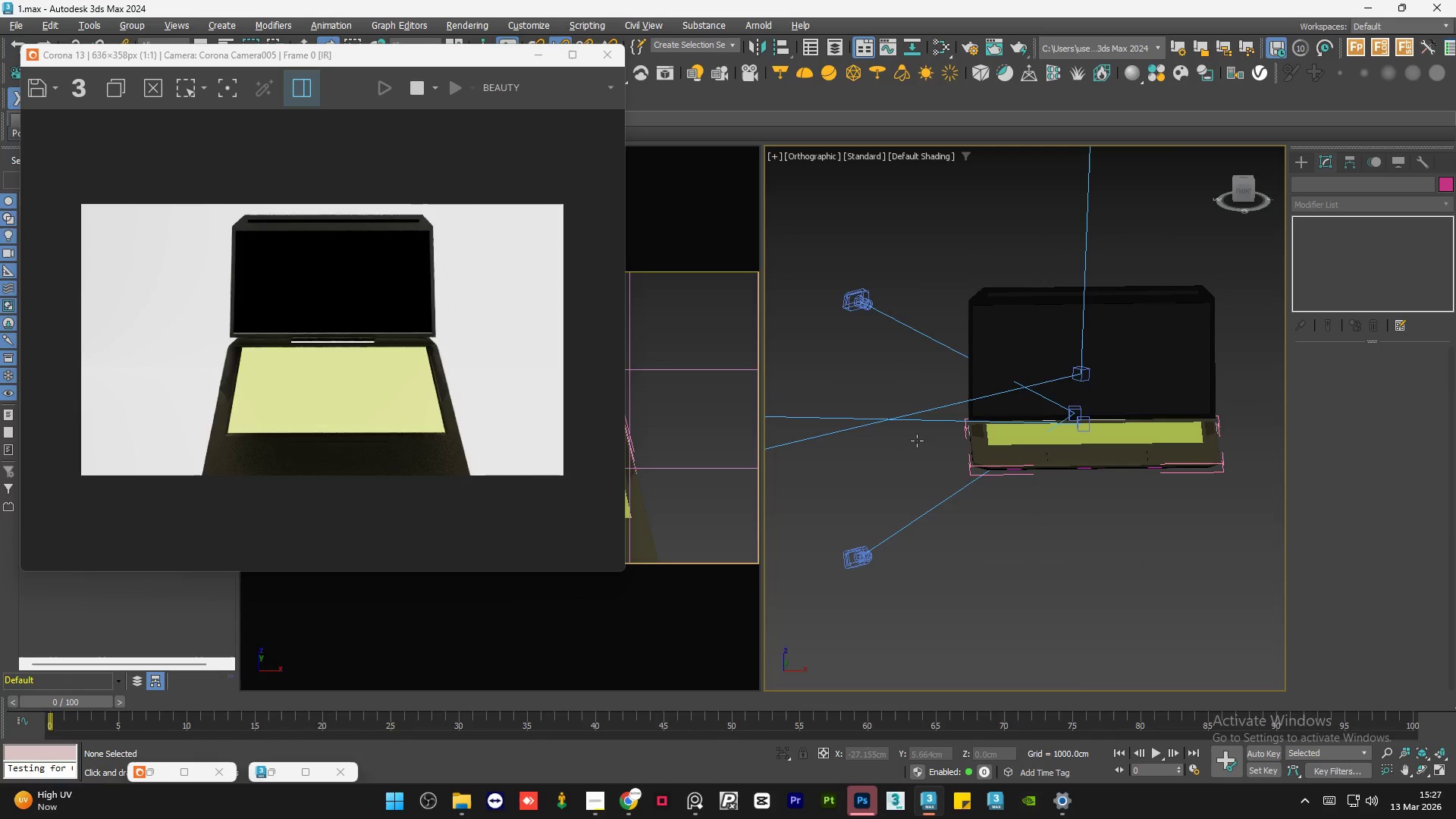 
hold_key(key=AltLeft, duration=1.5)
 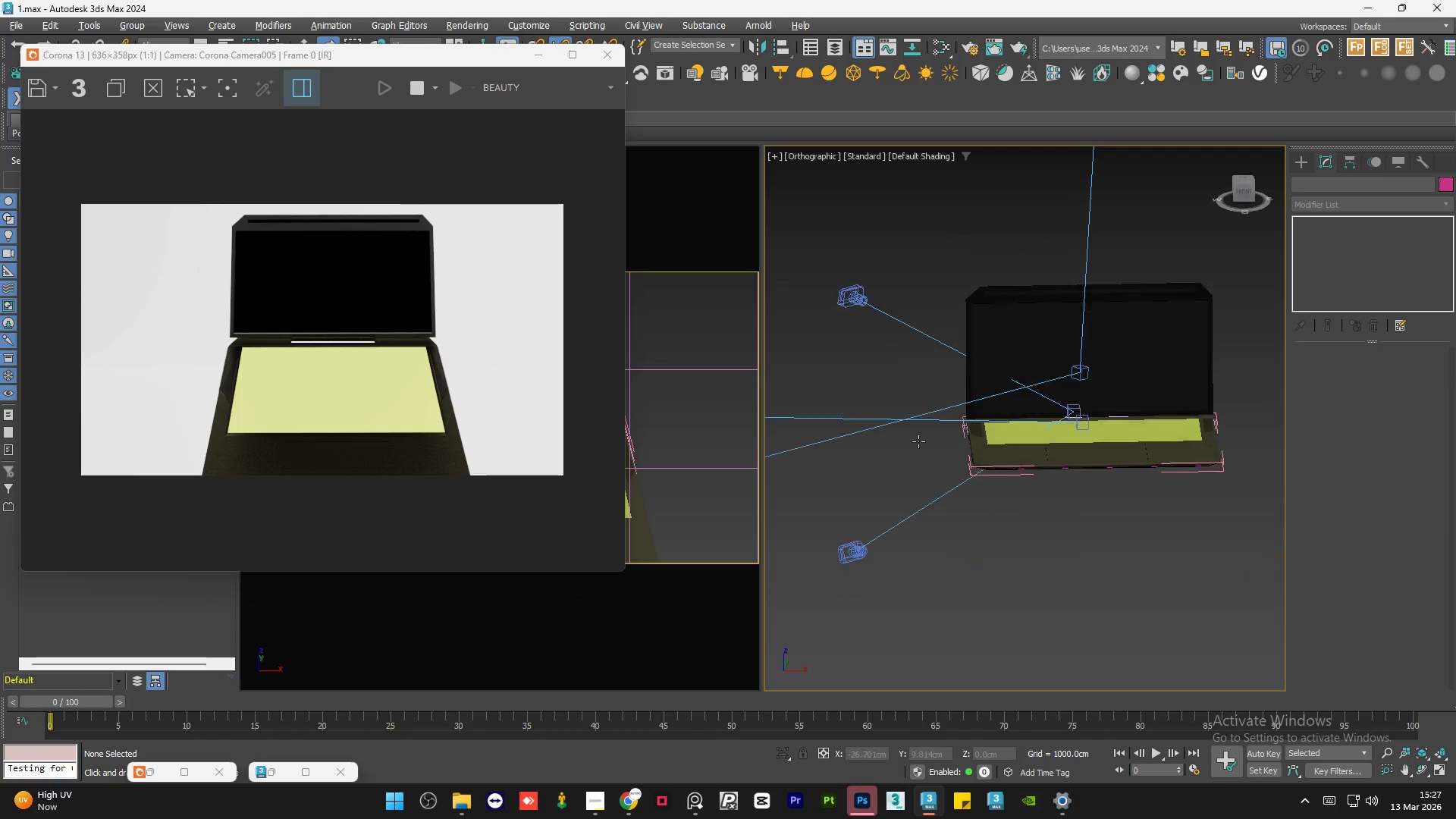 
hold_key(key=AltLeft, duration=0.88)
 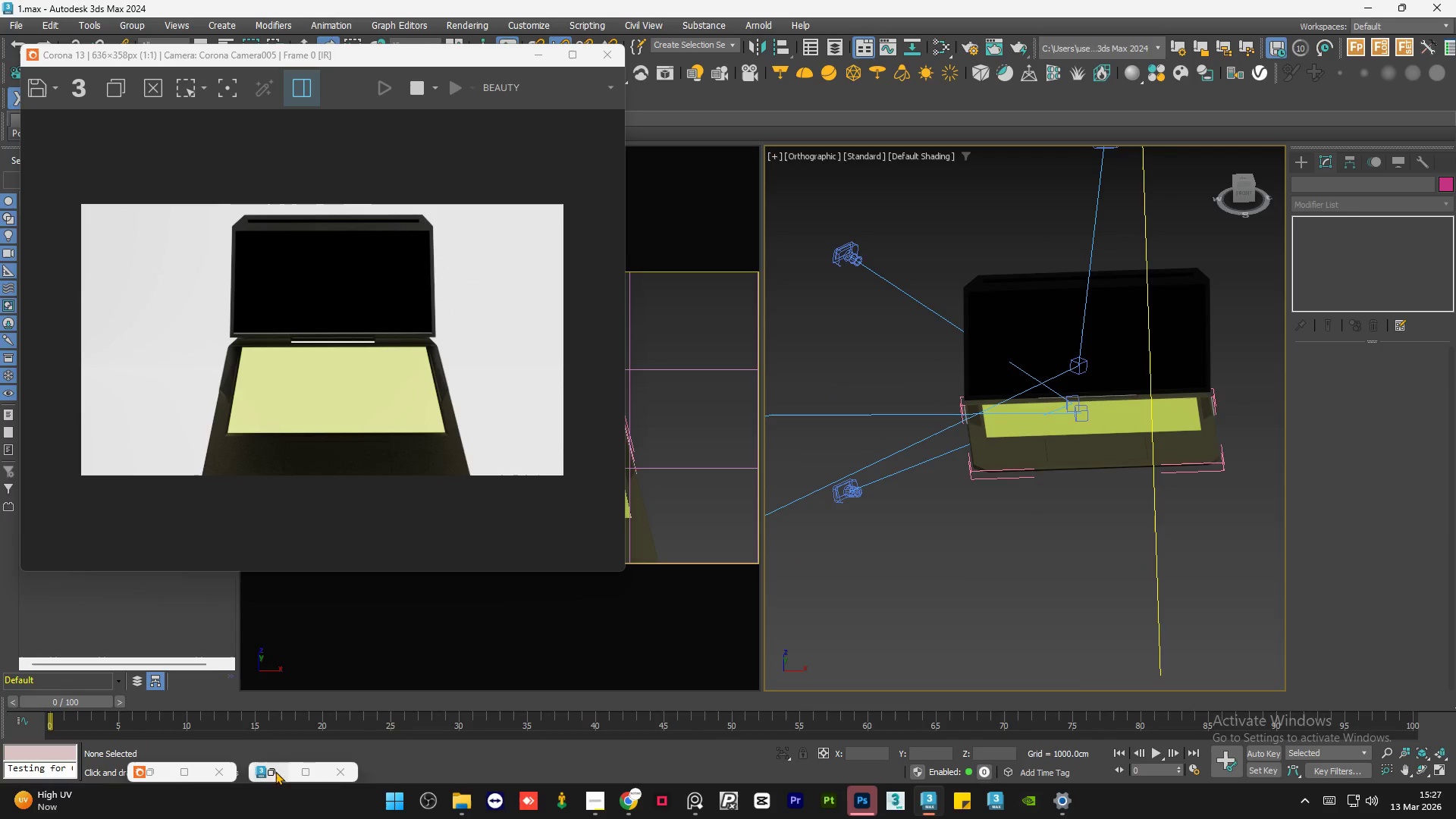 
left_click([155, 774])
 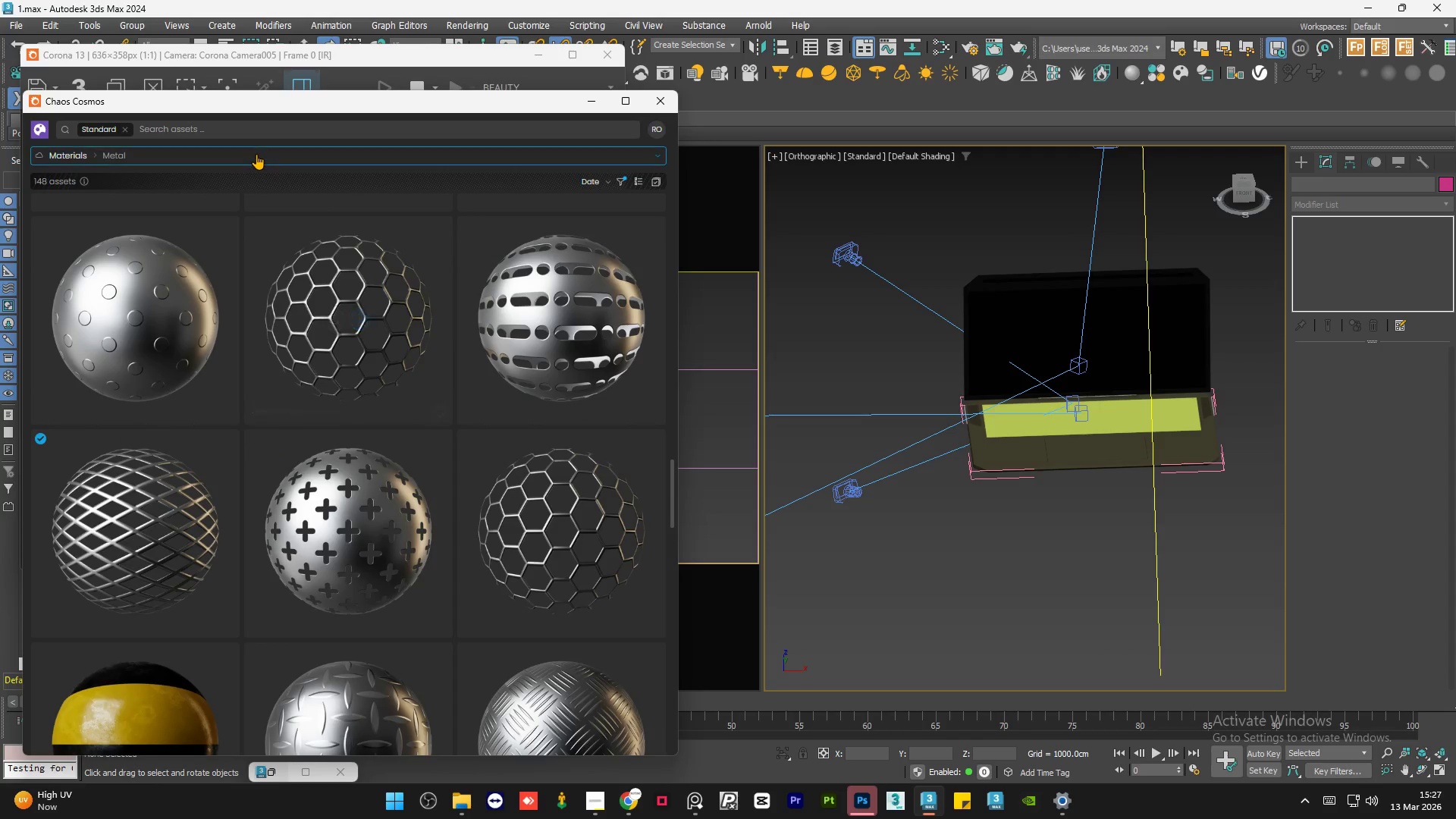 
double_click([256, 152])
 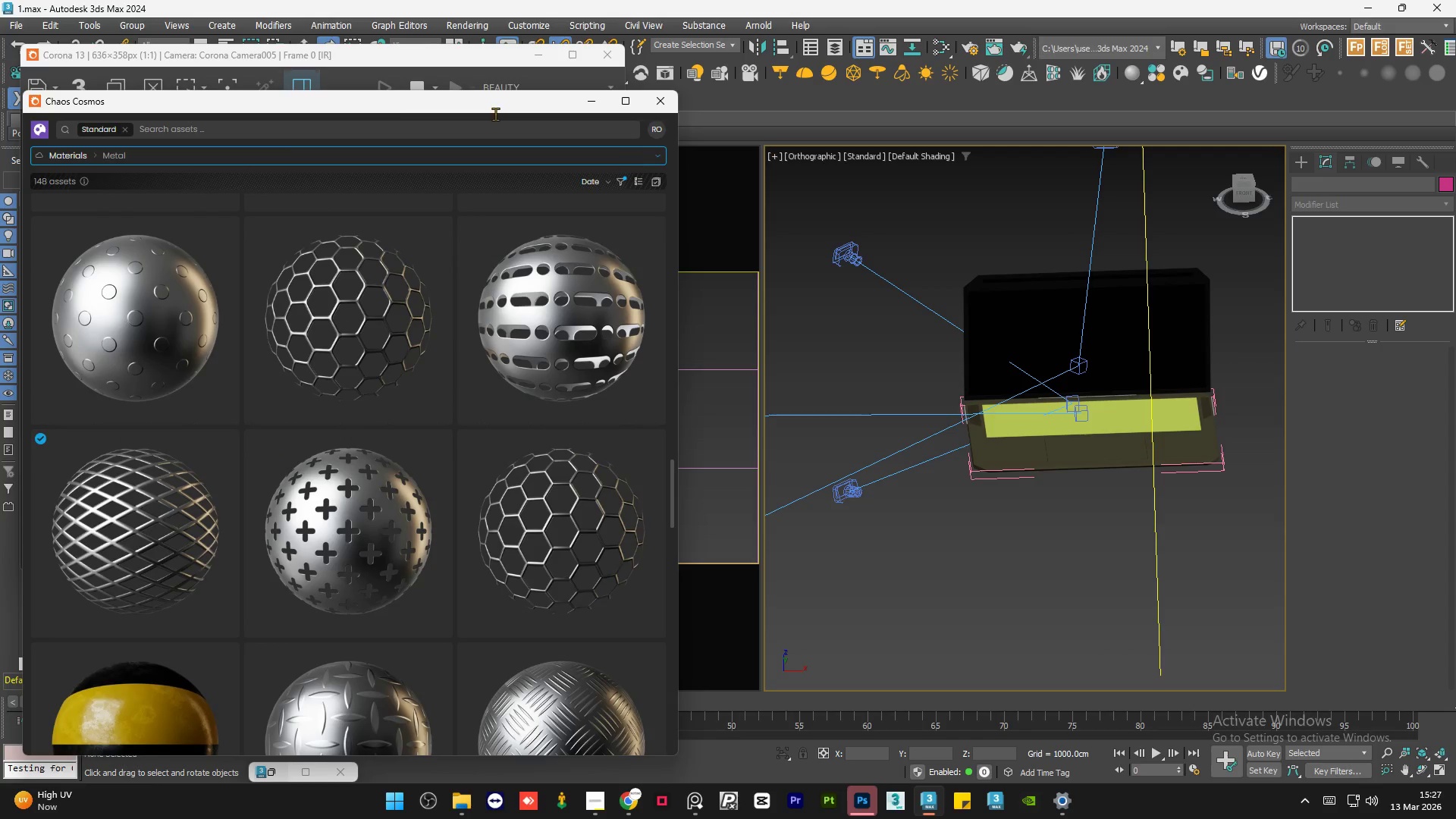 
left_click([305, 129])
 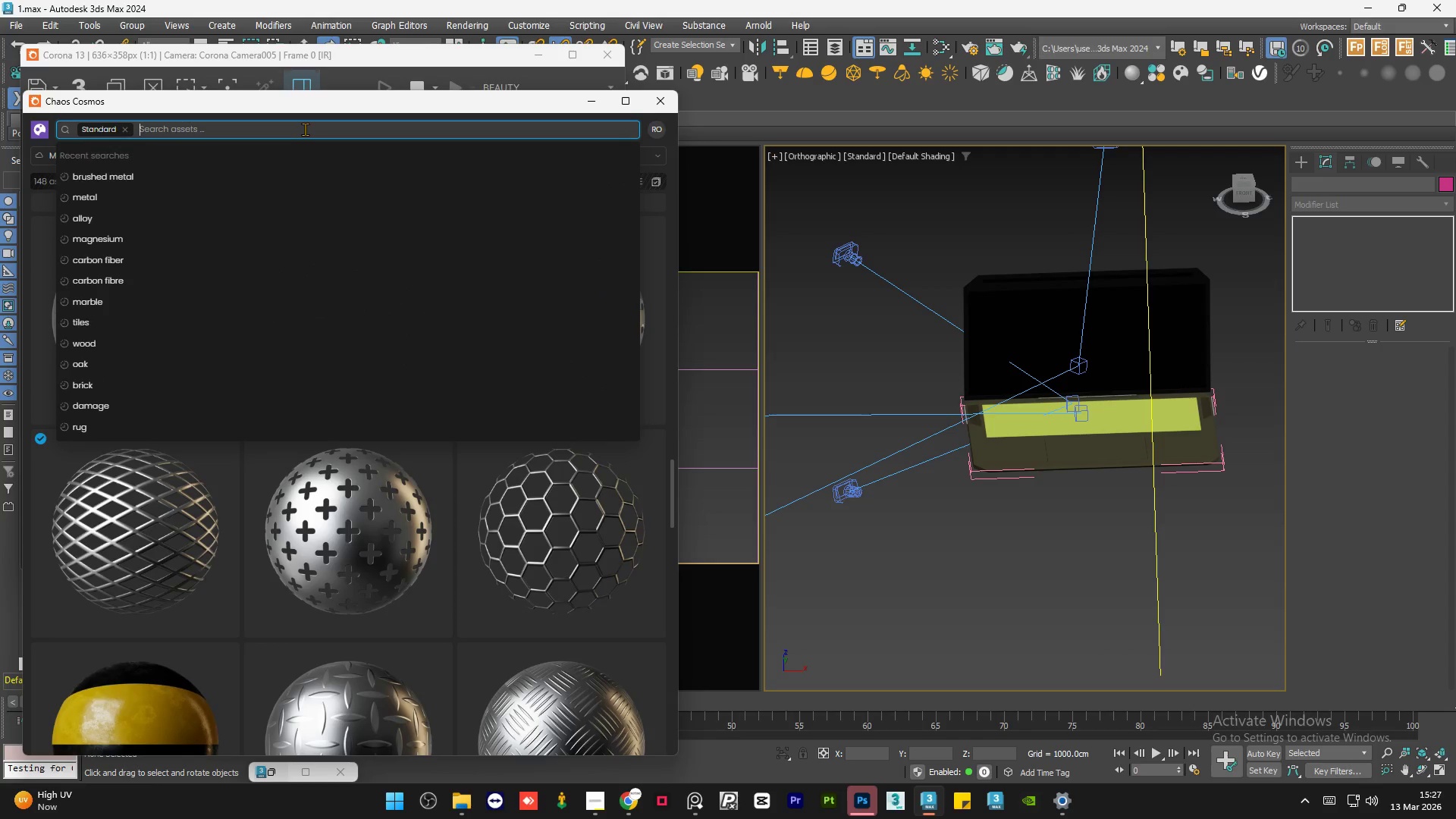 
type(GLASS)
 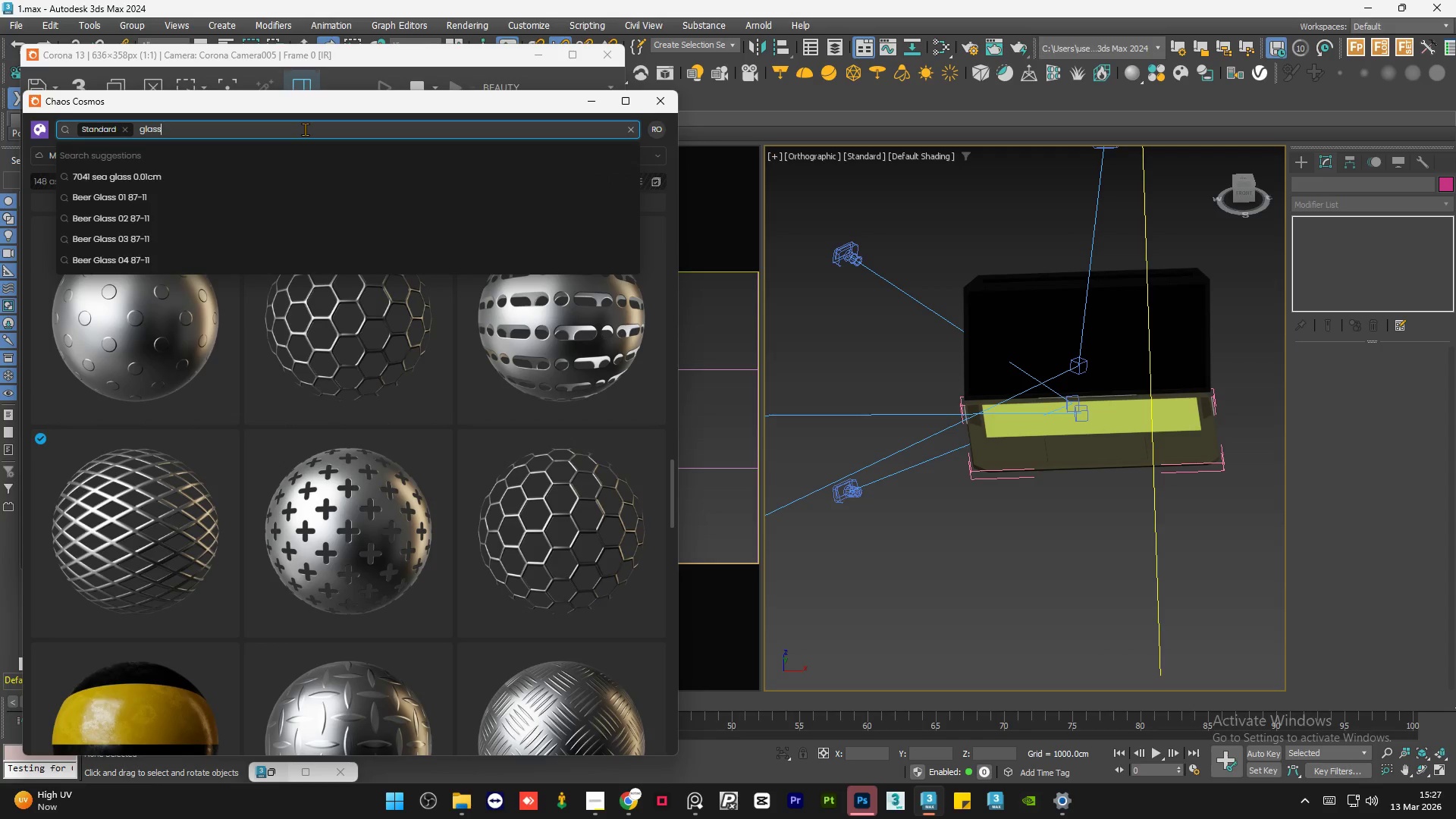 
key(Enter)
 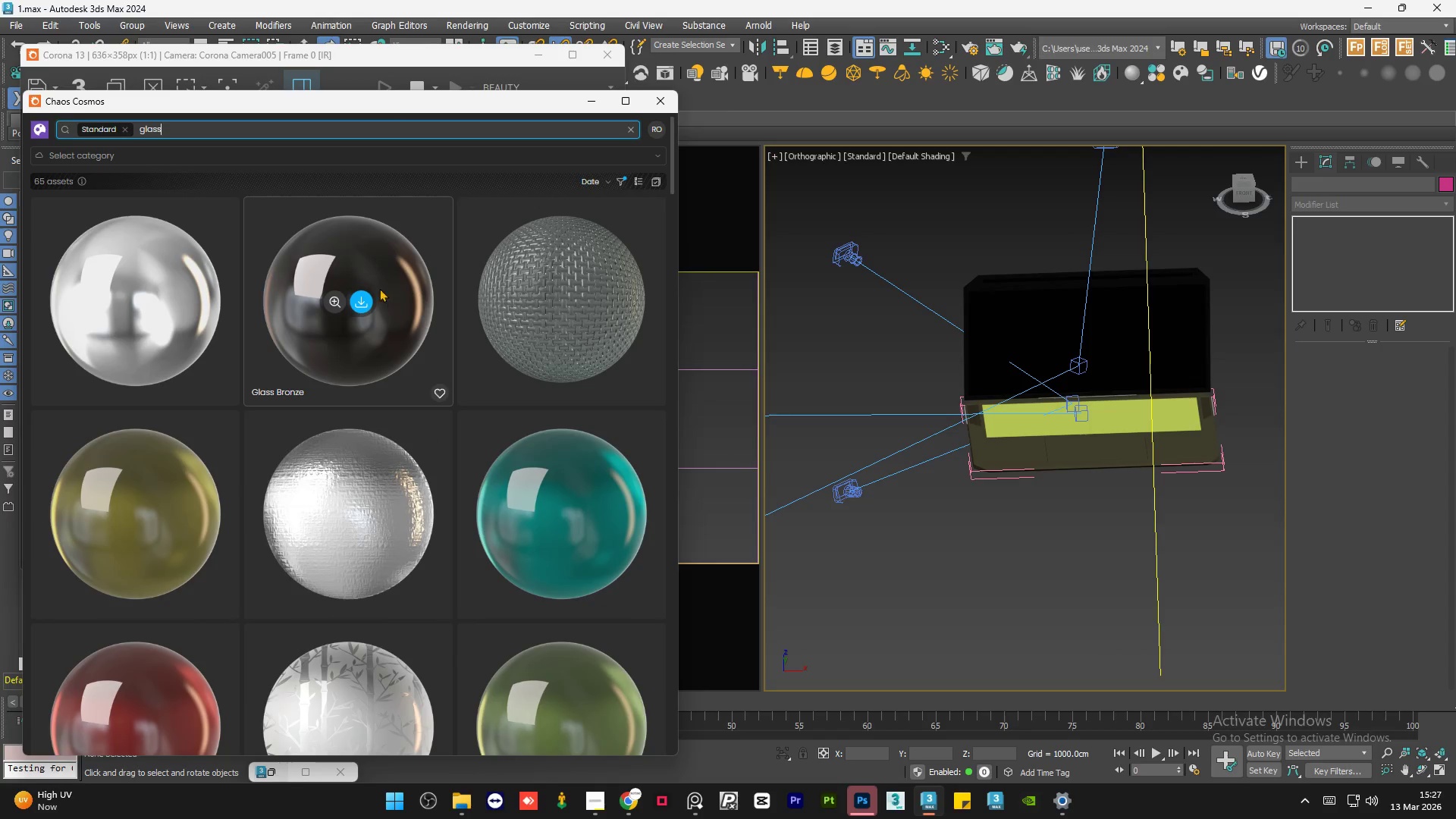 
scroll: coordinate [375, 314], scroll_direction: down, amount: 10.0
 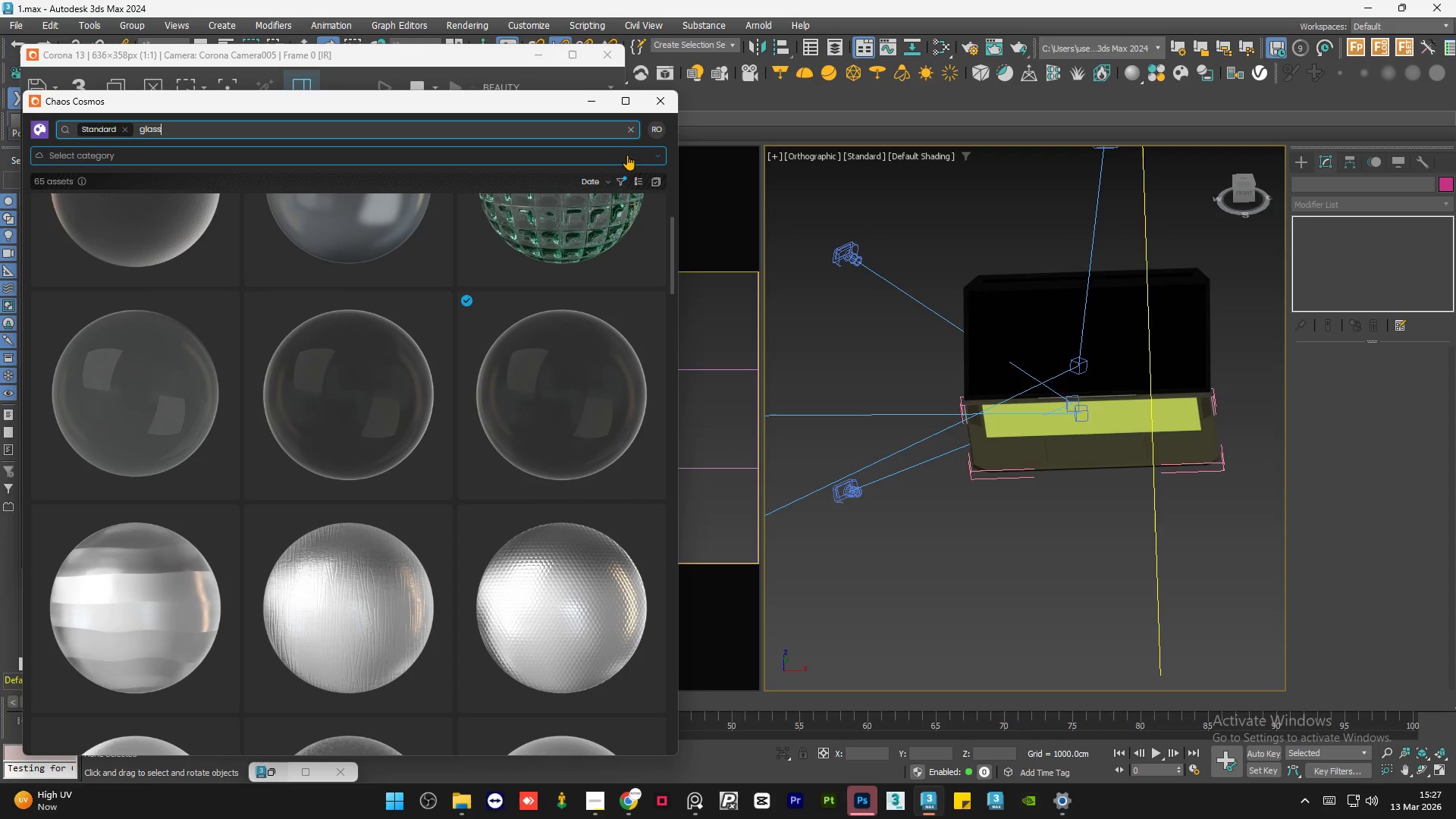 
left_click([635, 154])
 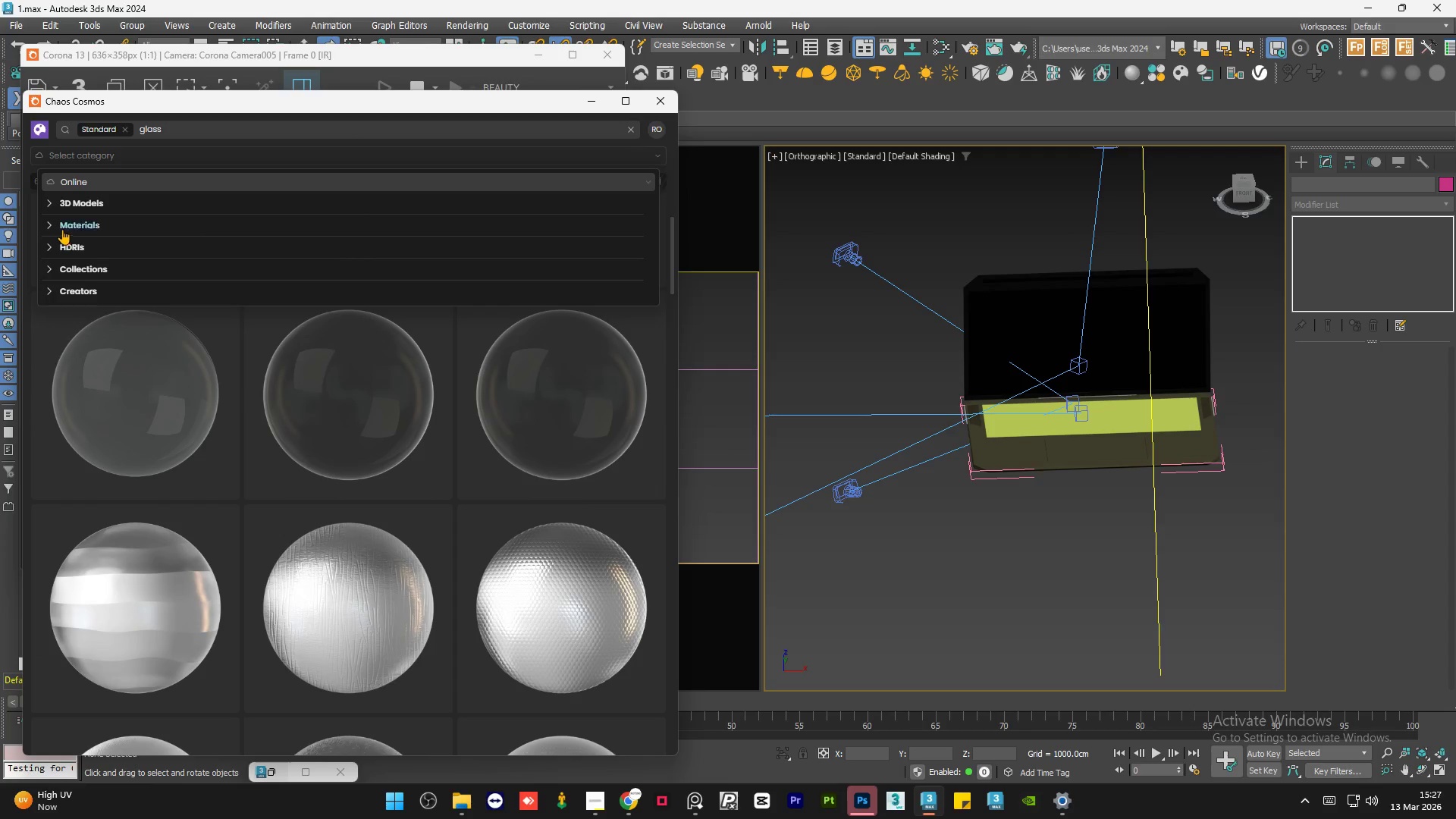 
left_click([53, 228])
 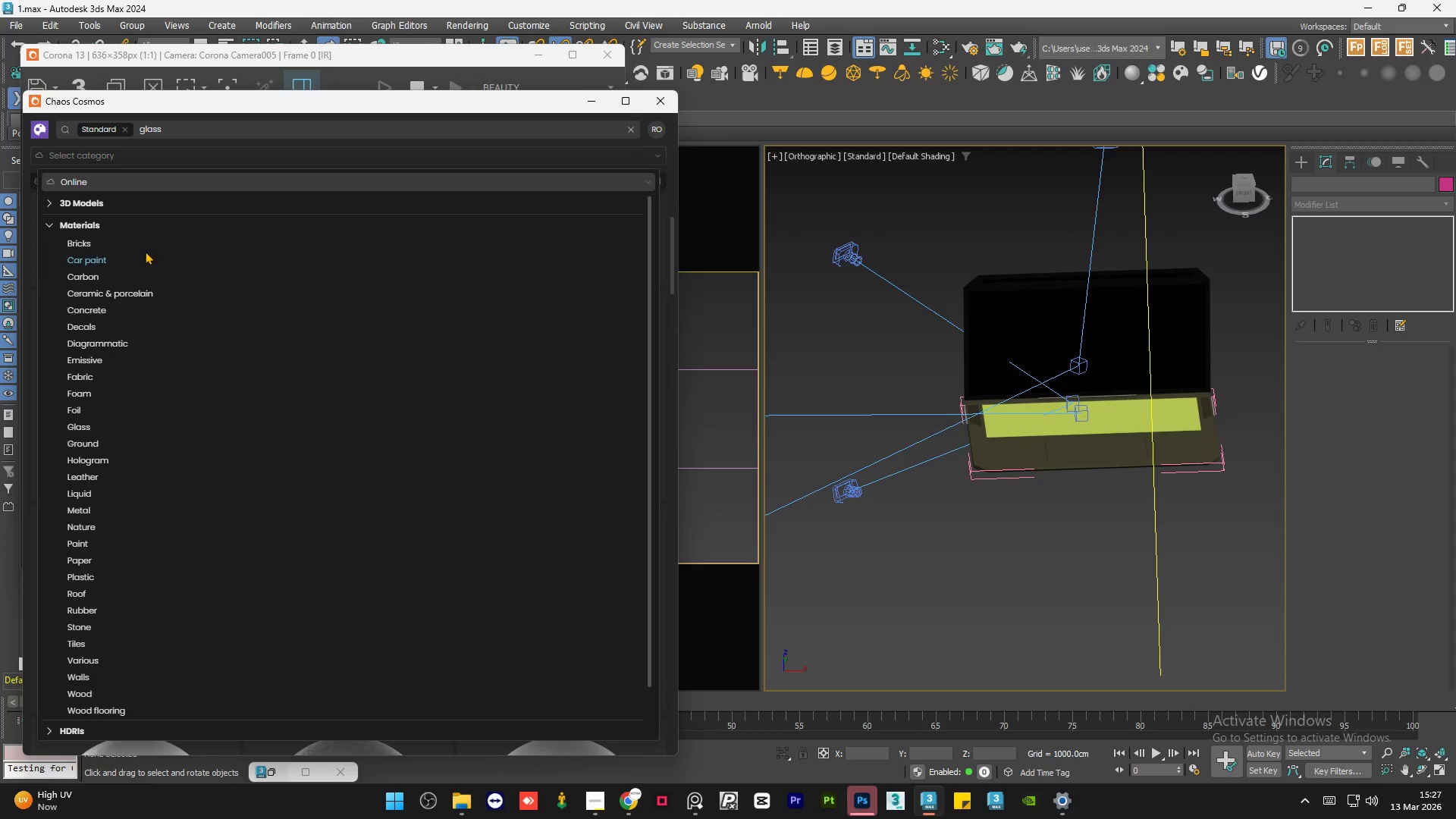 
wait(5.16)
 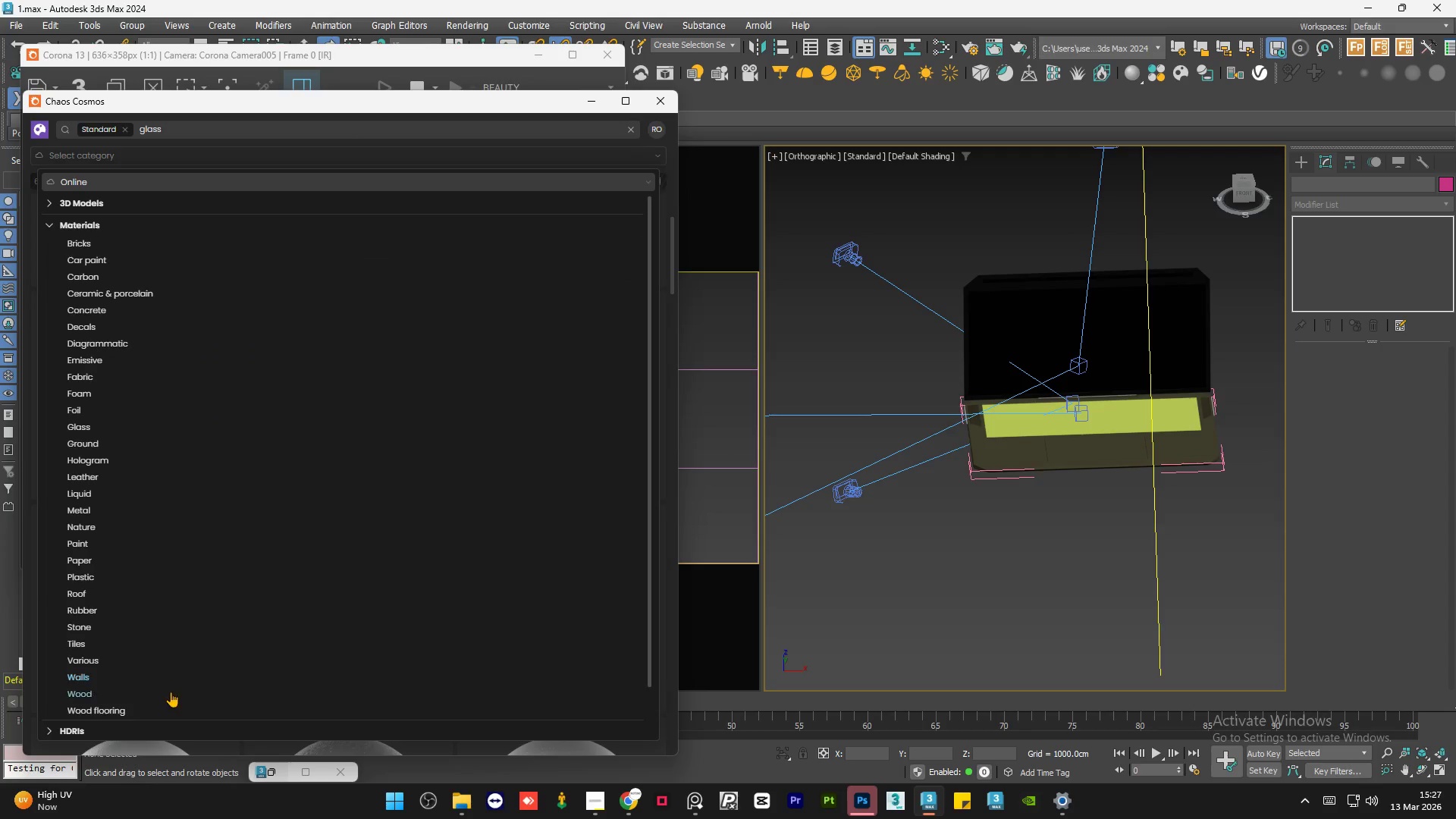 
left_click([115, 463])
 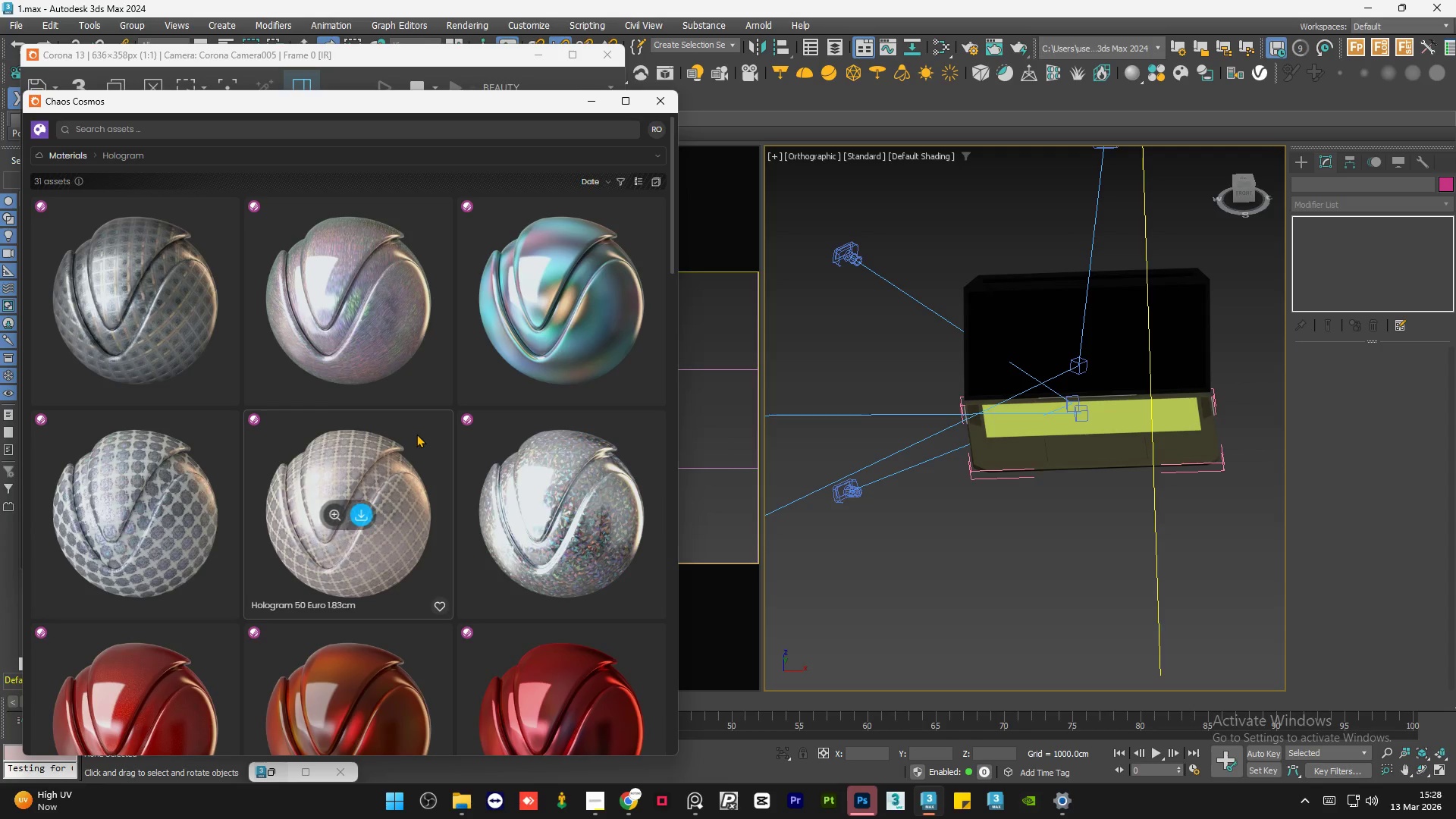 
scroll: coordinate [416, 434], scroll_direction: down, amount: 6.0
 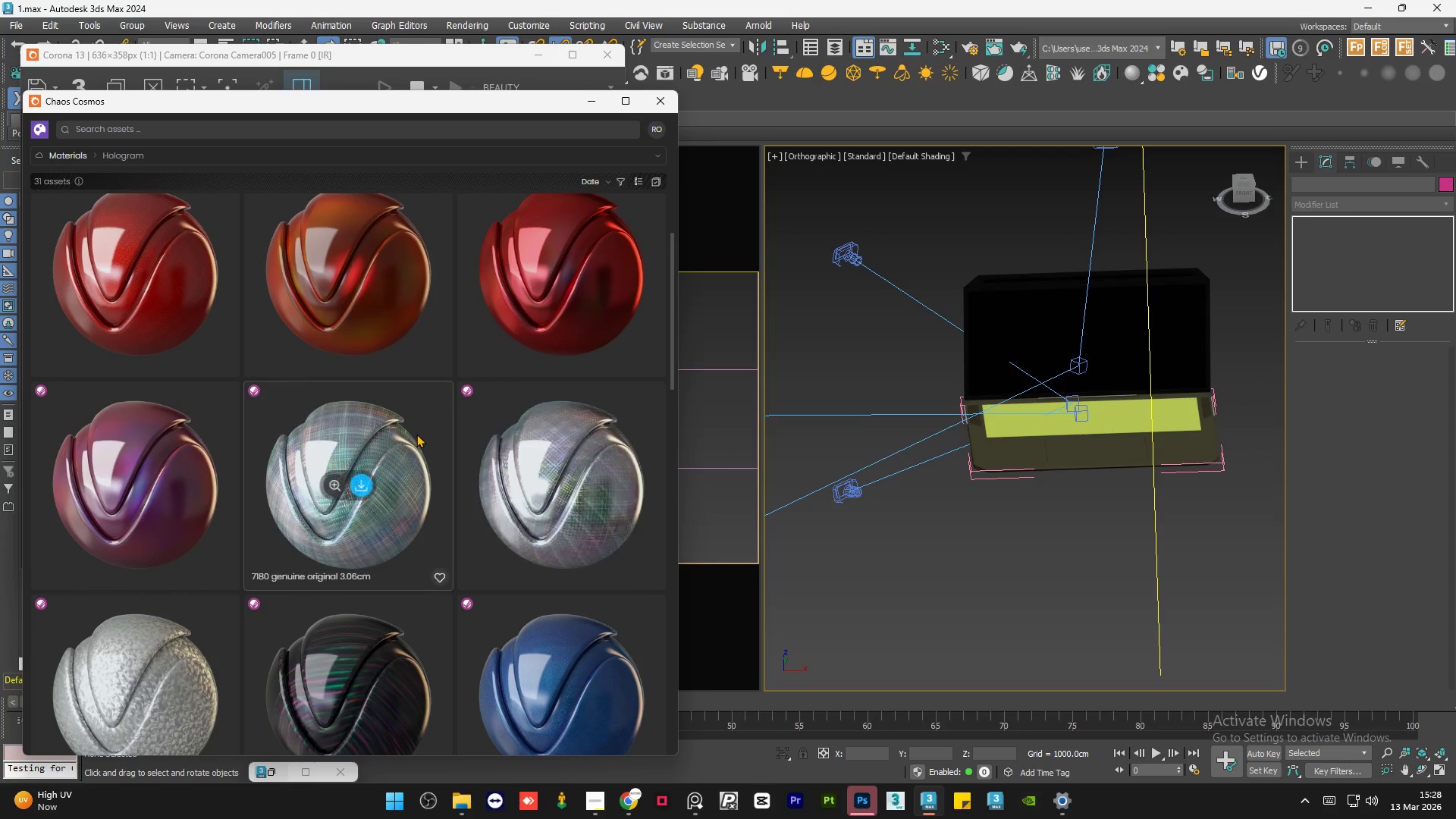 
scroll: coordinate [416, 434], scroll_direction: up, amount: 12.0
 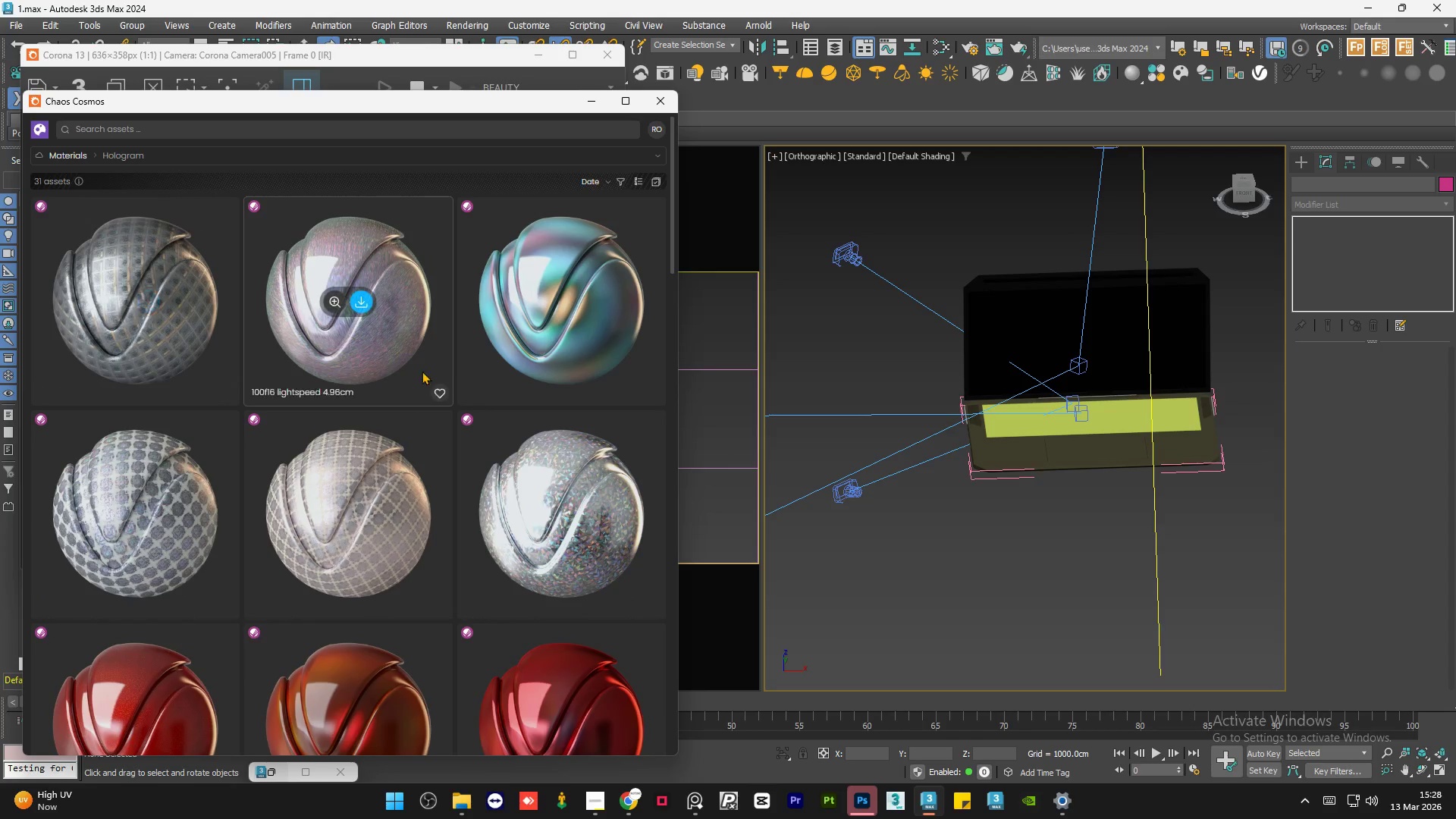 
scroll: coordinate [477, 449], scroll_direction: down, amount: 20.0
 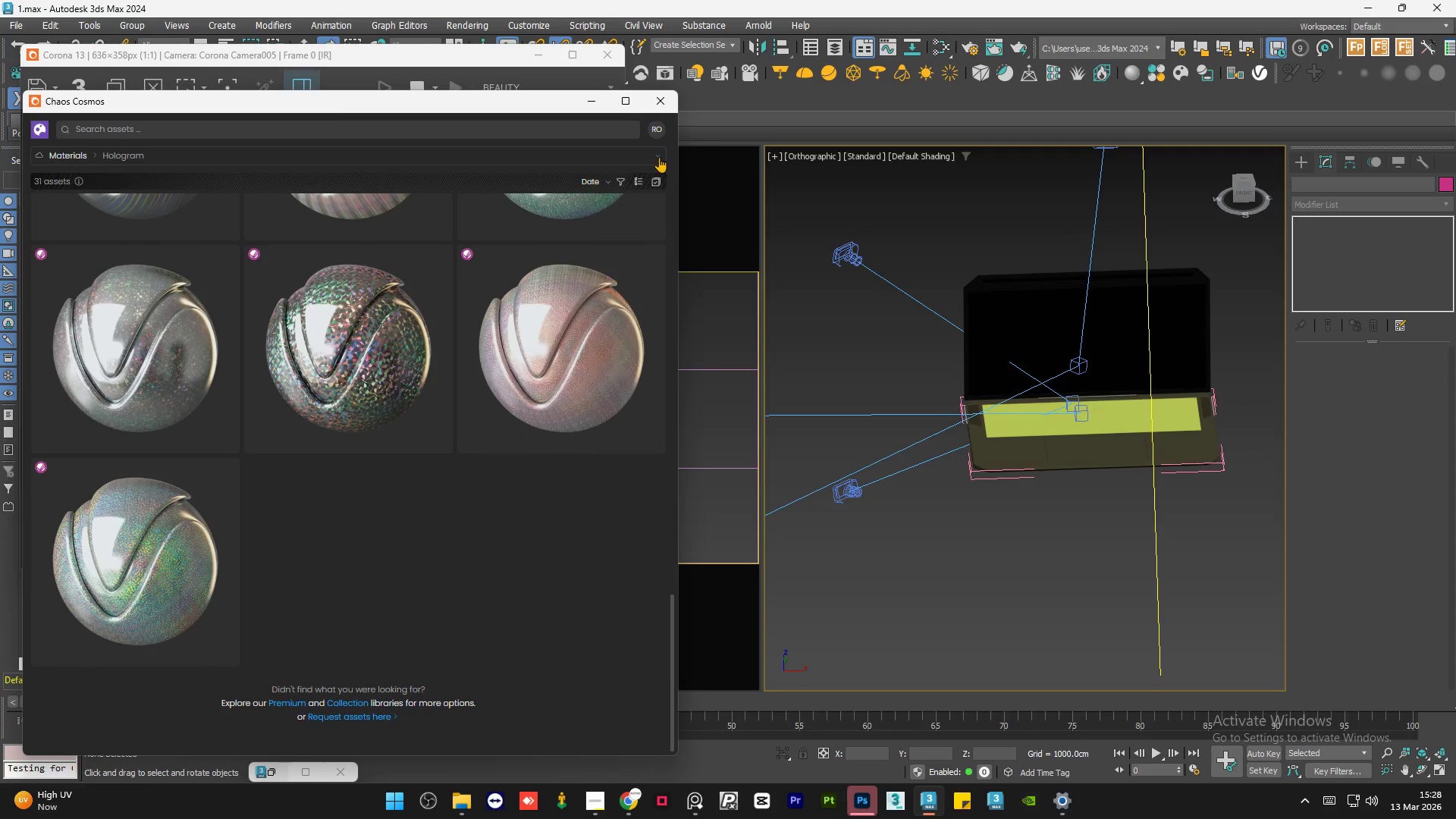 
left_click([648, 155])
 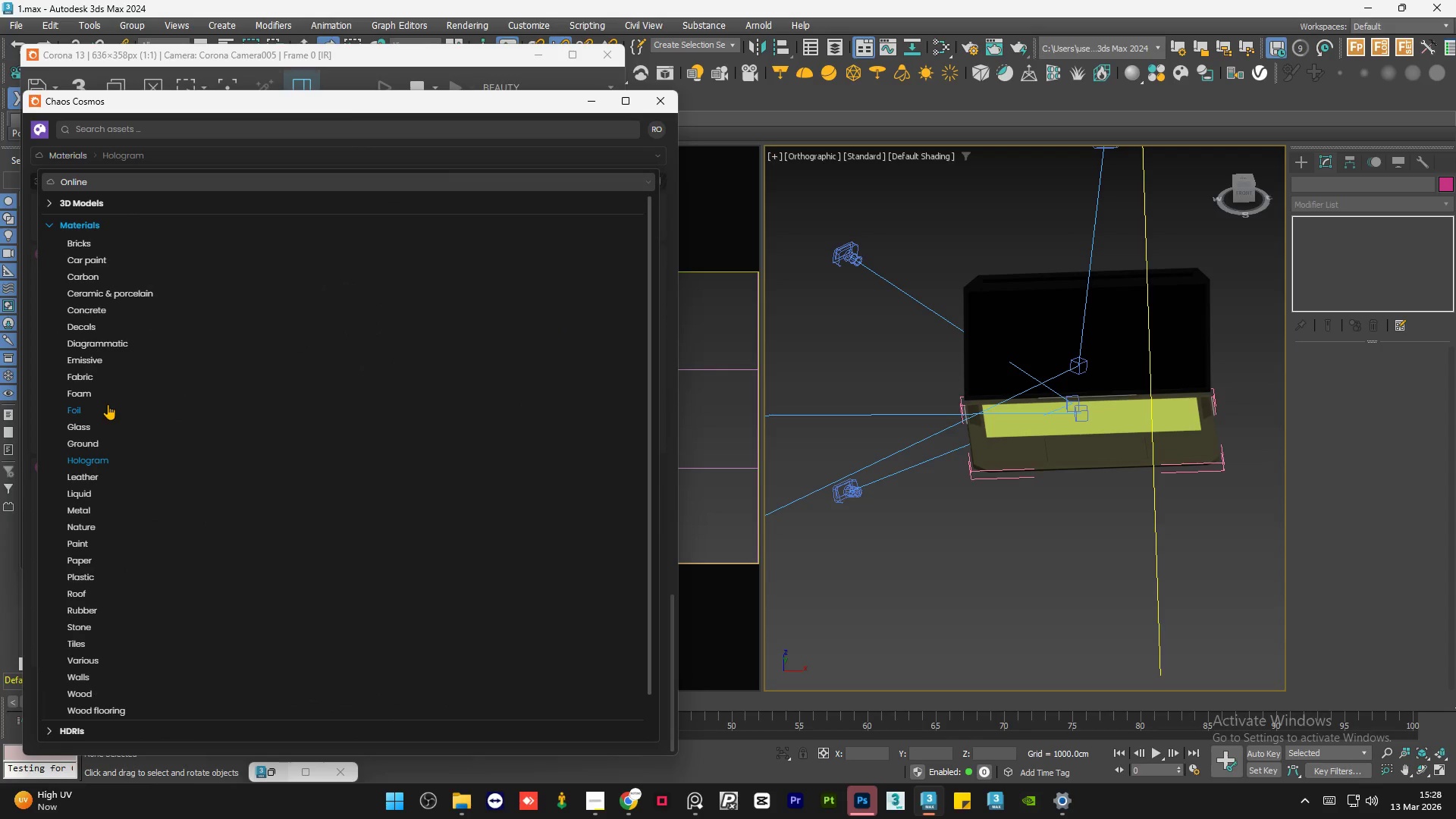 
left_click([102, 356])
 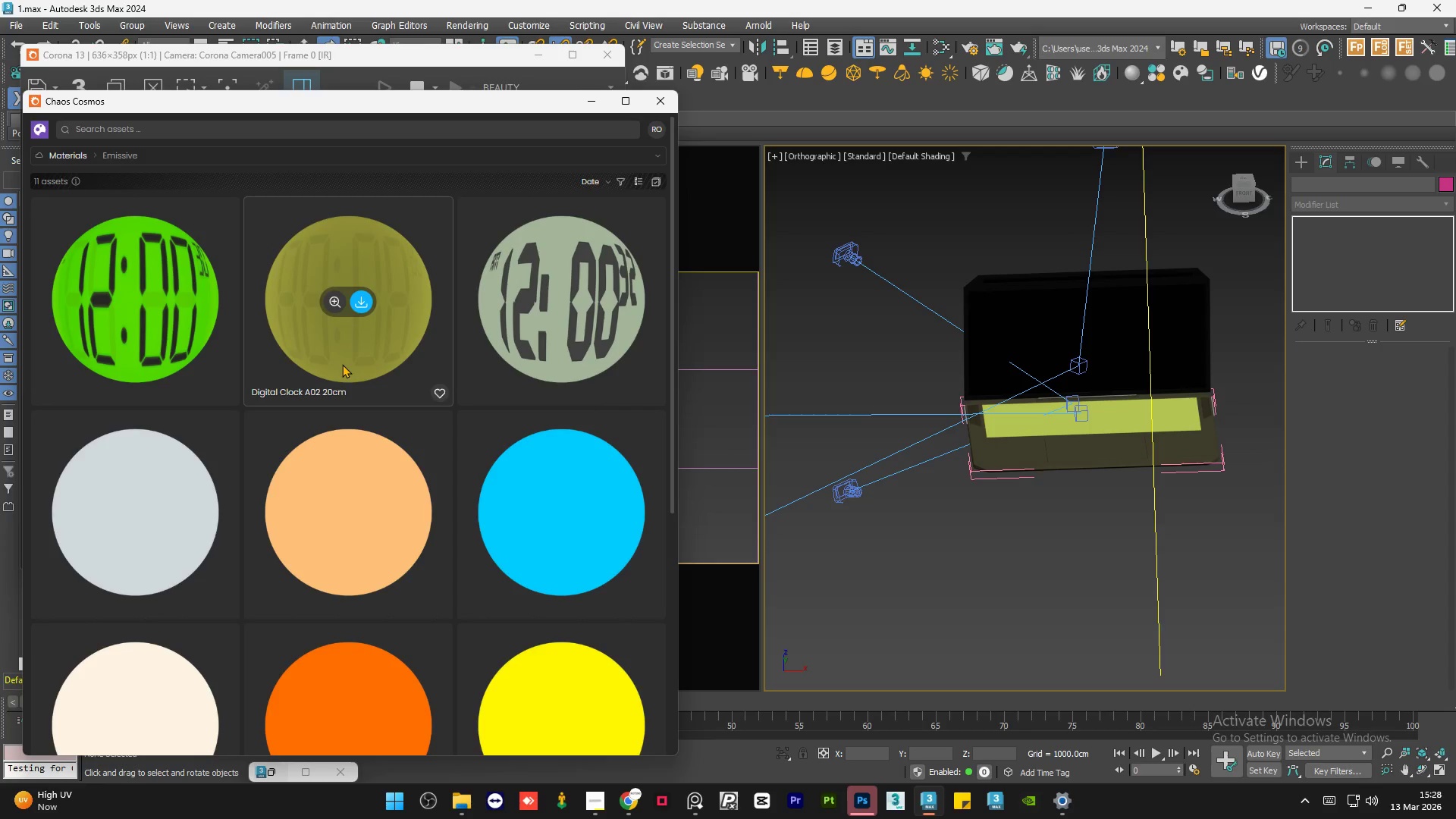 
scroll: coordinate [342, 364], scroll_direction: down, amount: 7.0
 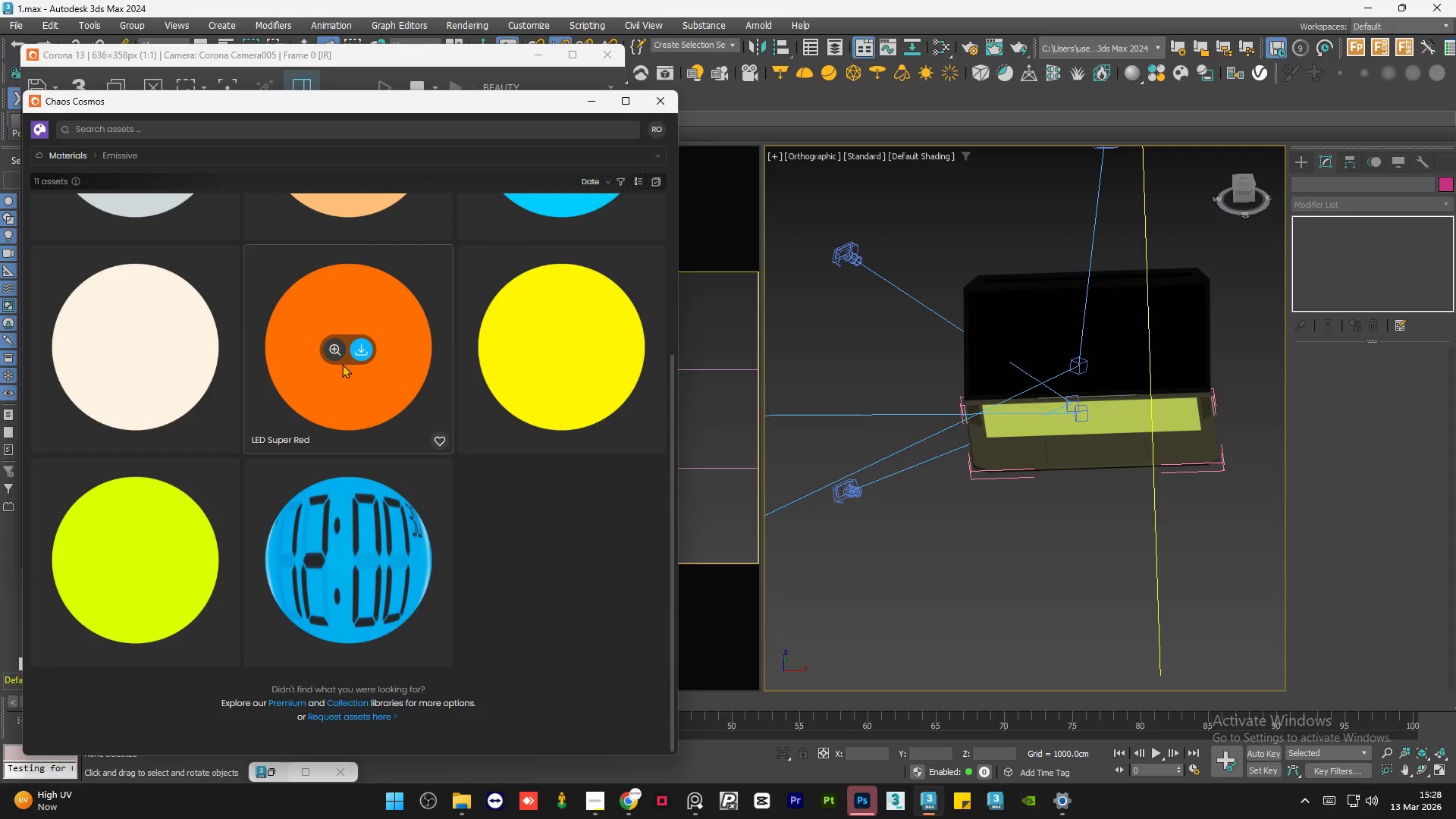 
scroll: coordinate [347, 368], scroll_direction: up, amount: 17.0
 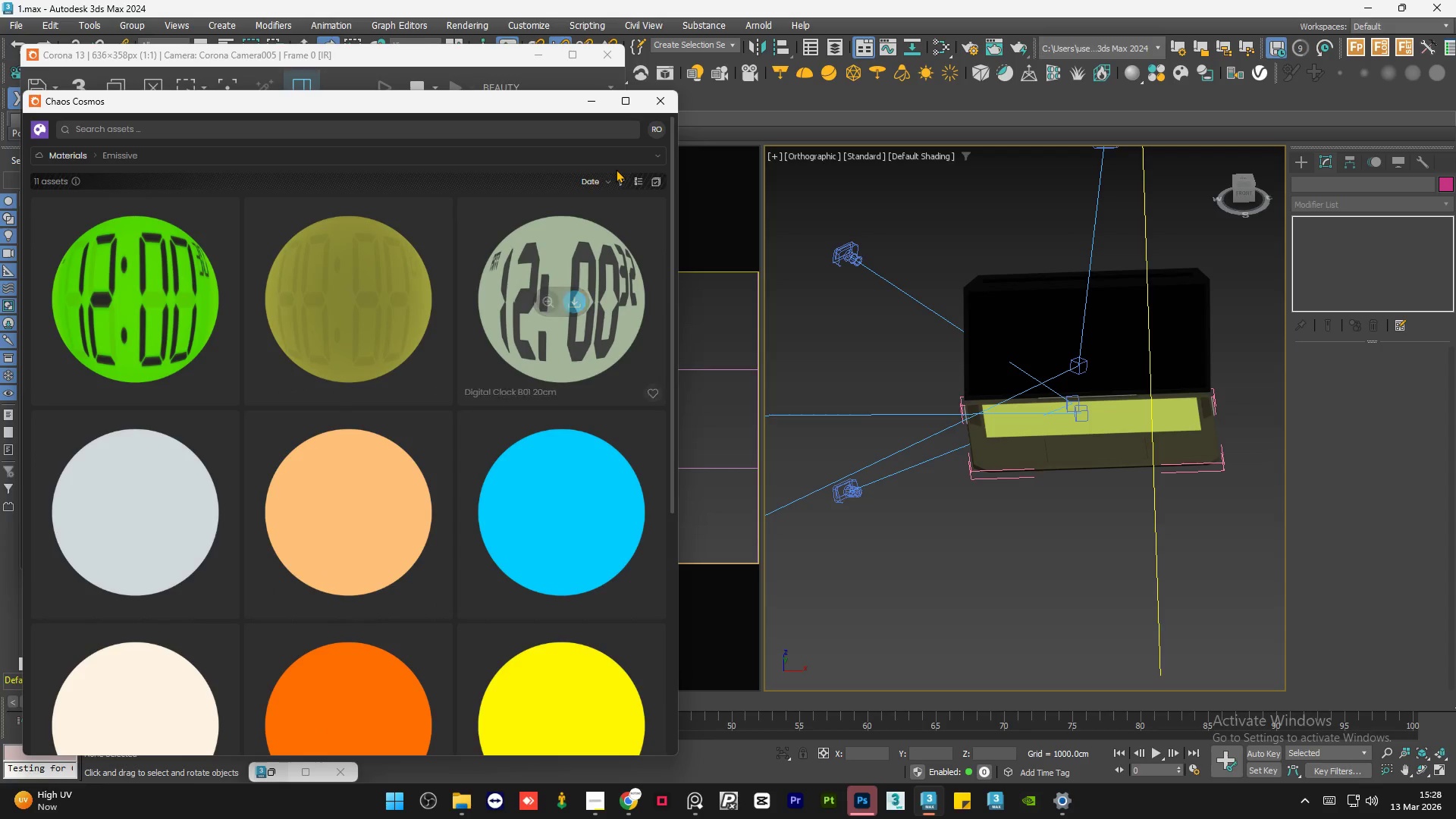 
left_click([624, 160])
 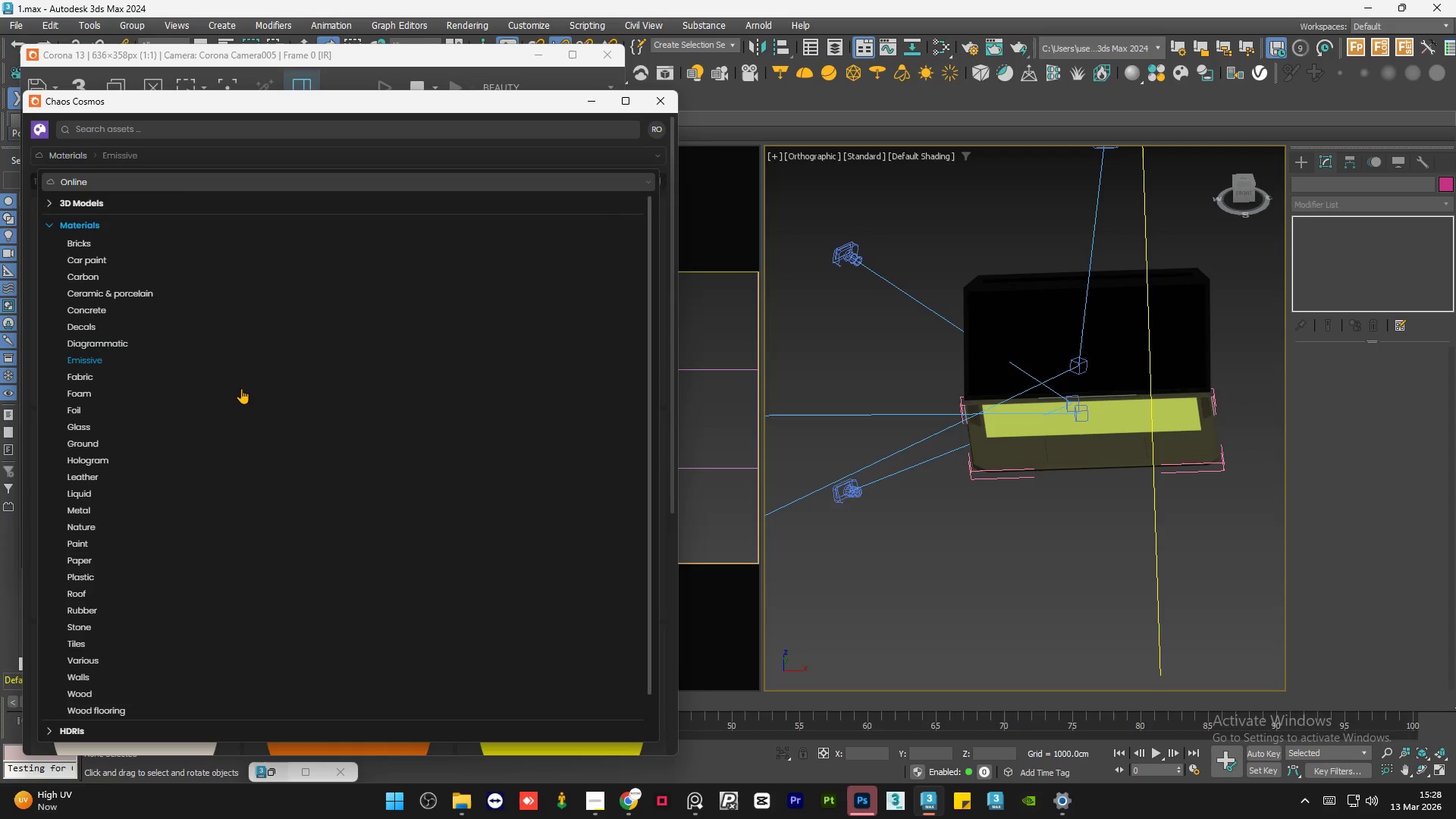 
scroll: coordinate [227, 471], scroll_direction: down, amount: 2.0
 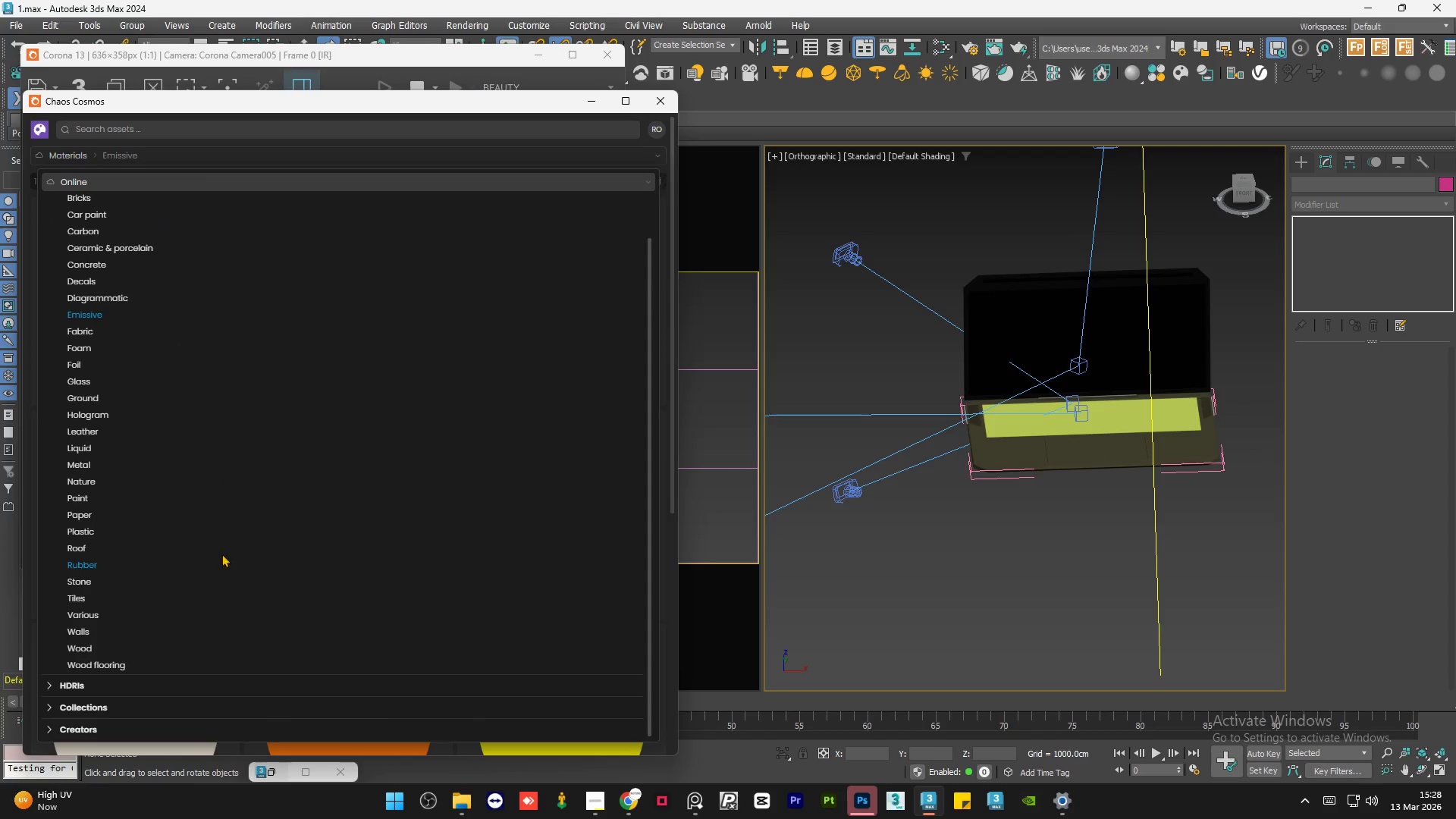 
double_click([969, 539])
 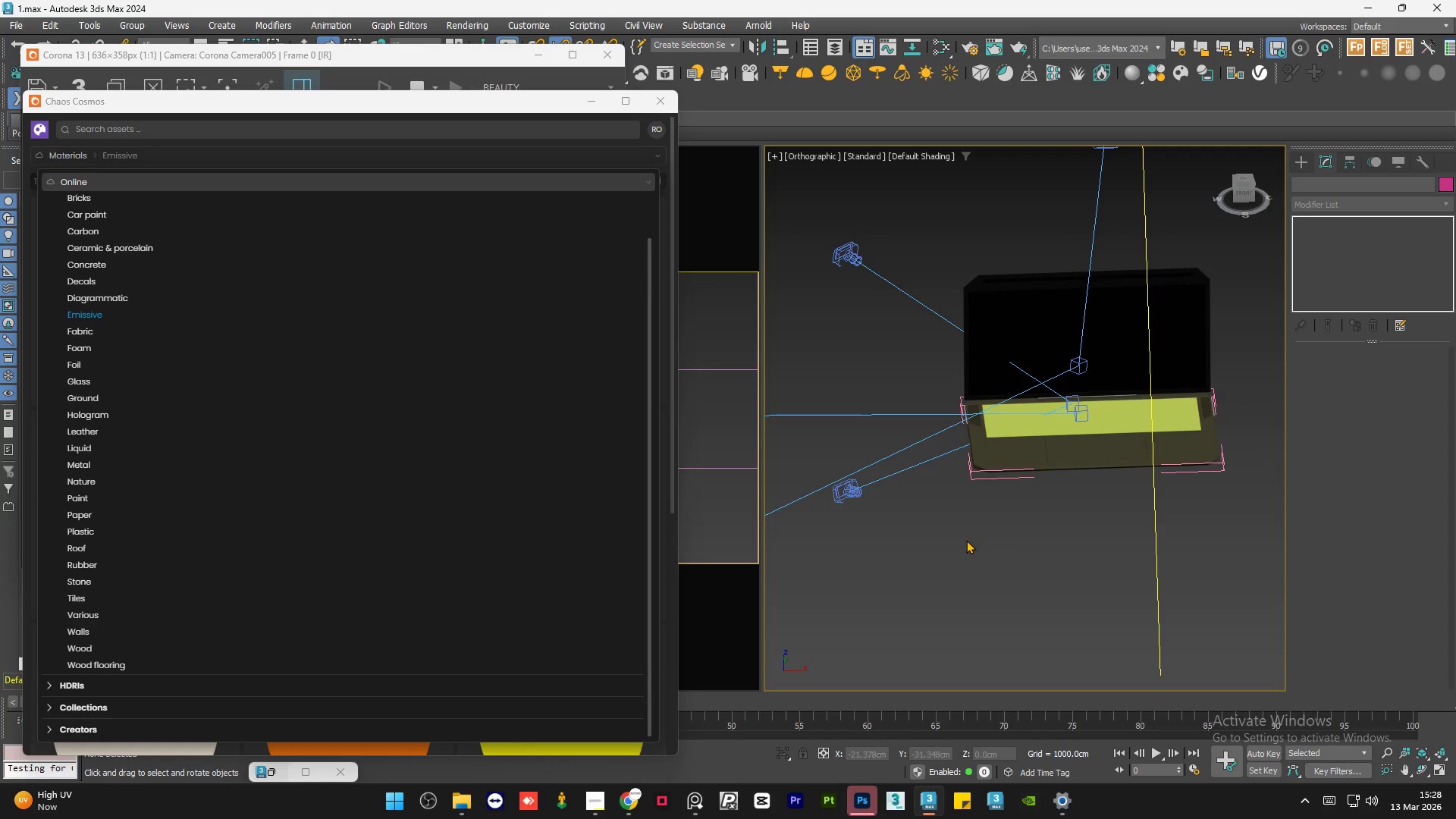 
left_click([964, 541])
 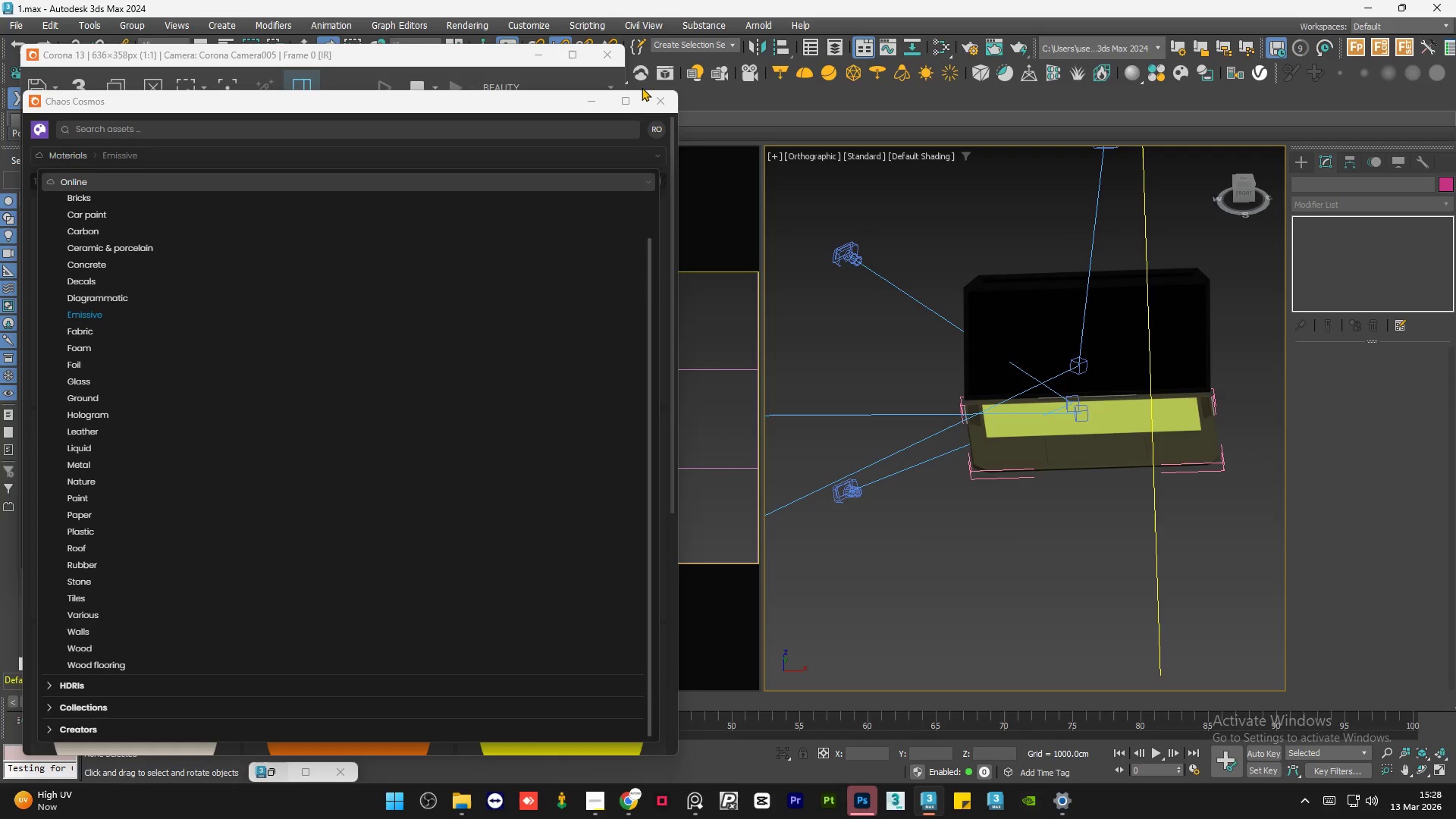 
left_click([645, 91])
 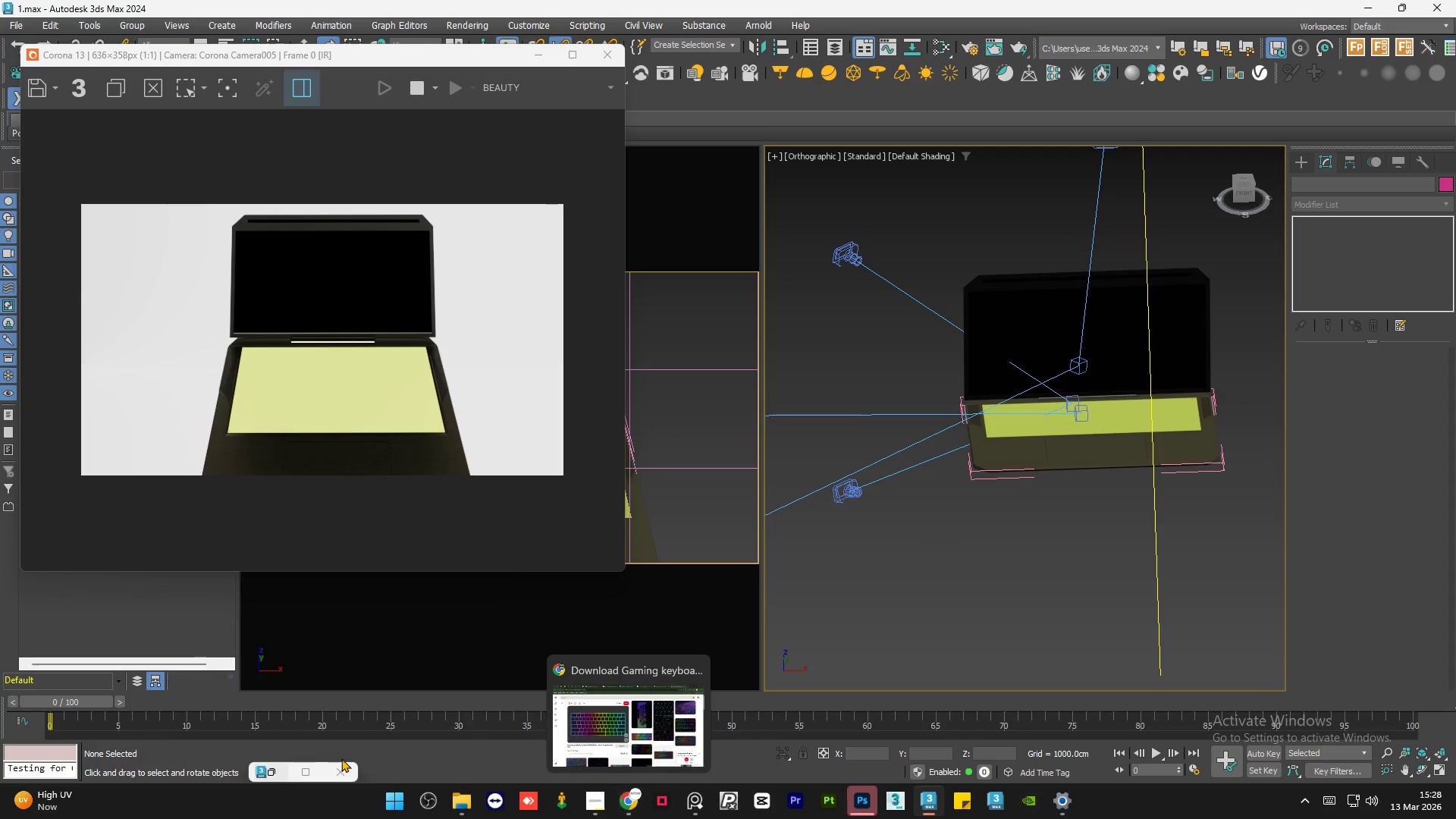 
left_click([275, 775])
 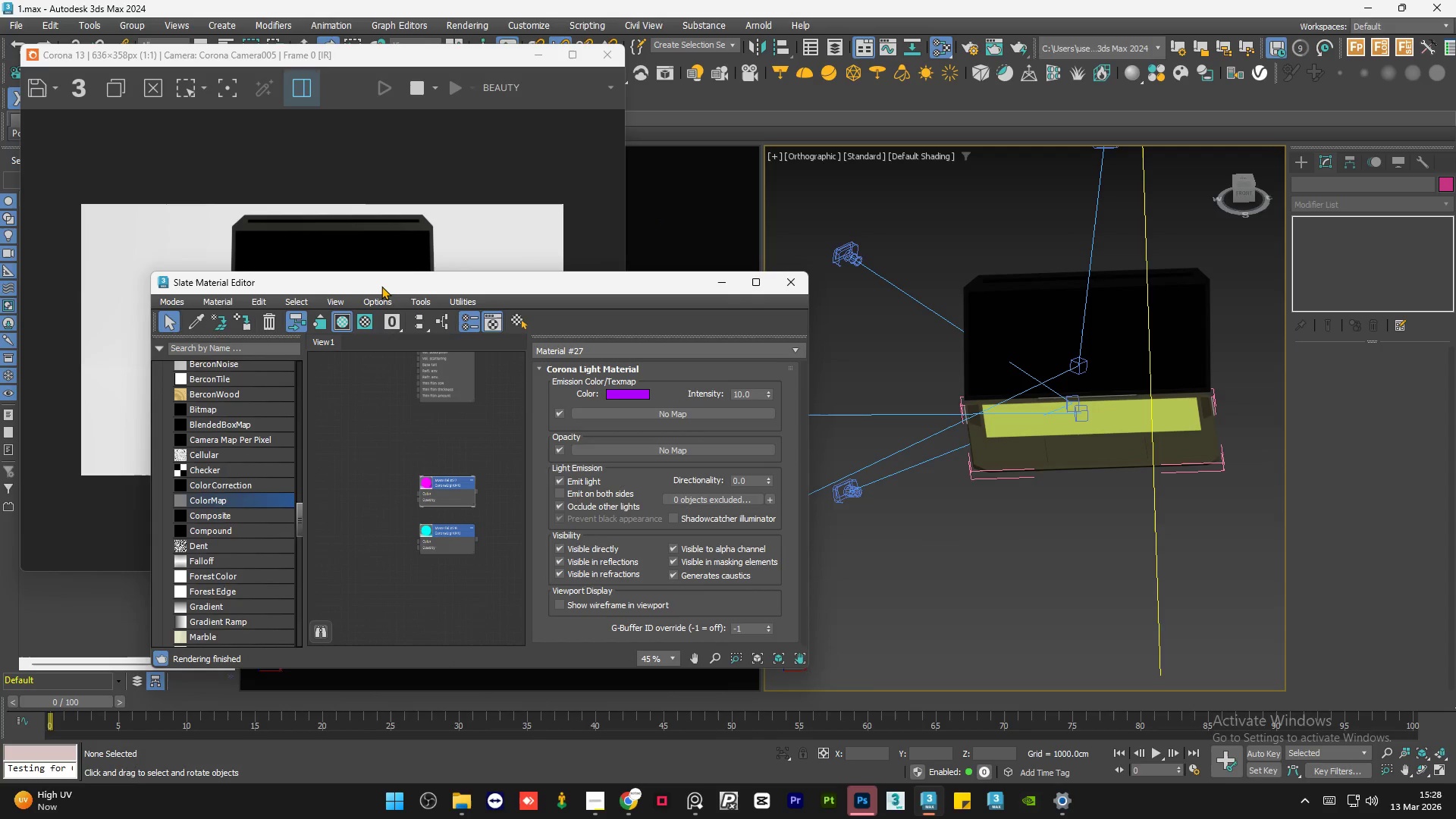 
left_click_drag(start_coordinate=[381, 286], to_coordinate=[875, 215])
 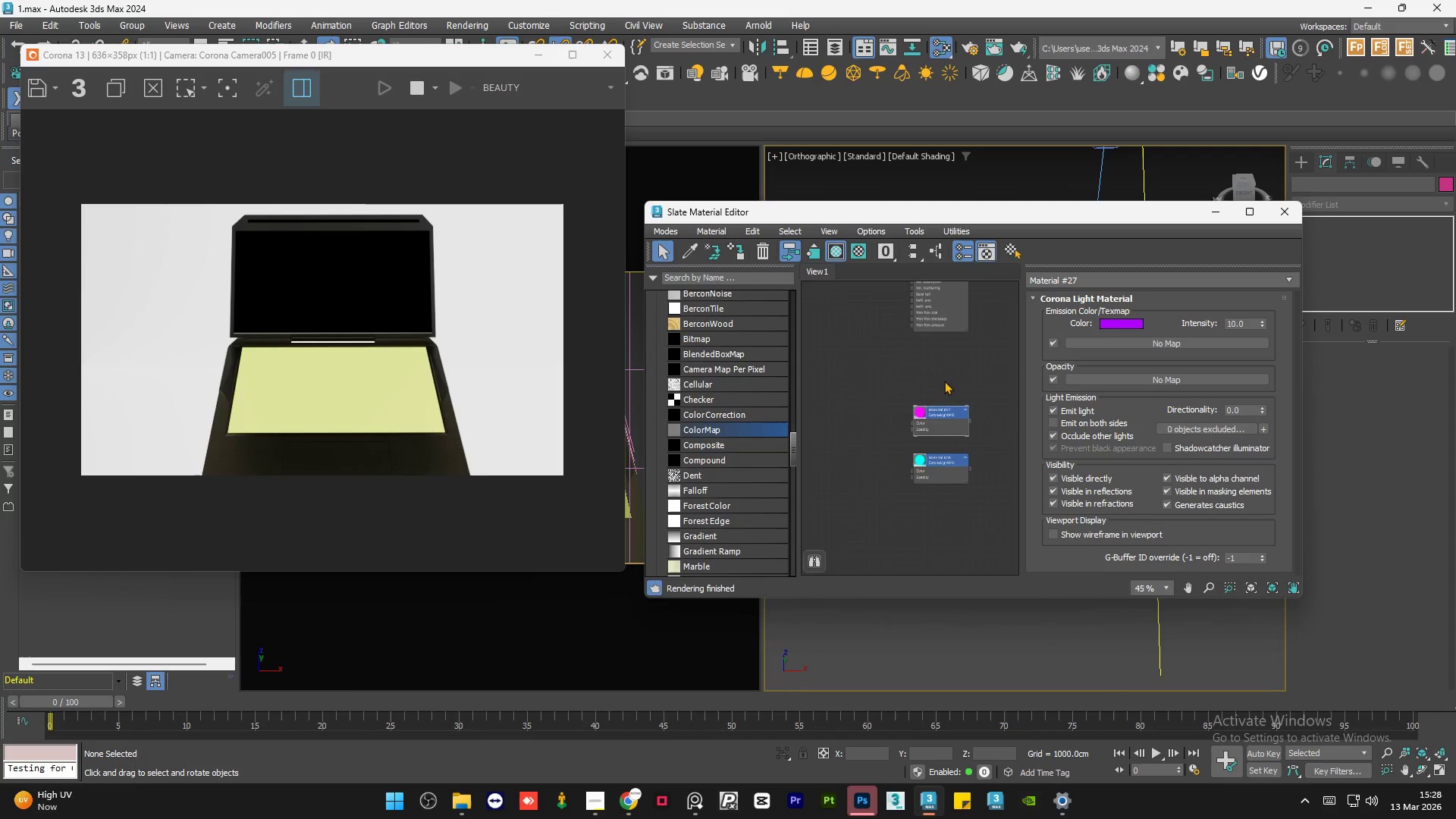 
scroll: coordinate [943, 383], scroll_direction: down, amount: 4.0
 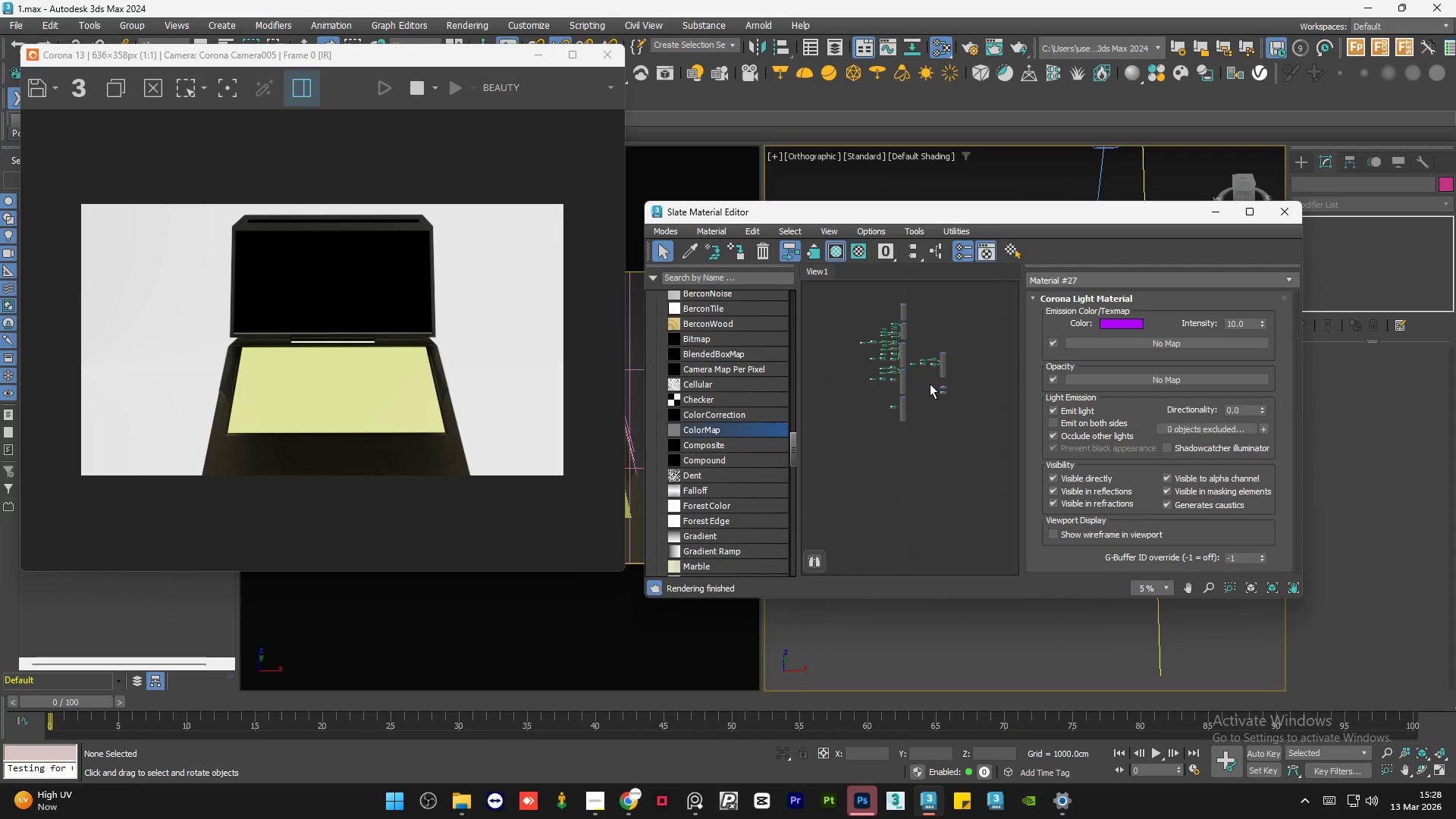 
scroll: coordinate [930, 383], scroll_direction: up, amount: 1.0
 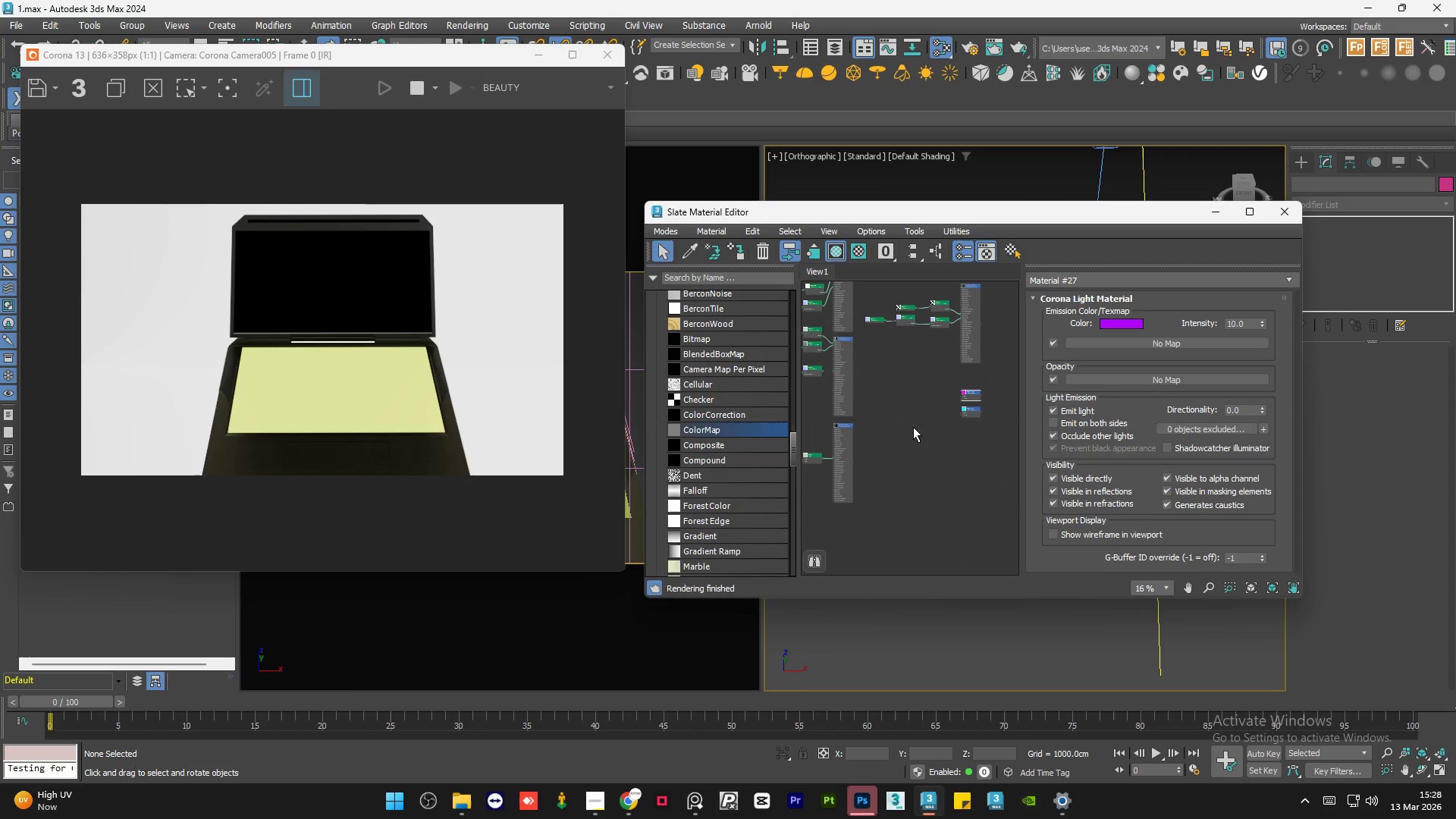 
right_click([903, 441])
 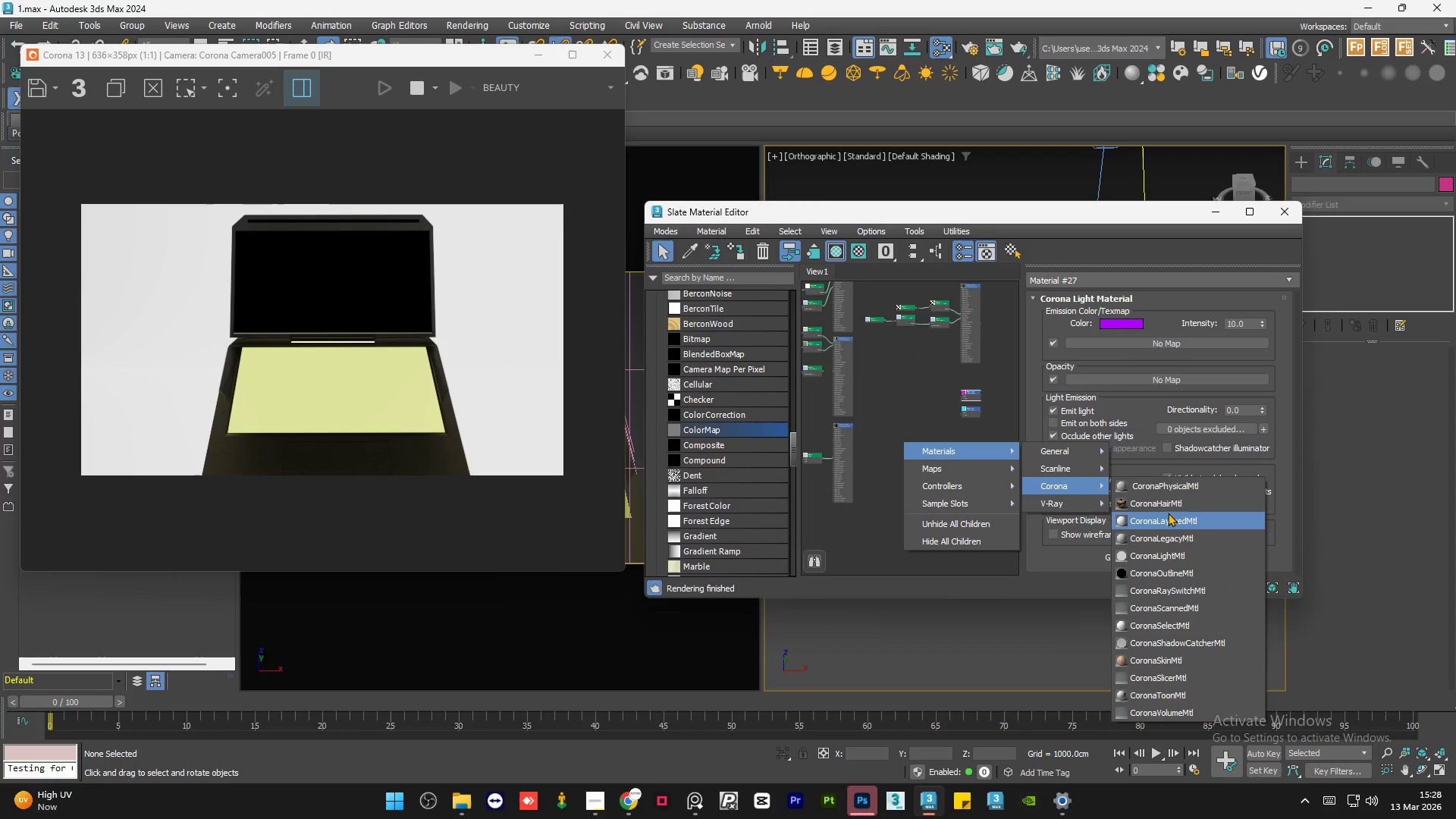 
left_click([1185, 538])
 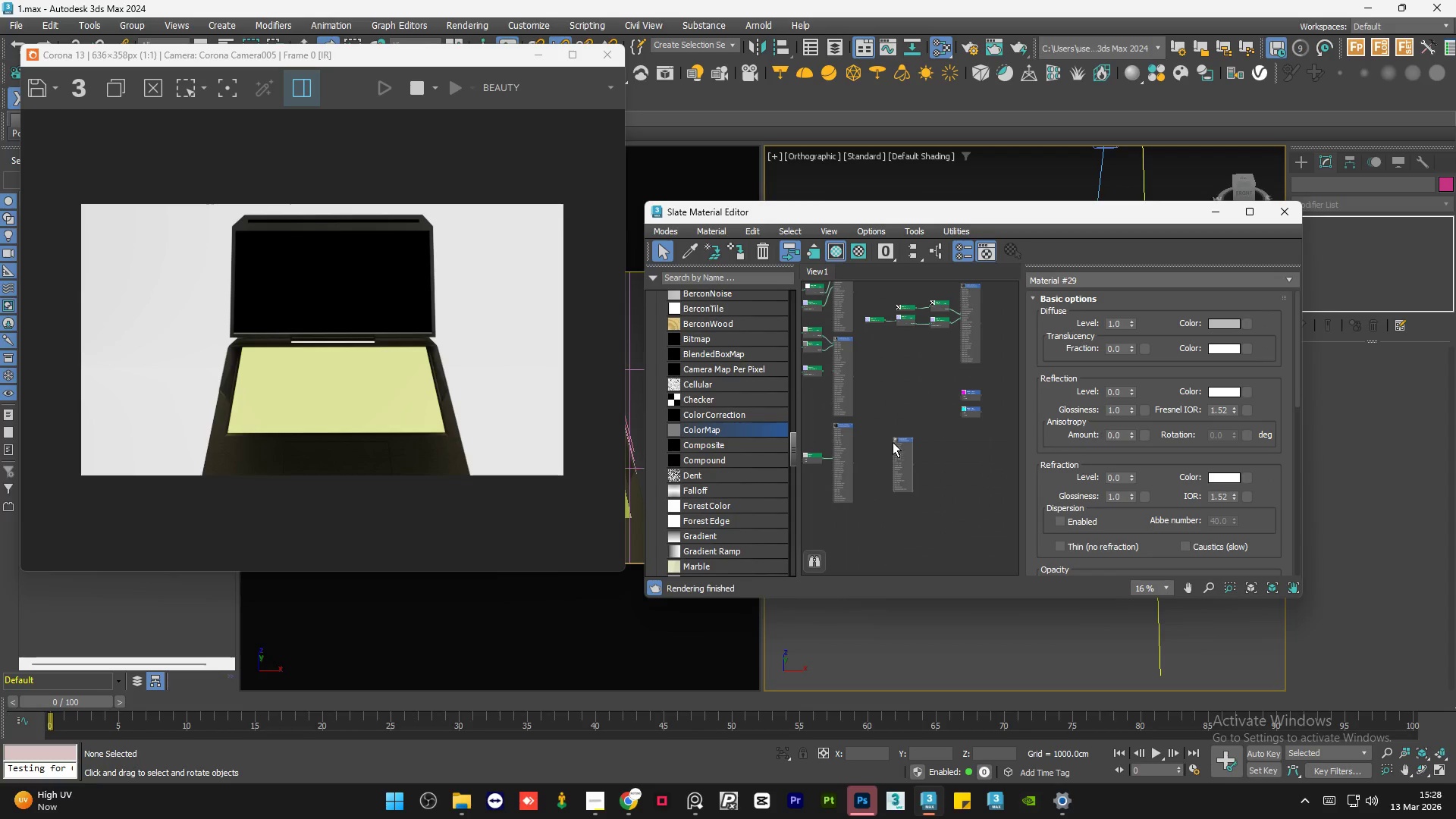 
left_click_drag(start_coordinate=[900, 456], to_coordinate=[964, 450])
 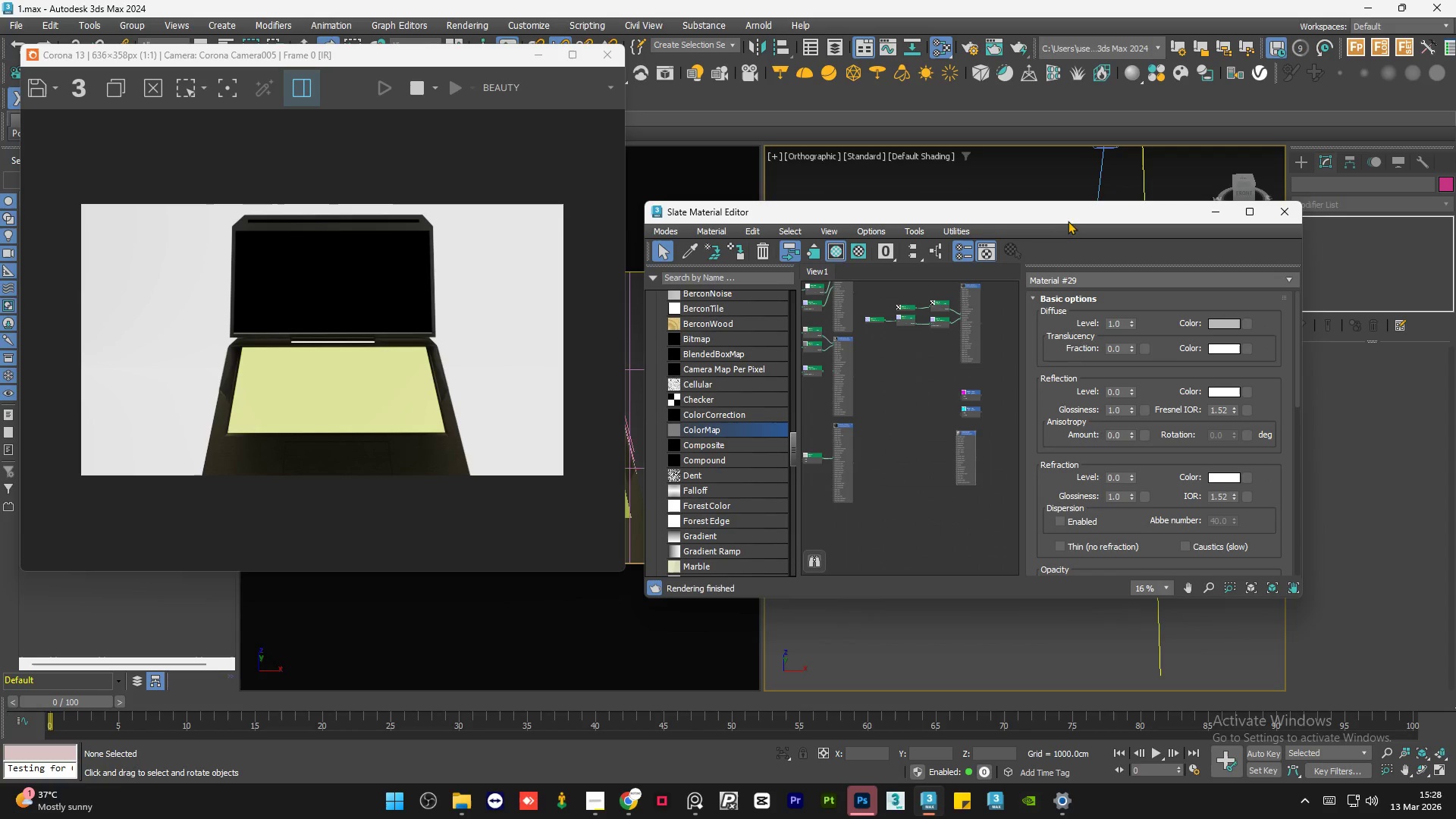 
left_click_drag(start_coordinate=[1071, 215], to_coordinate=[737, 334])
 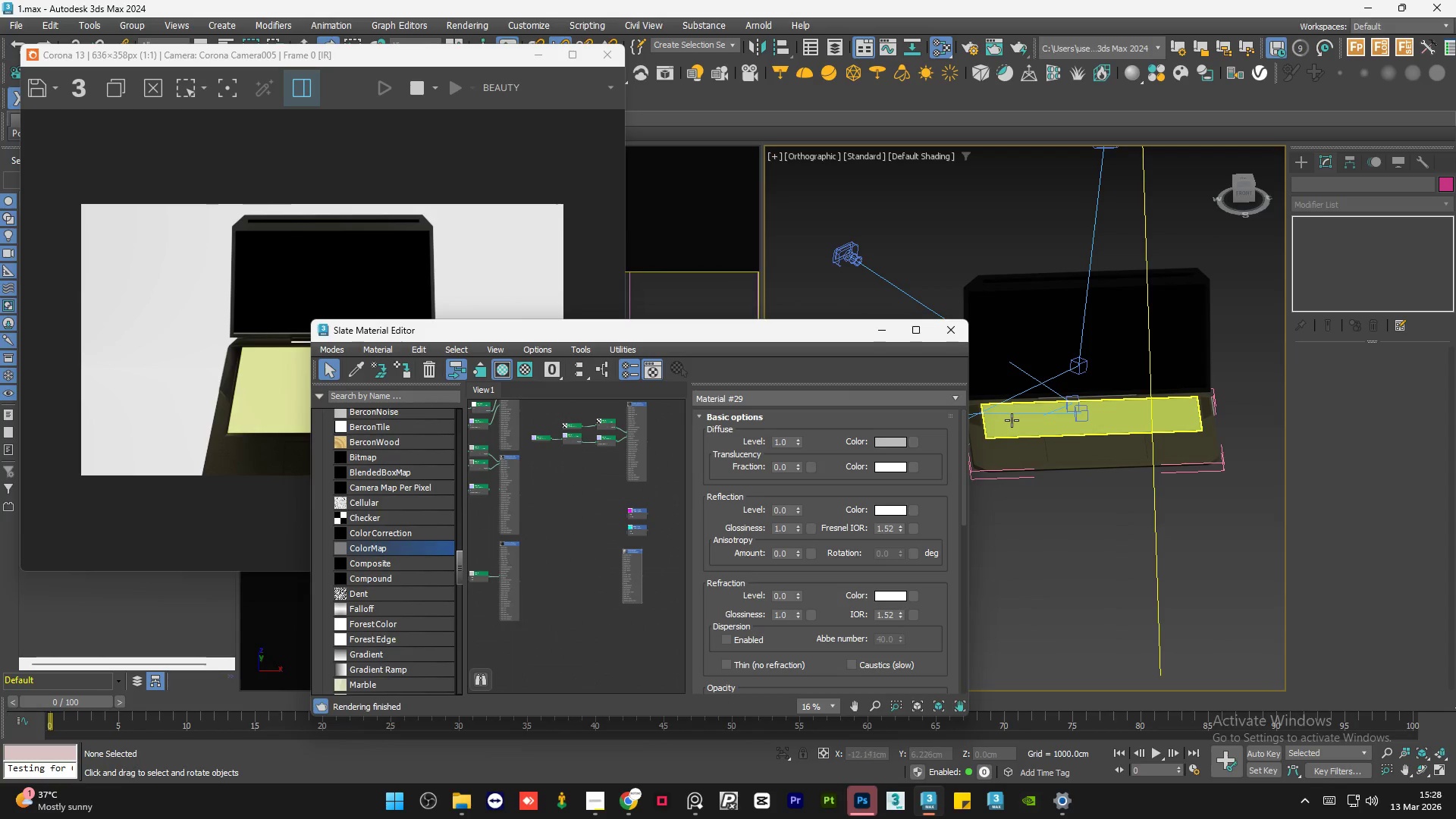 
left_click([1009, 420])
 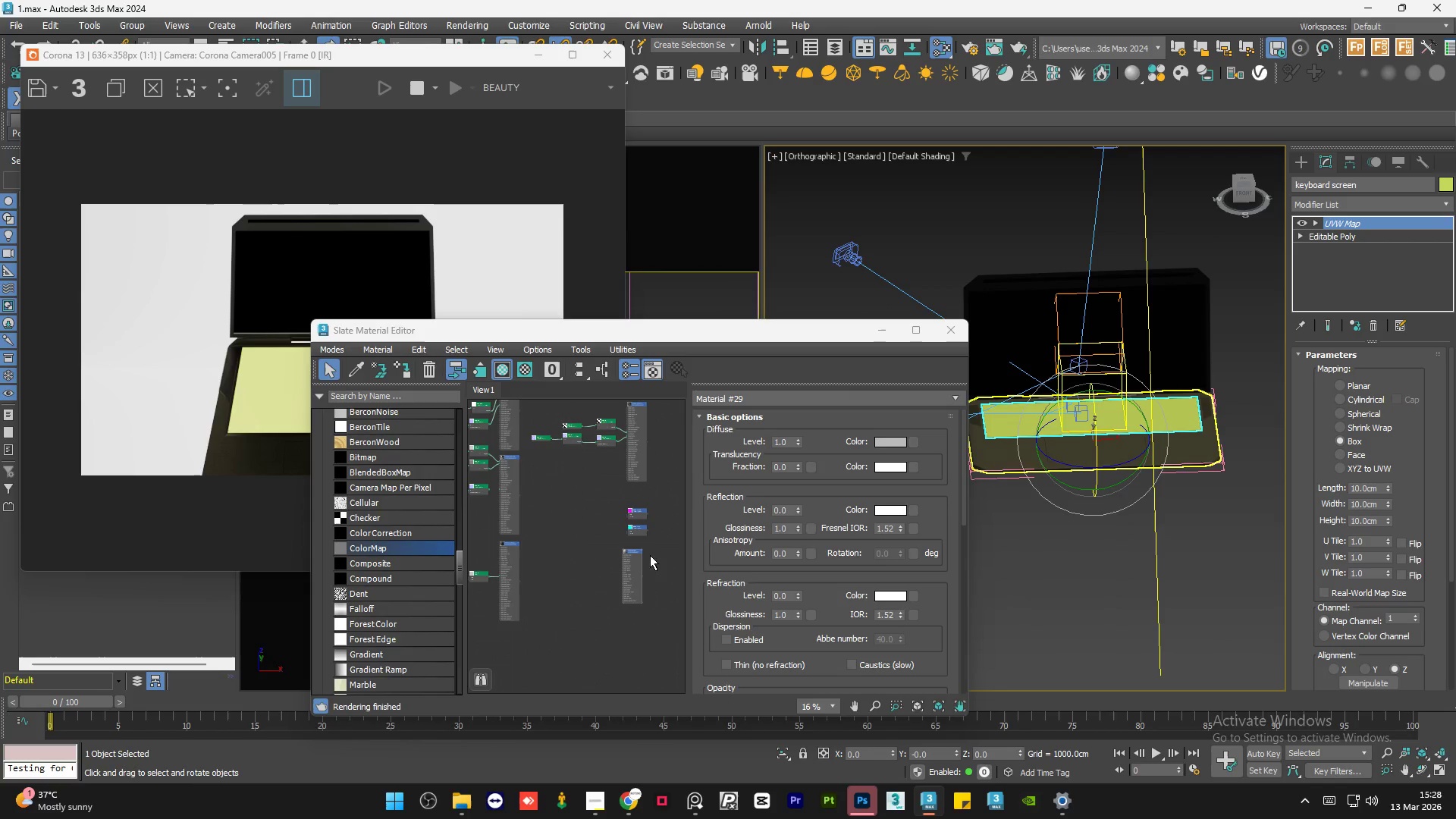 
scroll: coordinate [640, 560], scroll_direction: up, amount: 3.0
 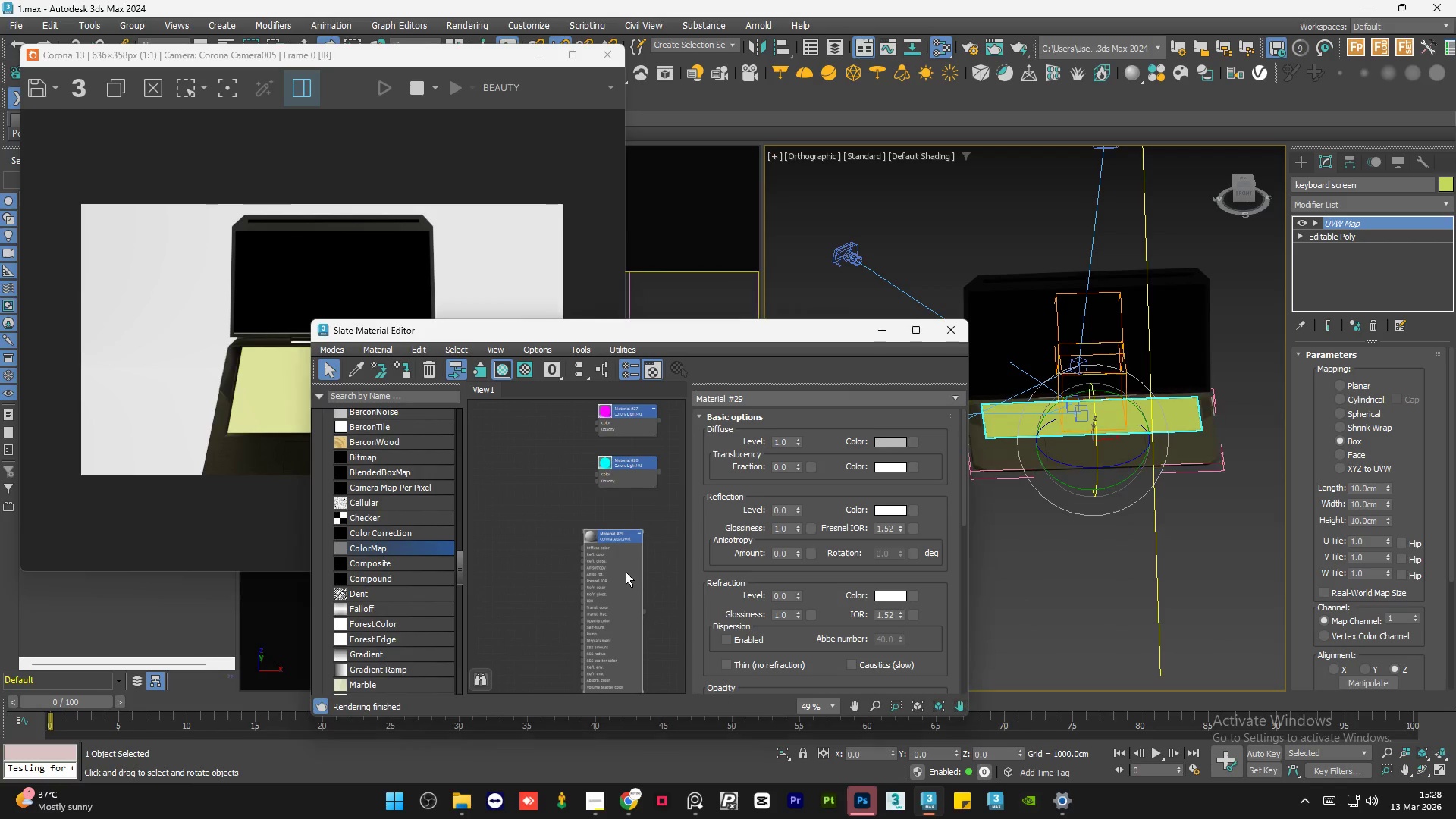 
double_click([628, 573])
 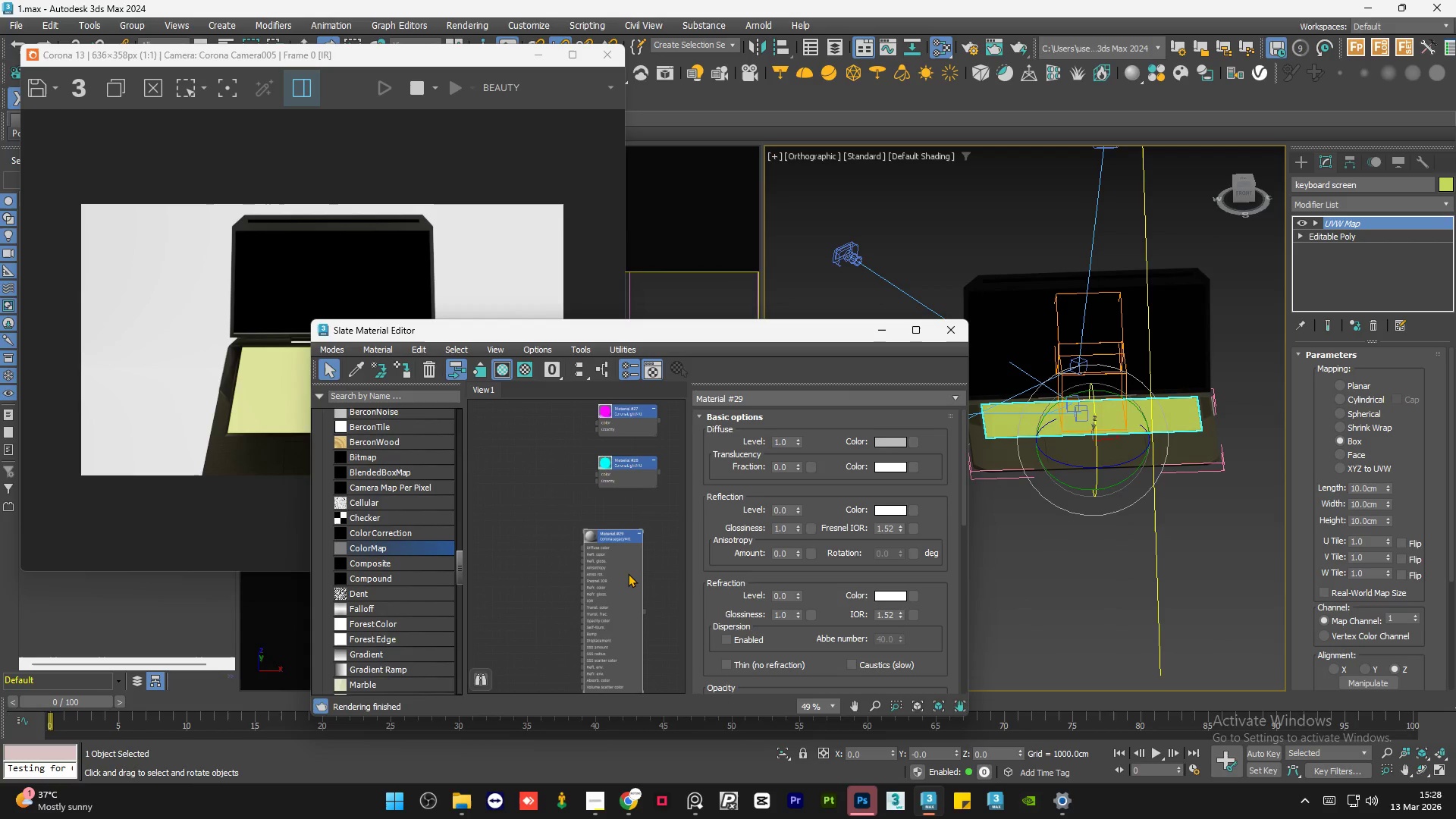 
key(A)
 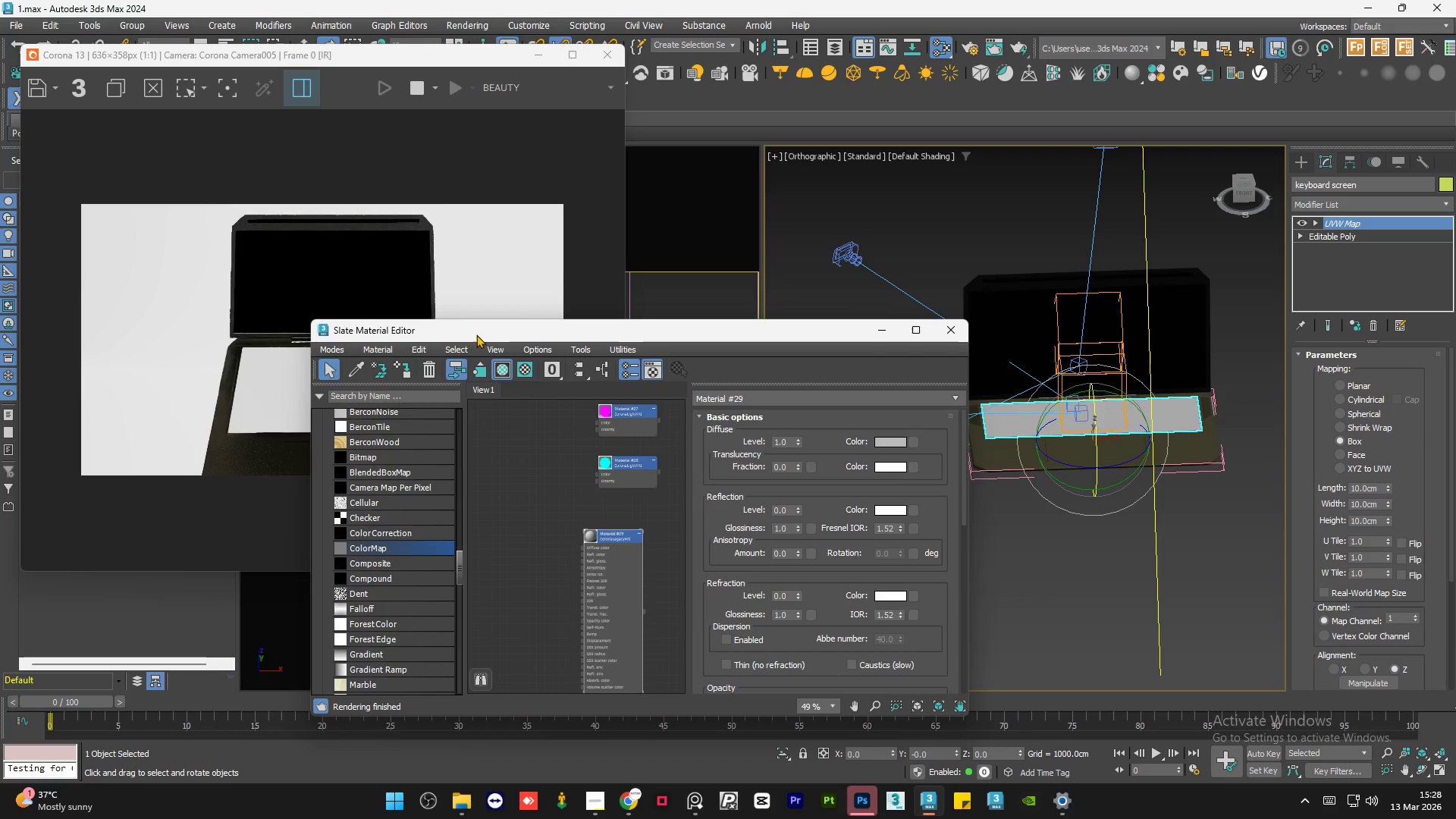 
left_click_drag(start_coordinate=[476, 334], to_coordinate=[807, 243])
 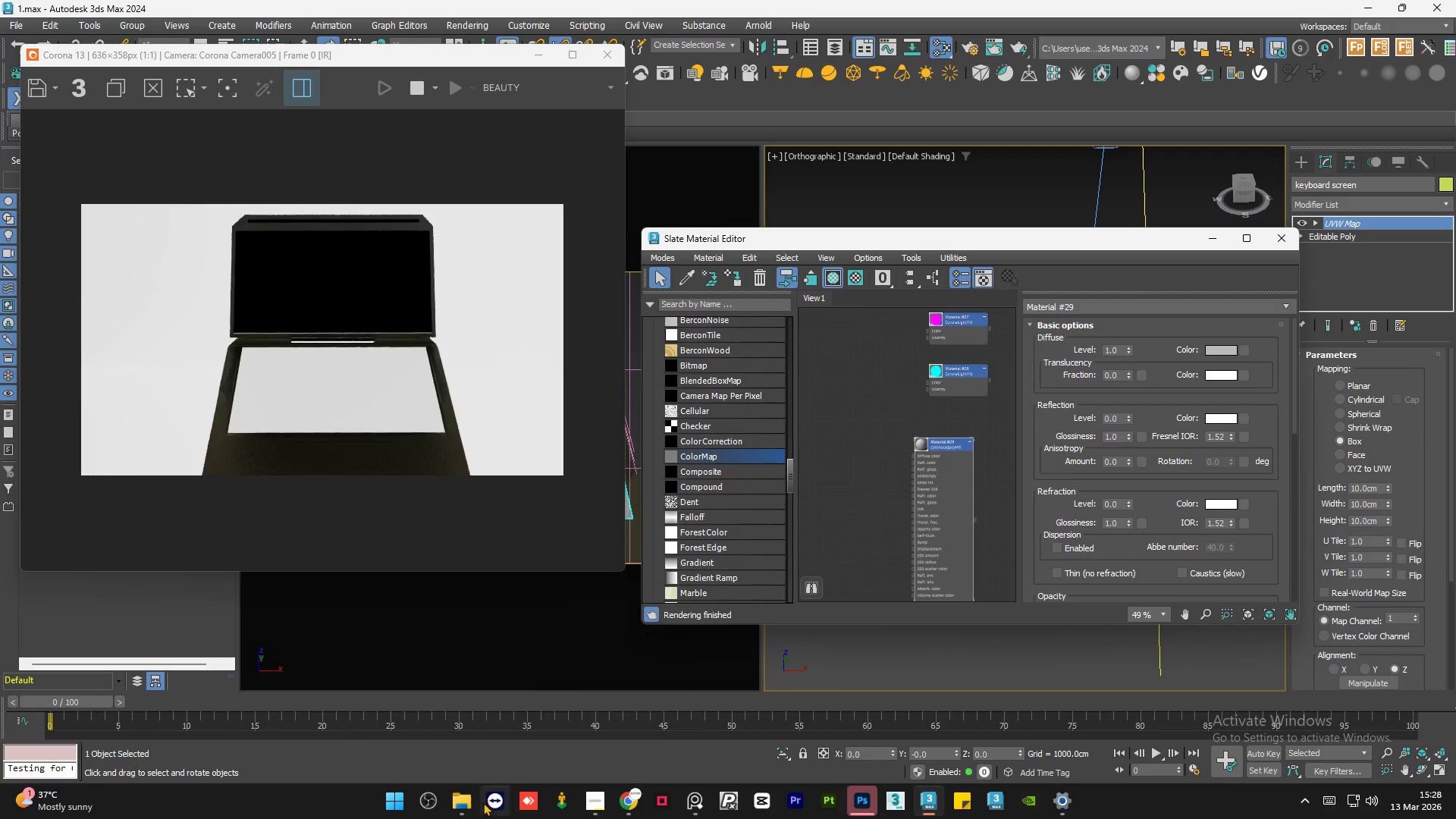 
left_click([466, 805])
 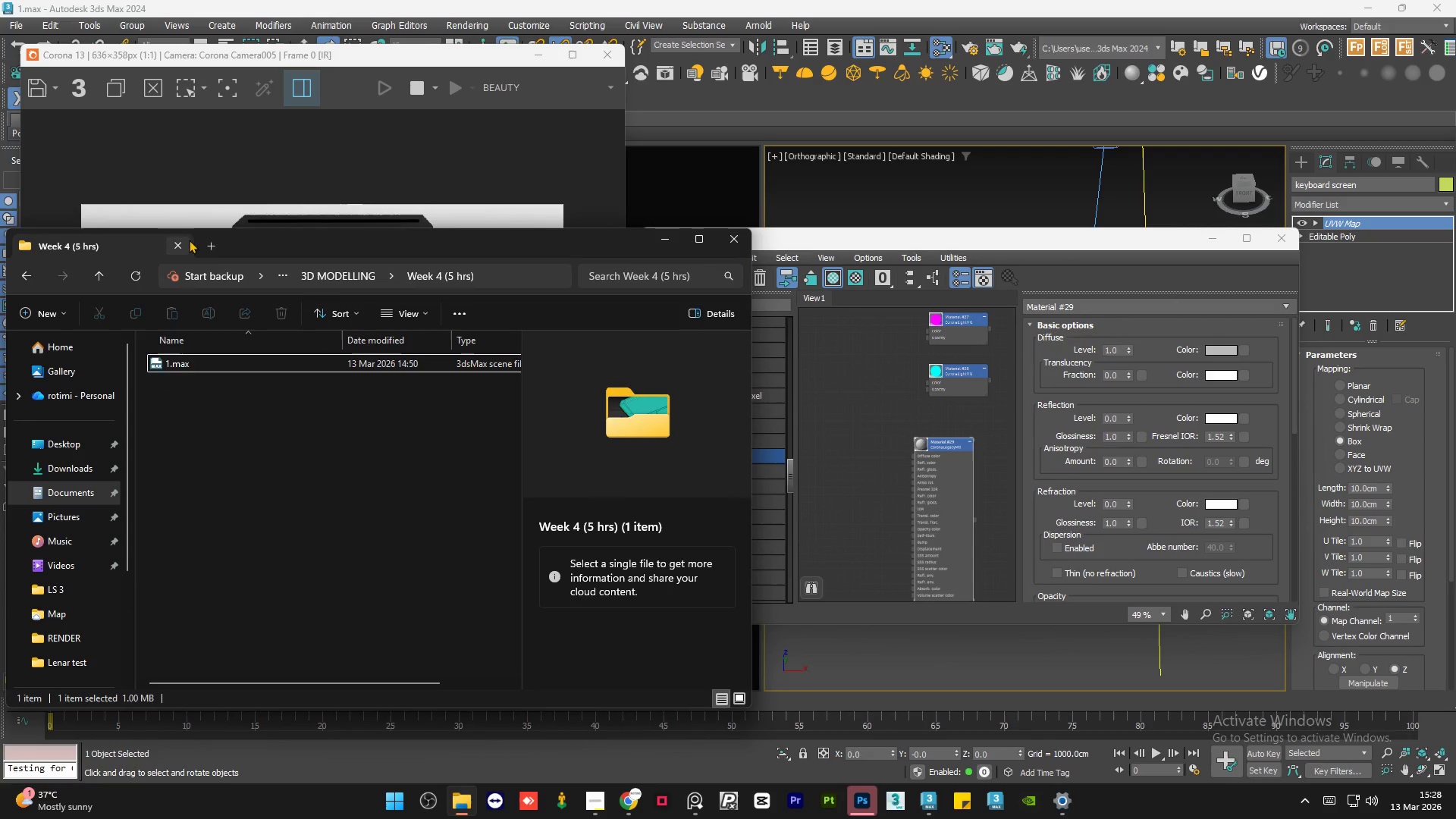 
left_click([208, 245])
 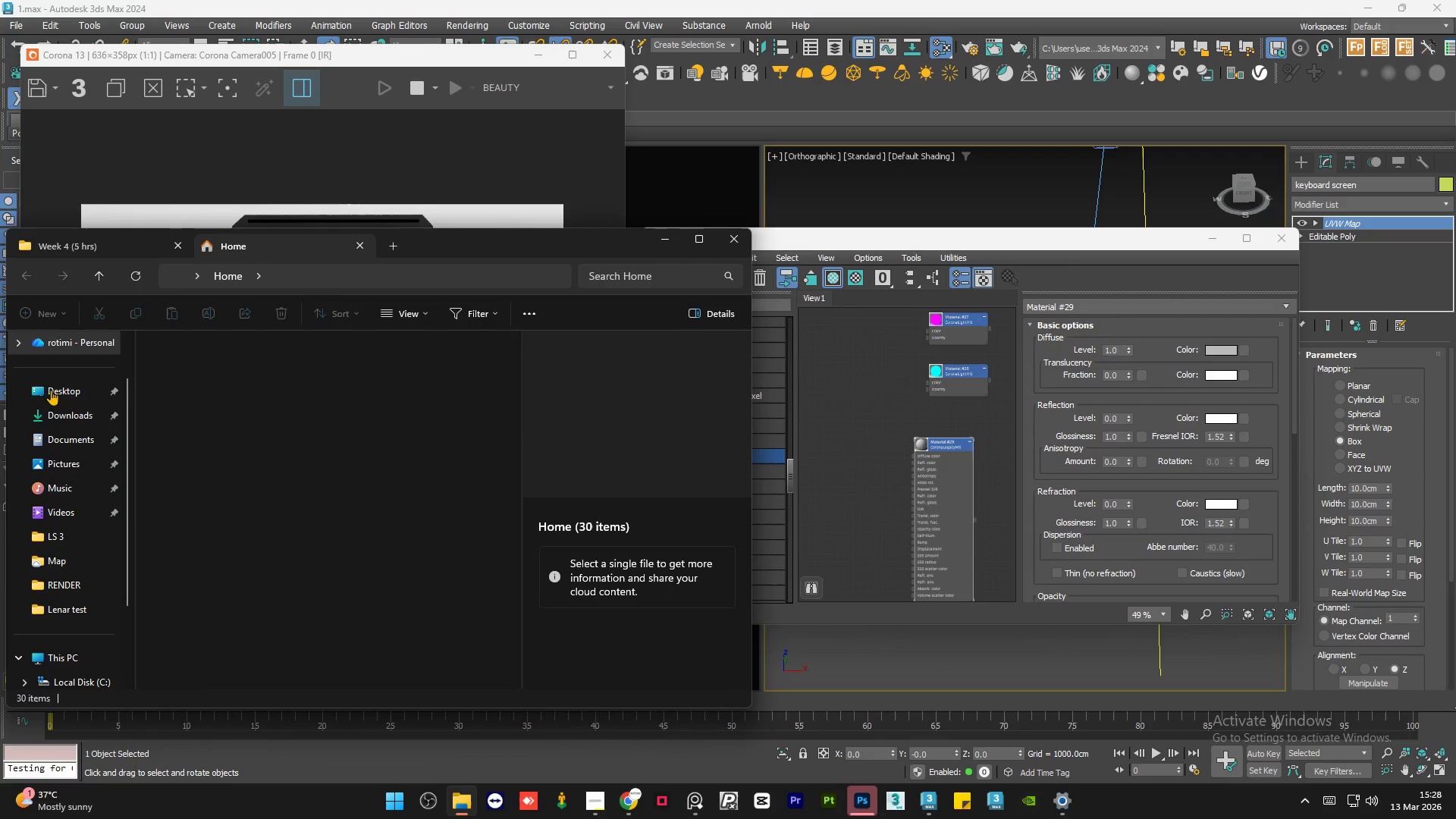 
left_click([54, 413])
 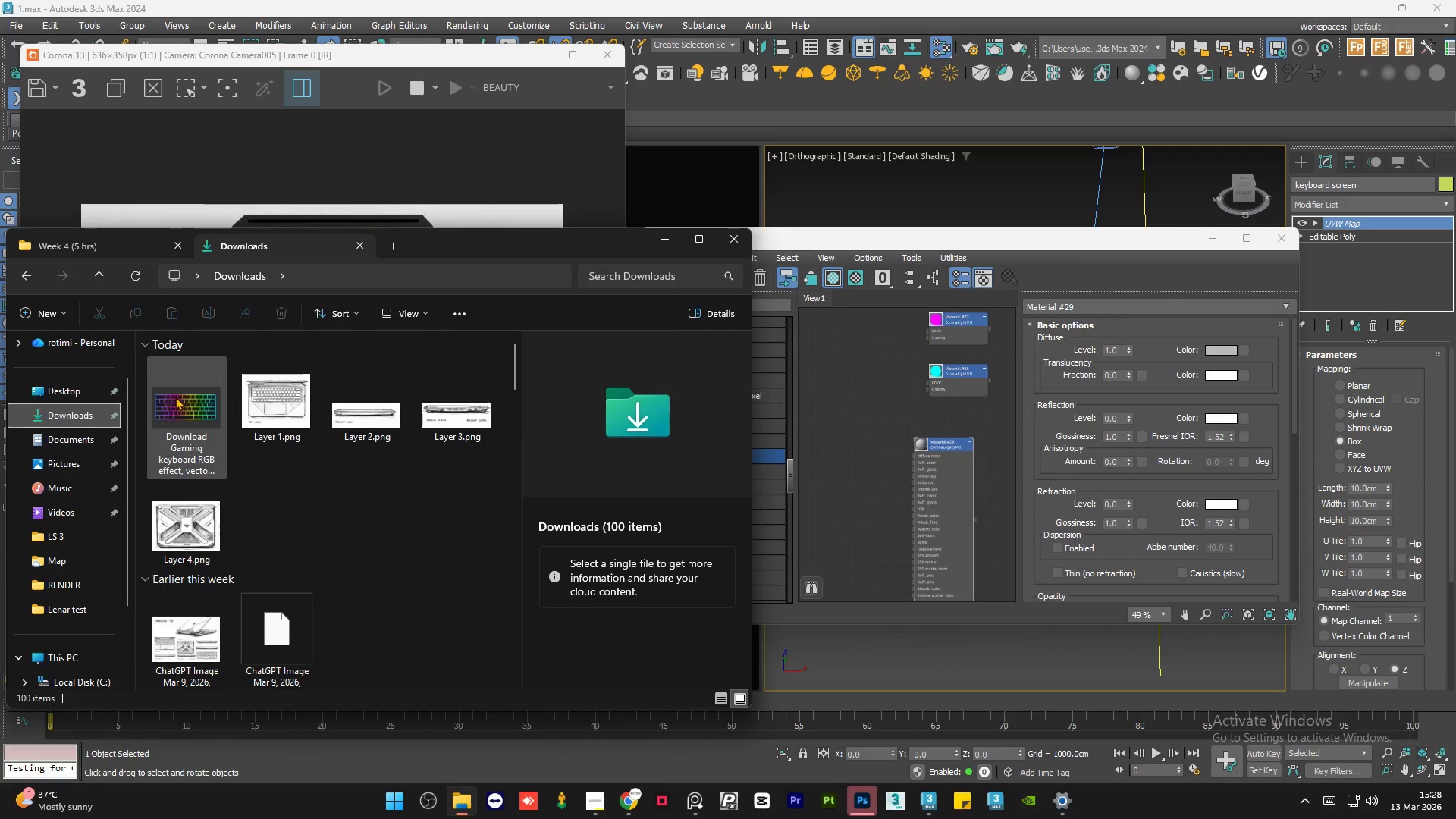 
left_click([176, 397])
 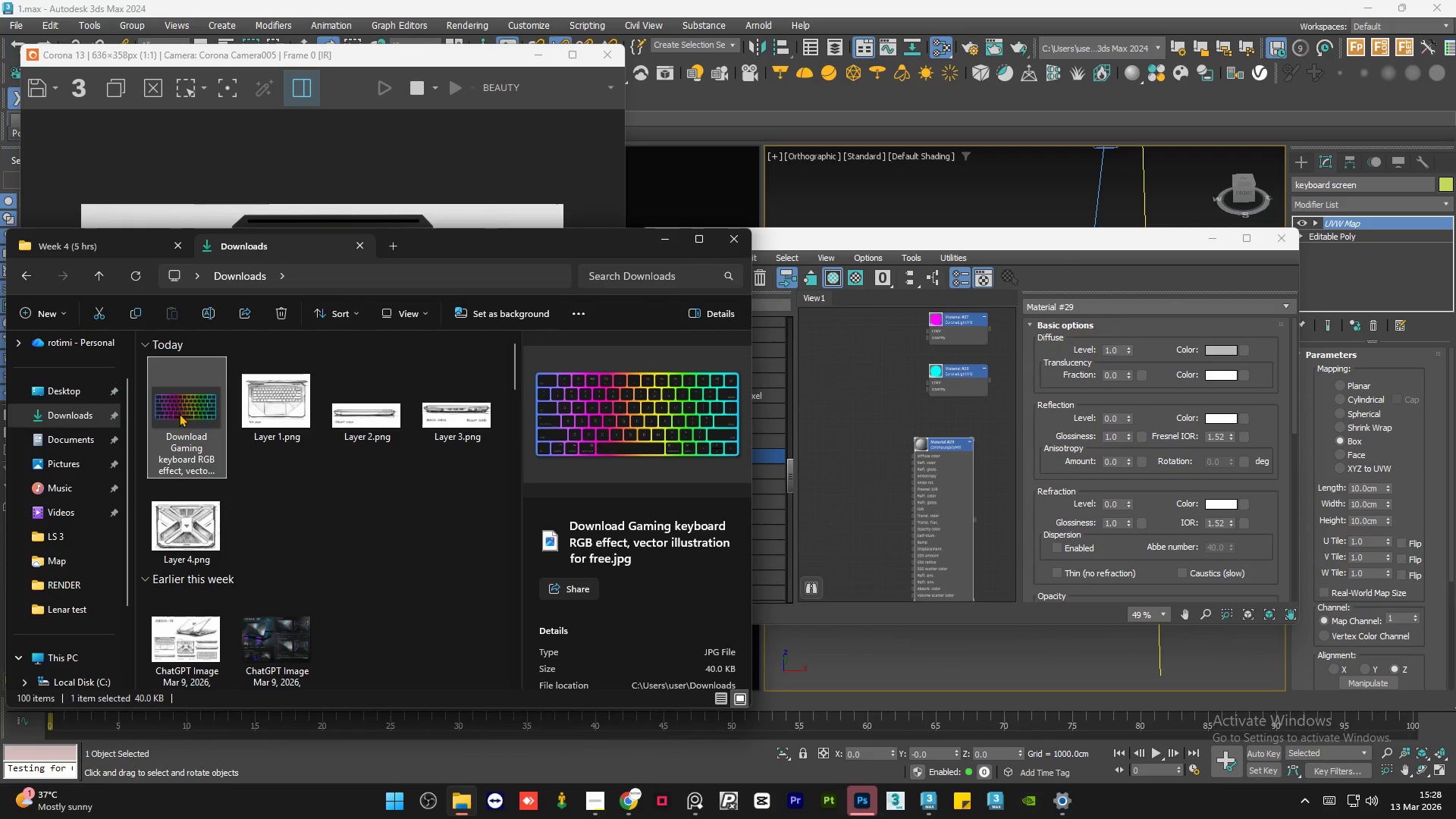 
left_click_drag(start_coordinate=[174, 406], to_coordinate=[858, 446])
 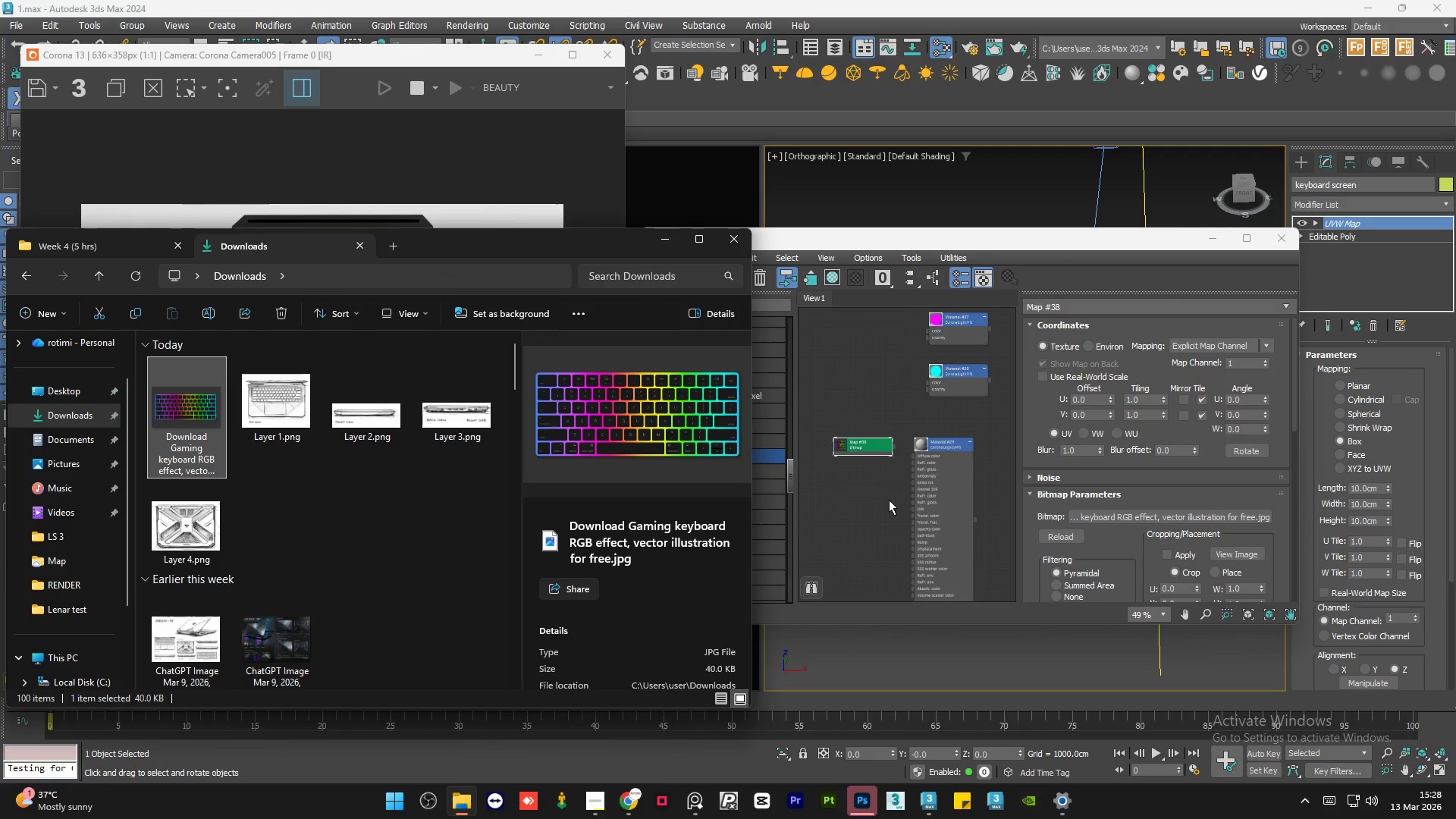 
left_click([869, 477])
 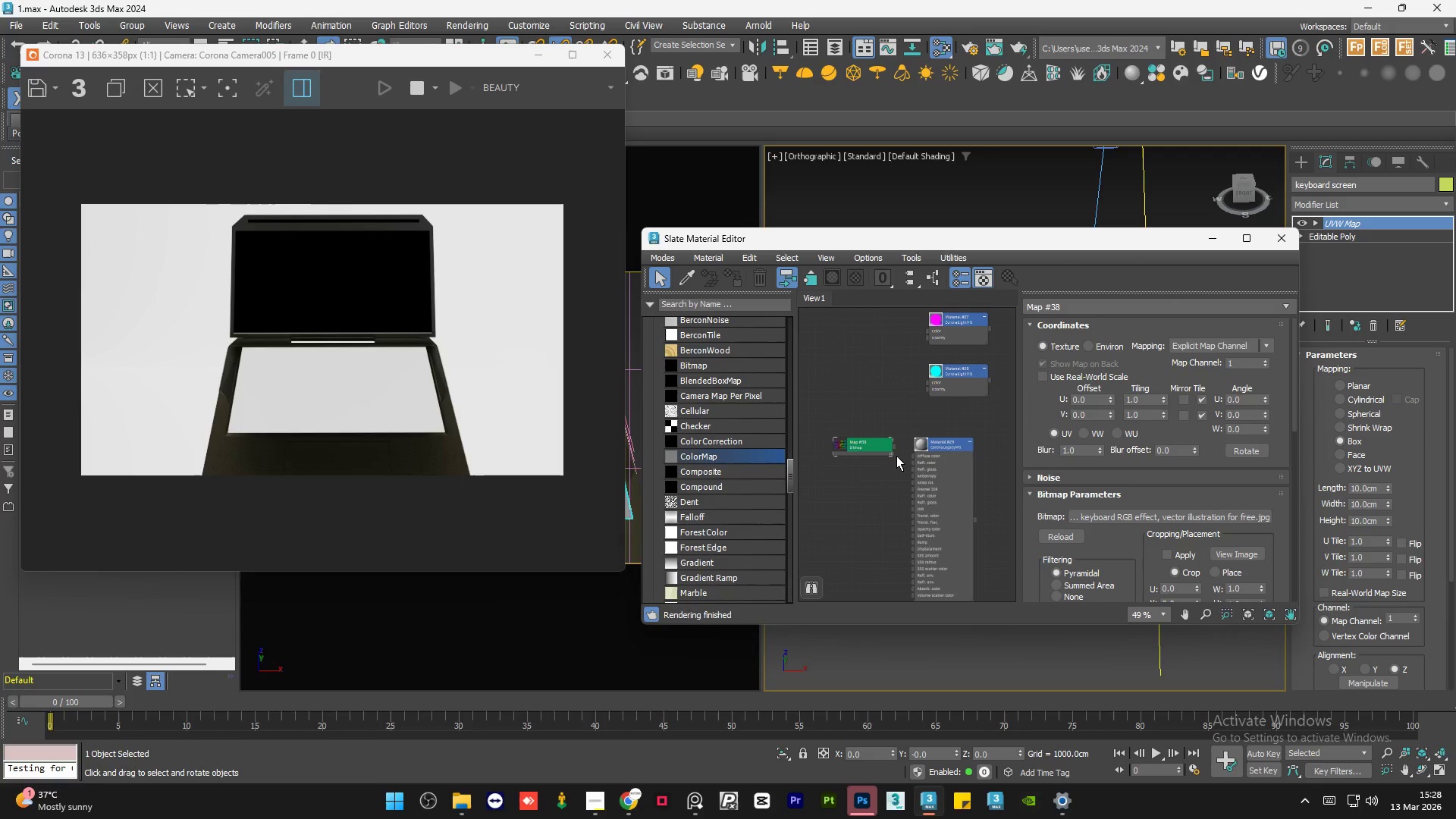 
scroll: coordinate [911, 453], scroll_direction: up, amount: 4.0
 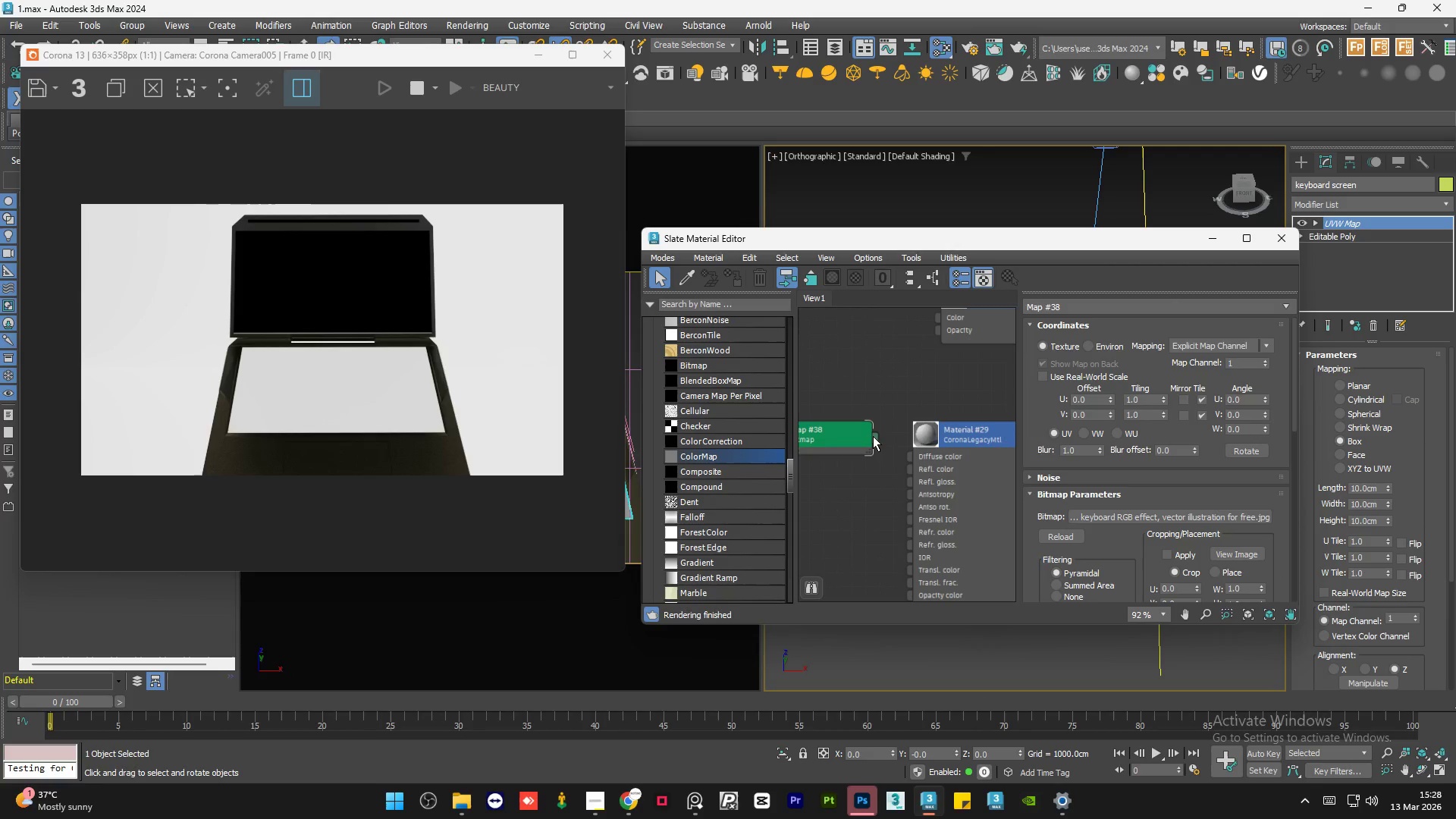 
left_click_drag(start_coordinate=[873, 436], to_coordinate=[908, 454])
 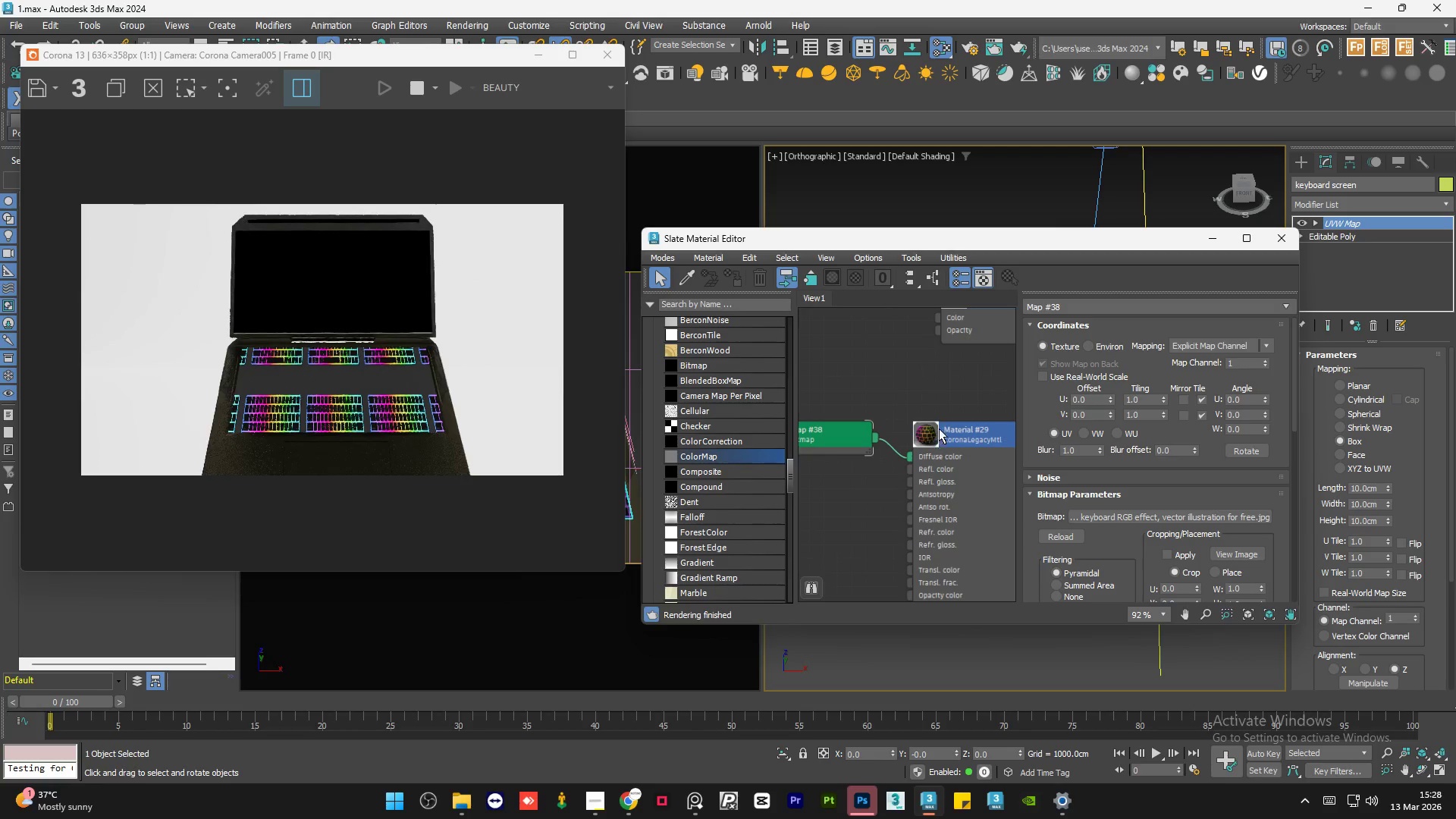 
left_click_drag(start_coordinate=[880, 438], to_coordinate=[875, 454])
 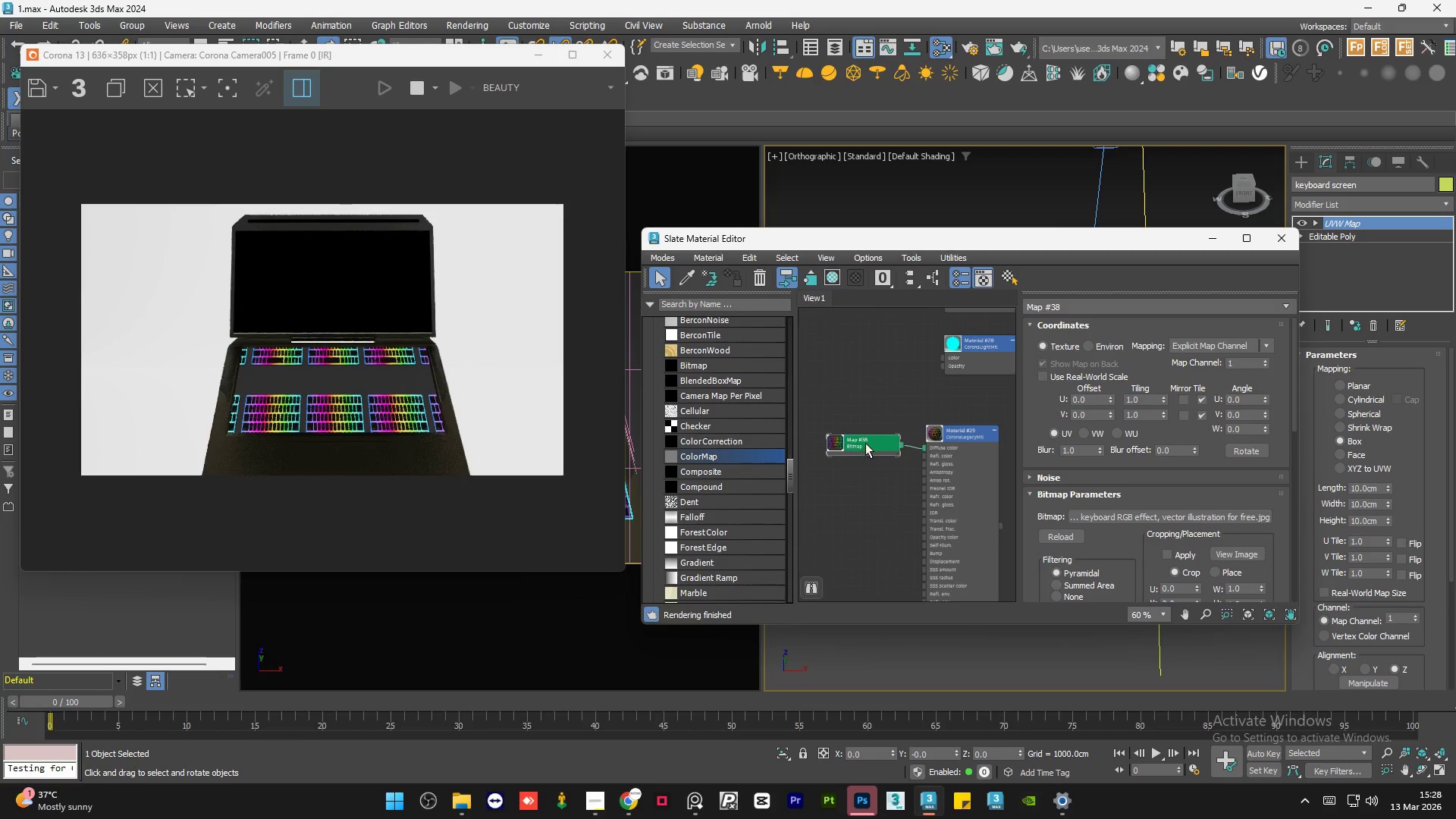 
scroll: coordinate [950, 434], scroll_direction: down, amount: 3.0
 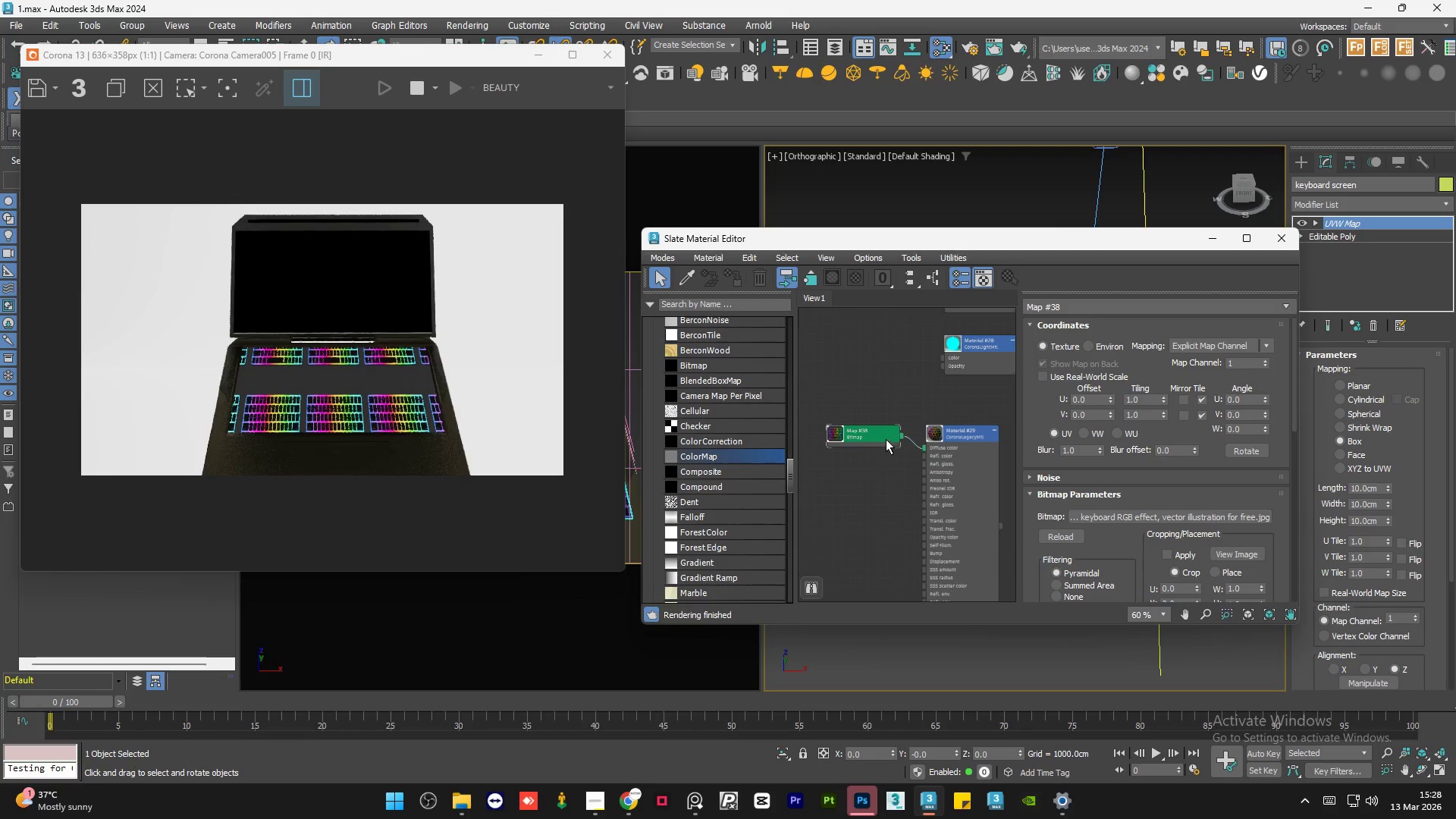 
double_click([865, 443])
 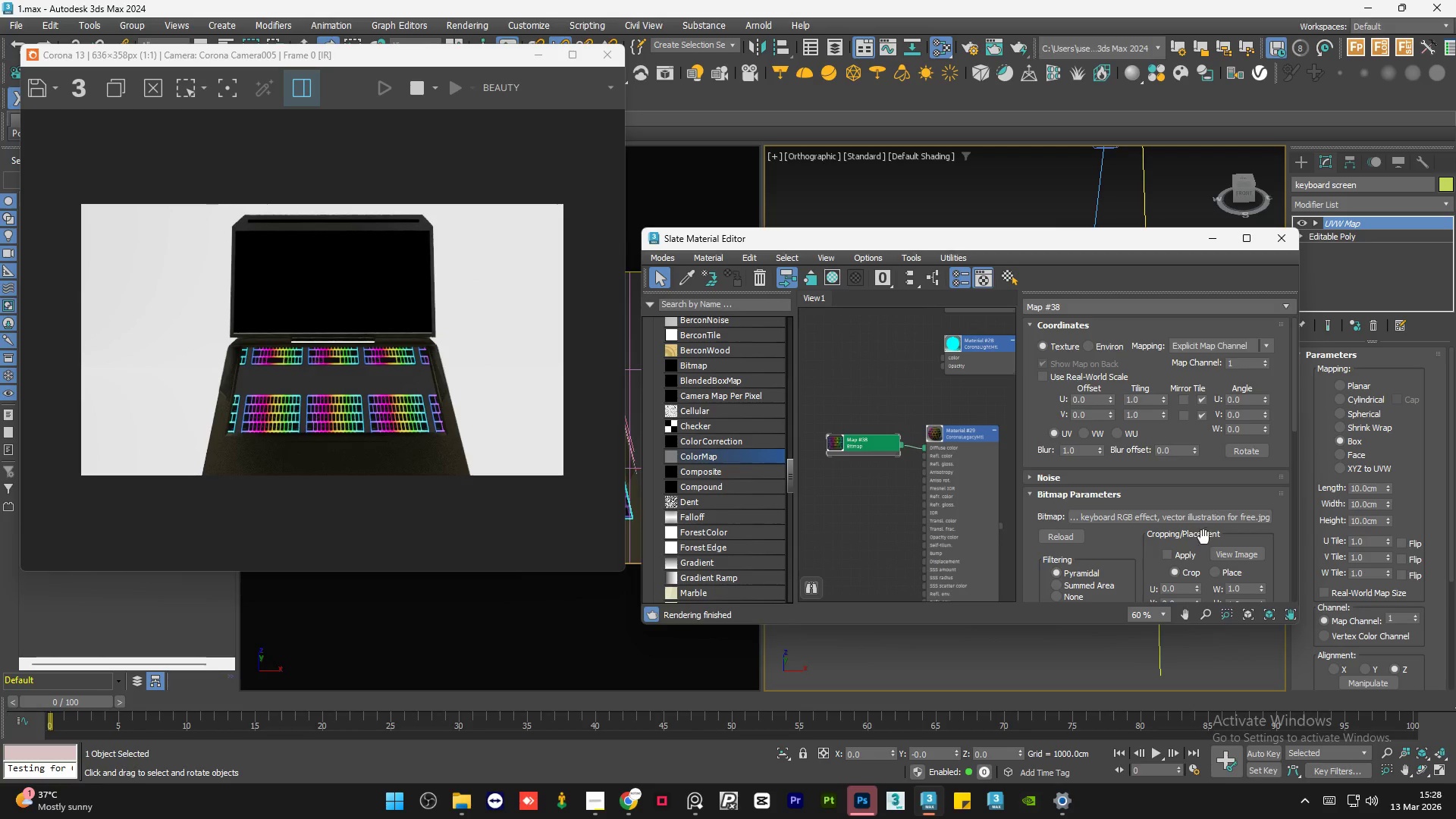 
left_click([1185, 556])
 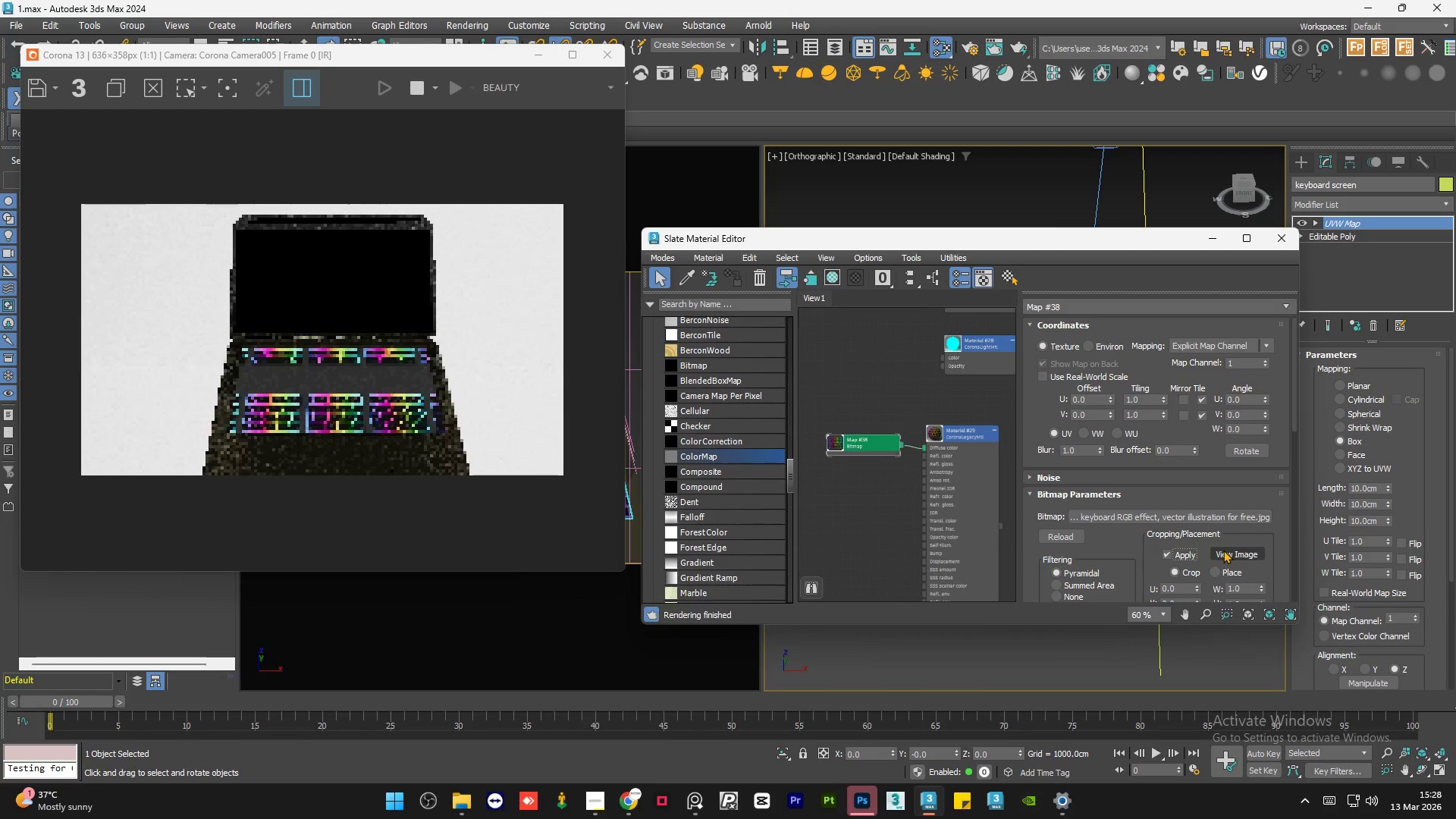 
left_click([1223, 549])
 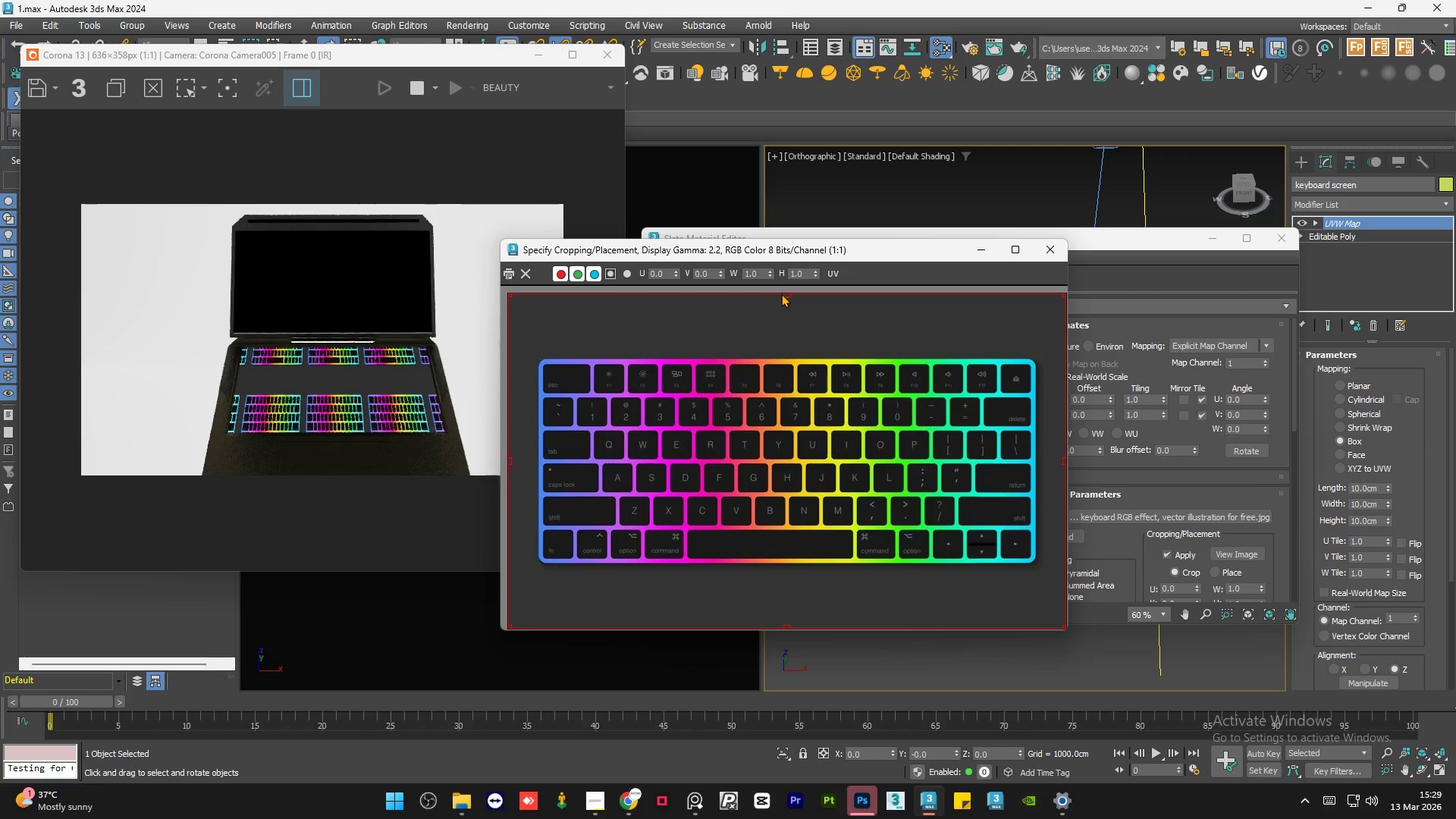 
left_click_drag(start_coordinate=[786, 295], to_coordinate=[808, 355])
 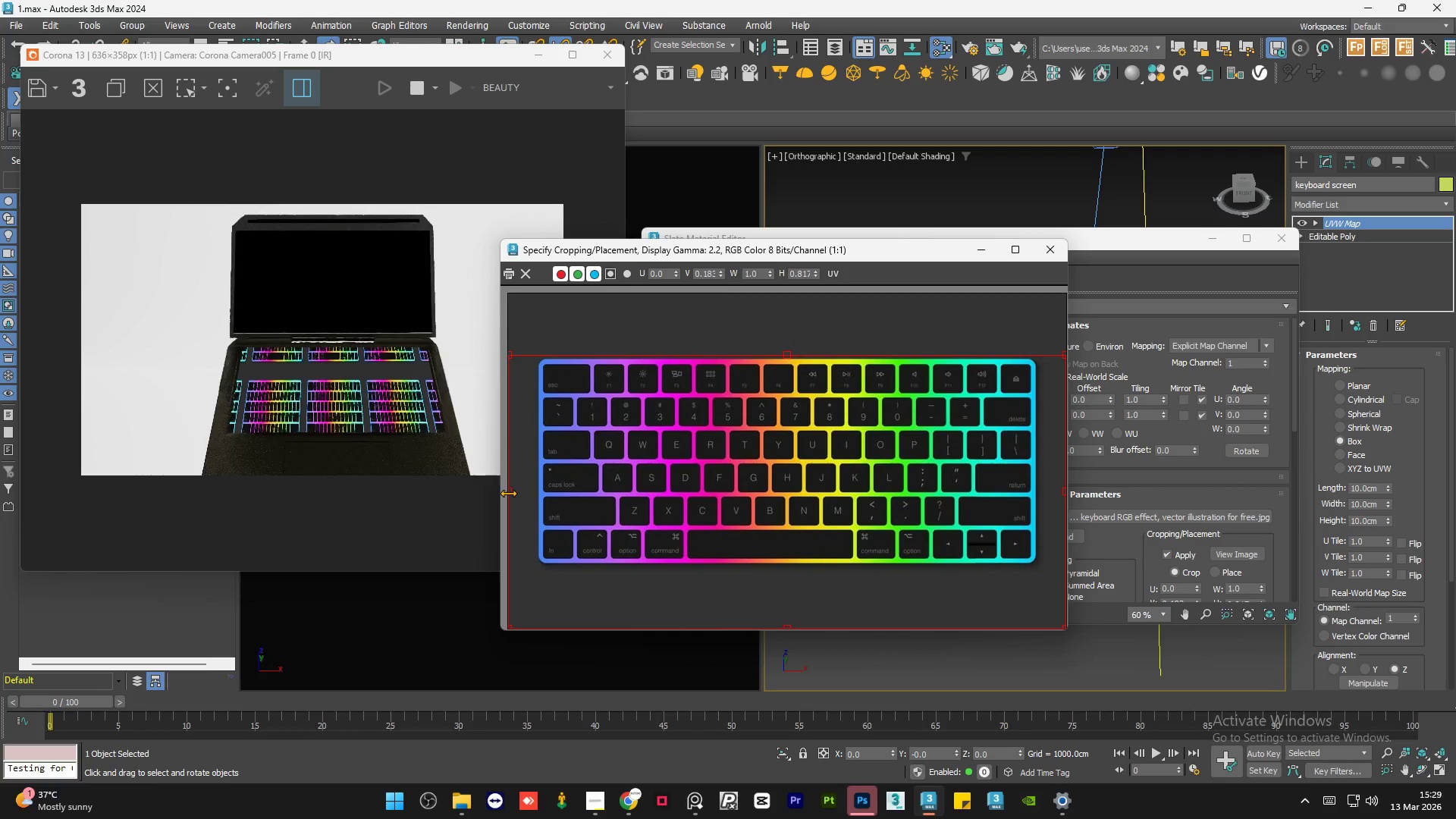 
left_click_drag(start_coordinate=[507, 490], to_coordinate=[535, 491])
 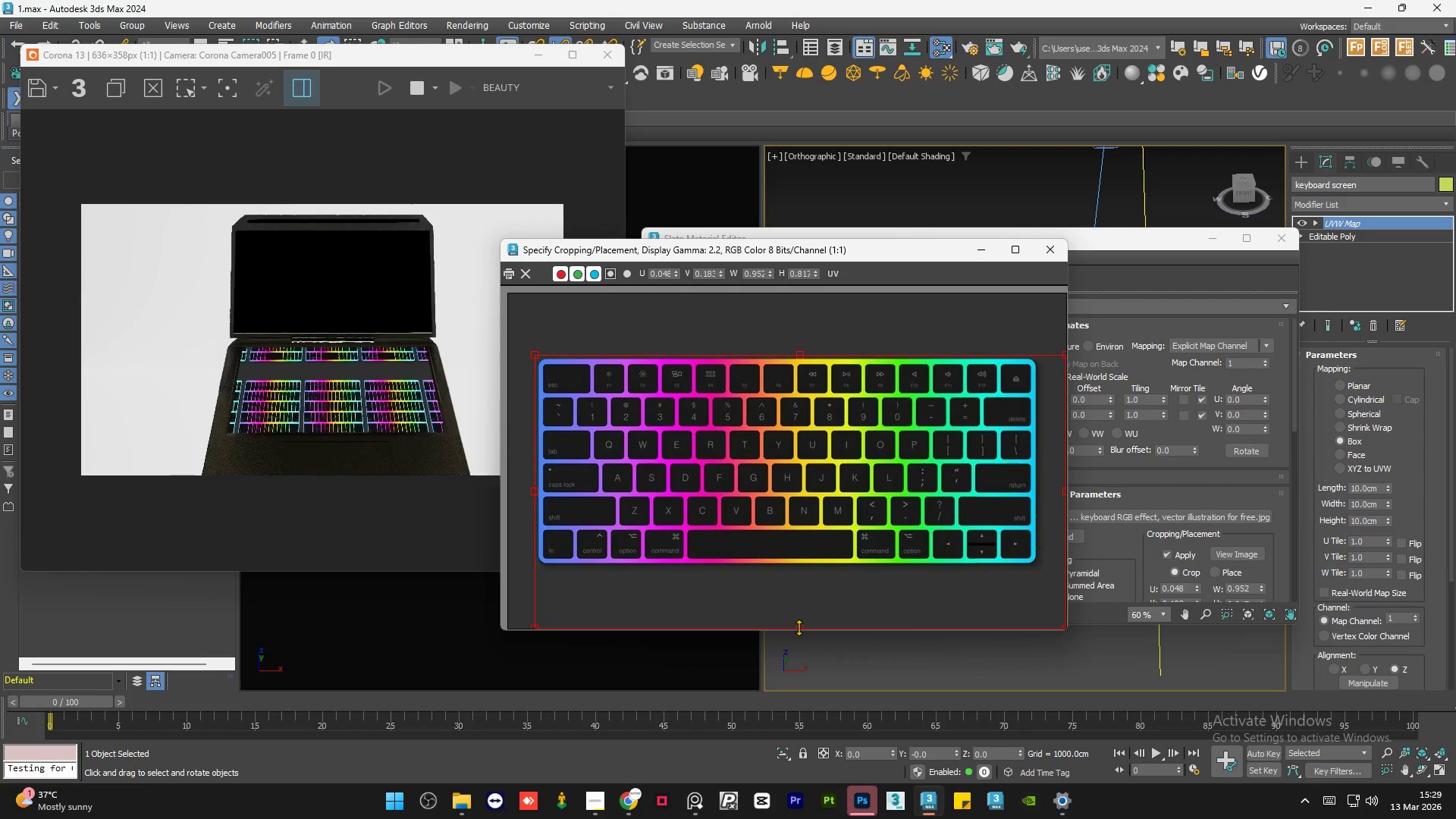 
left_click_drag(start_coordinate=[801, 627], to_coordinate=[819, 569])
 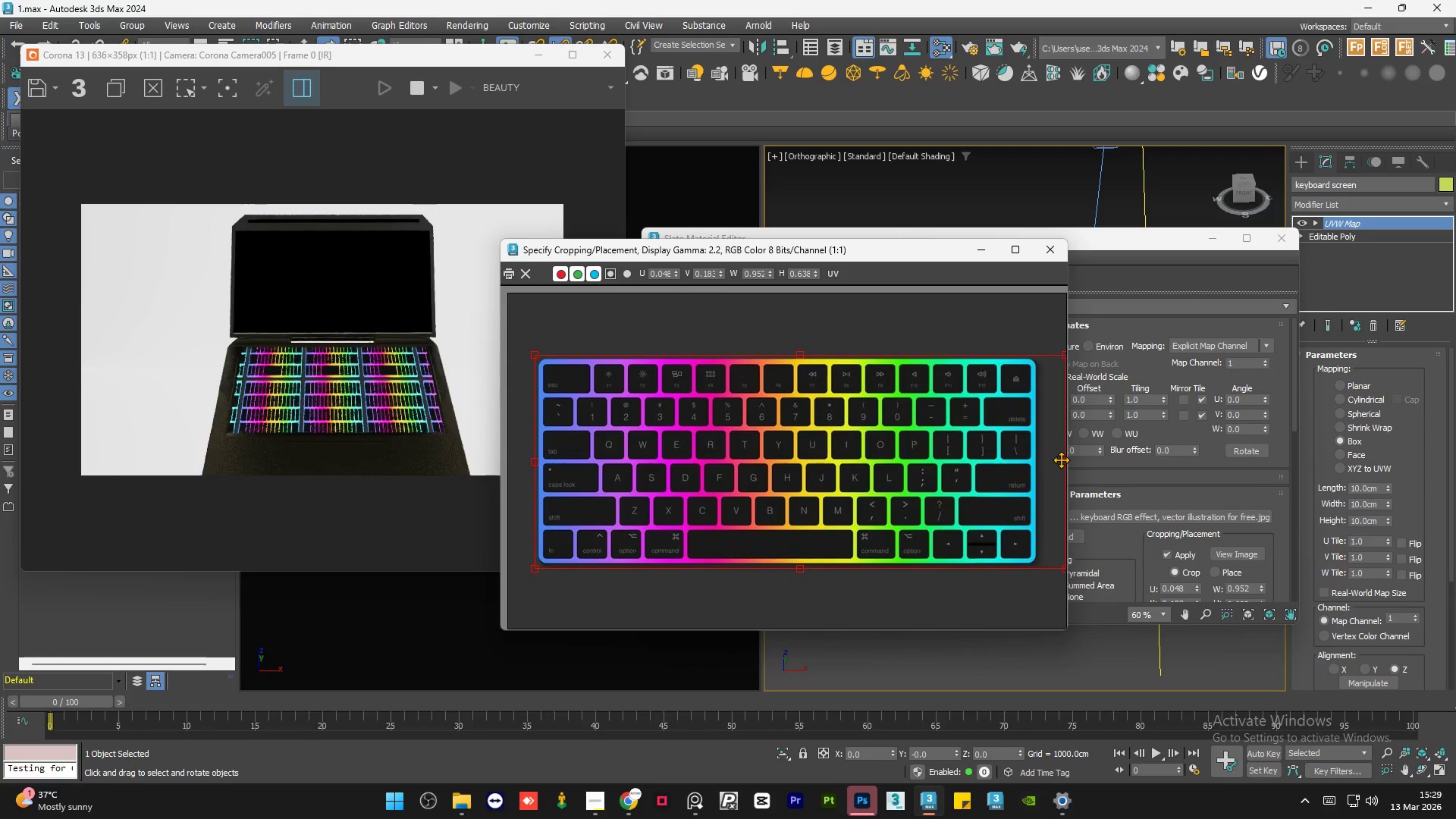 
left_click_drag(start_coordinate=[1063, 463], to_coordinate=[1040, 466])
 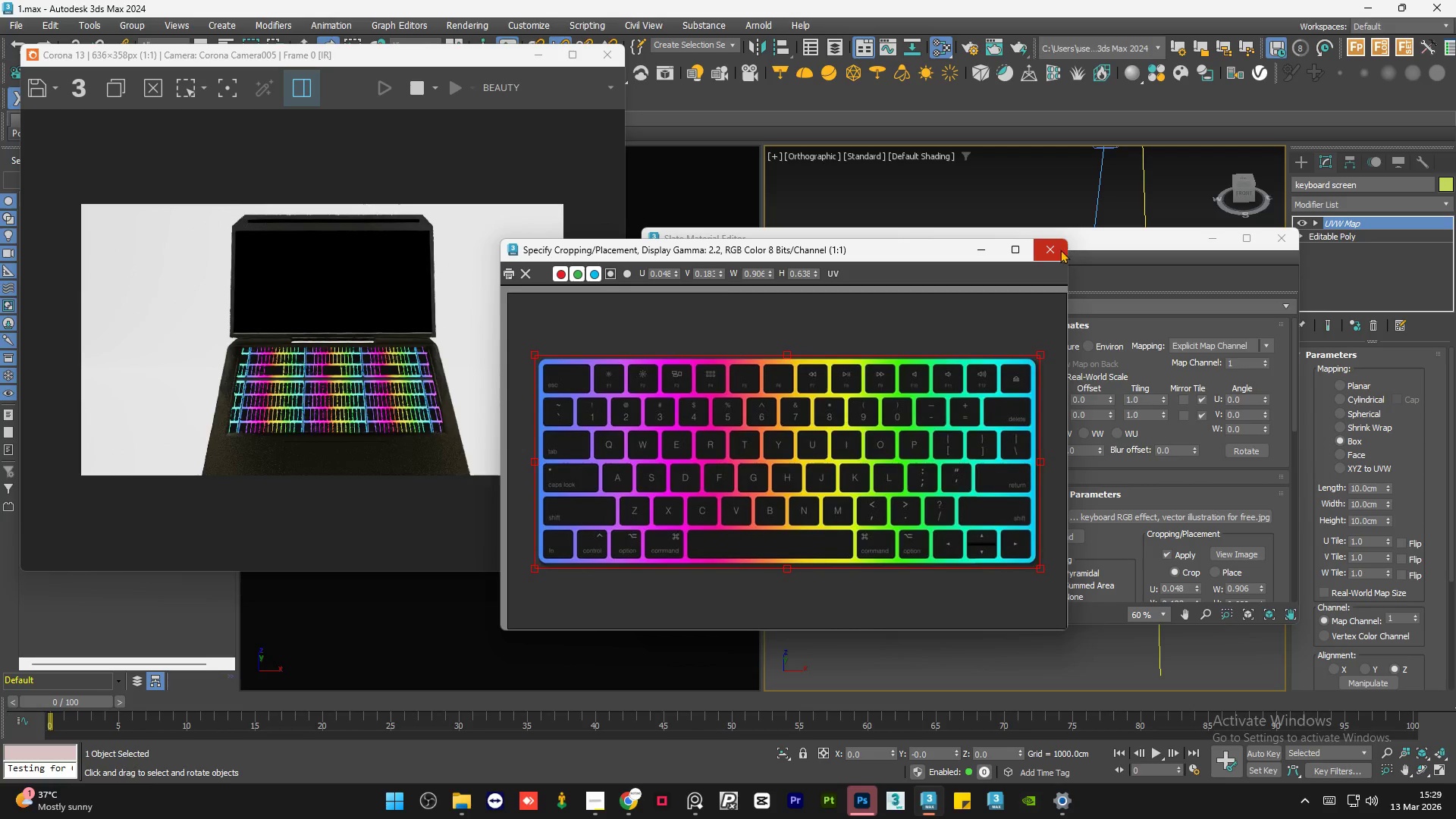 
left_click([1053, 249])
 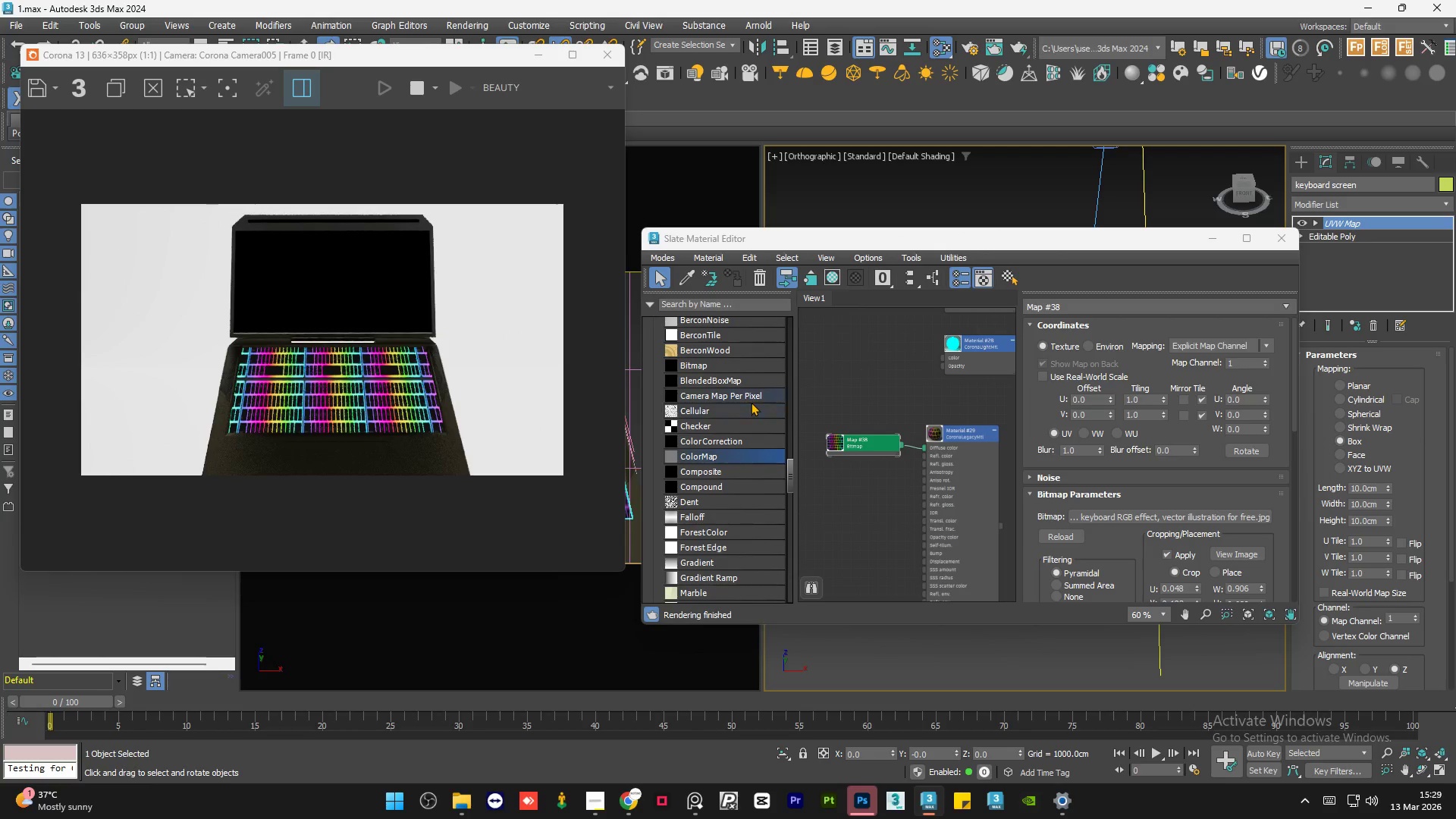 
left_click([880, 377])
 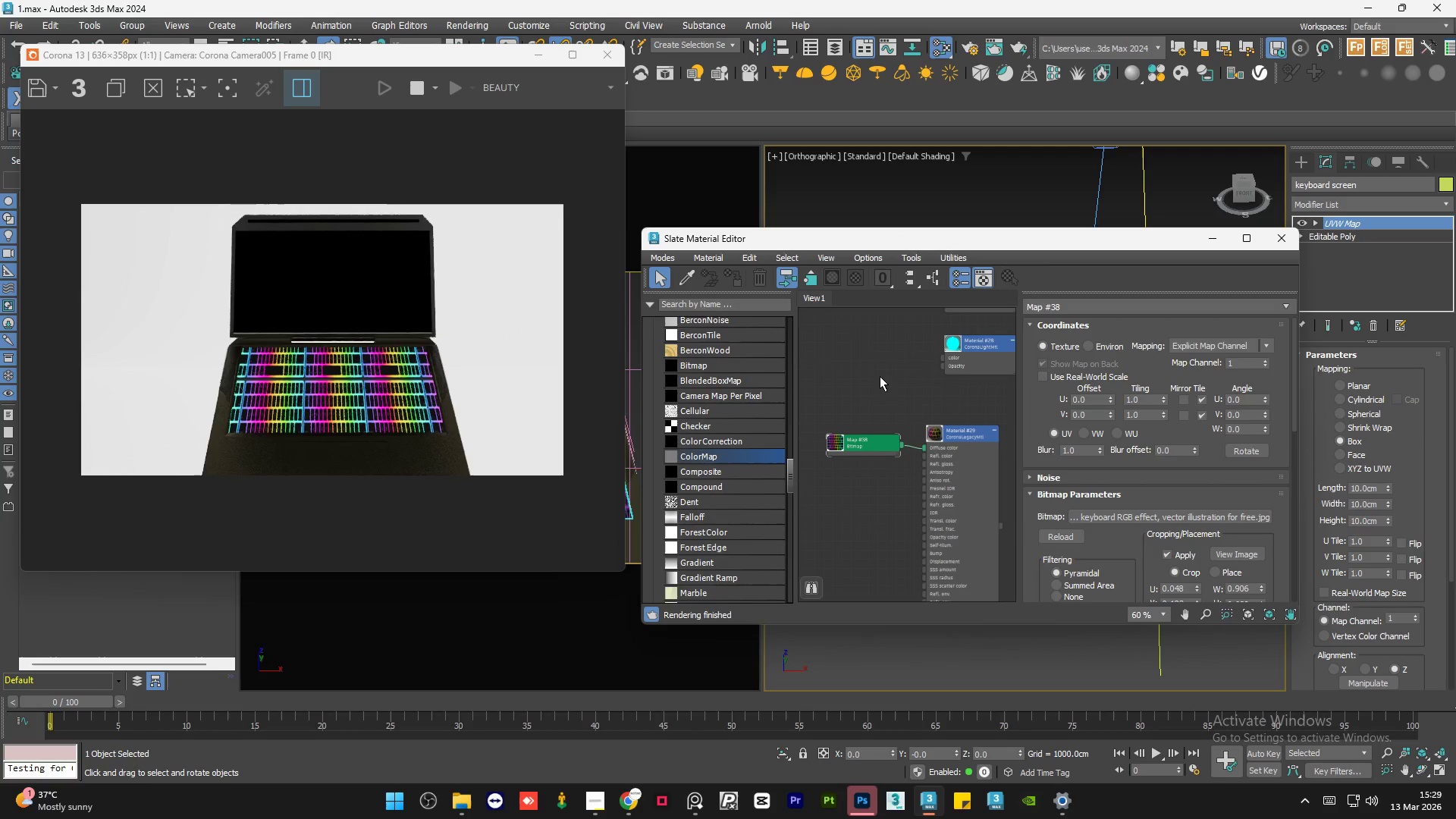 
triple_click([880, 376])
 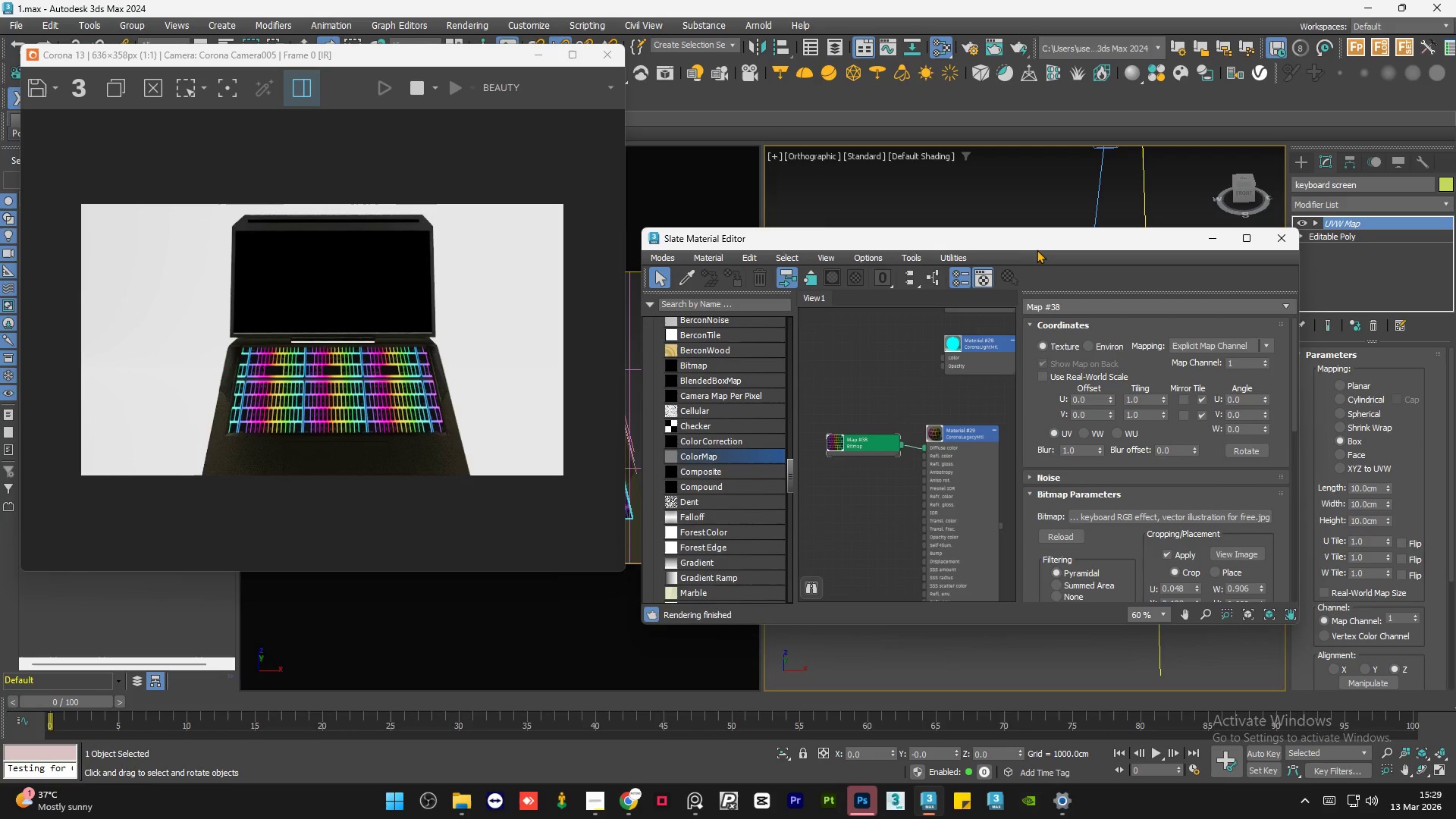 
left_click_drag(start_coordinate=[1038, 243], to_coordinate=[657, 250])
 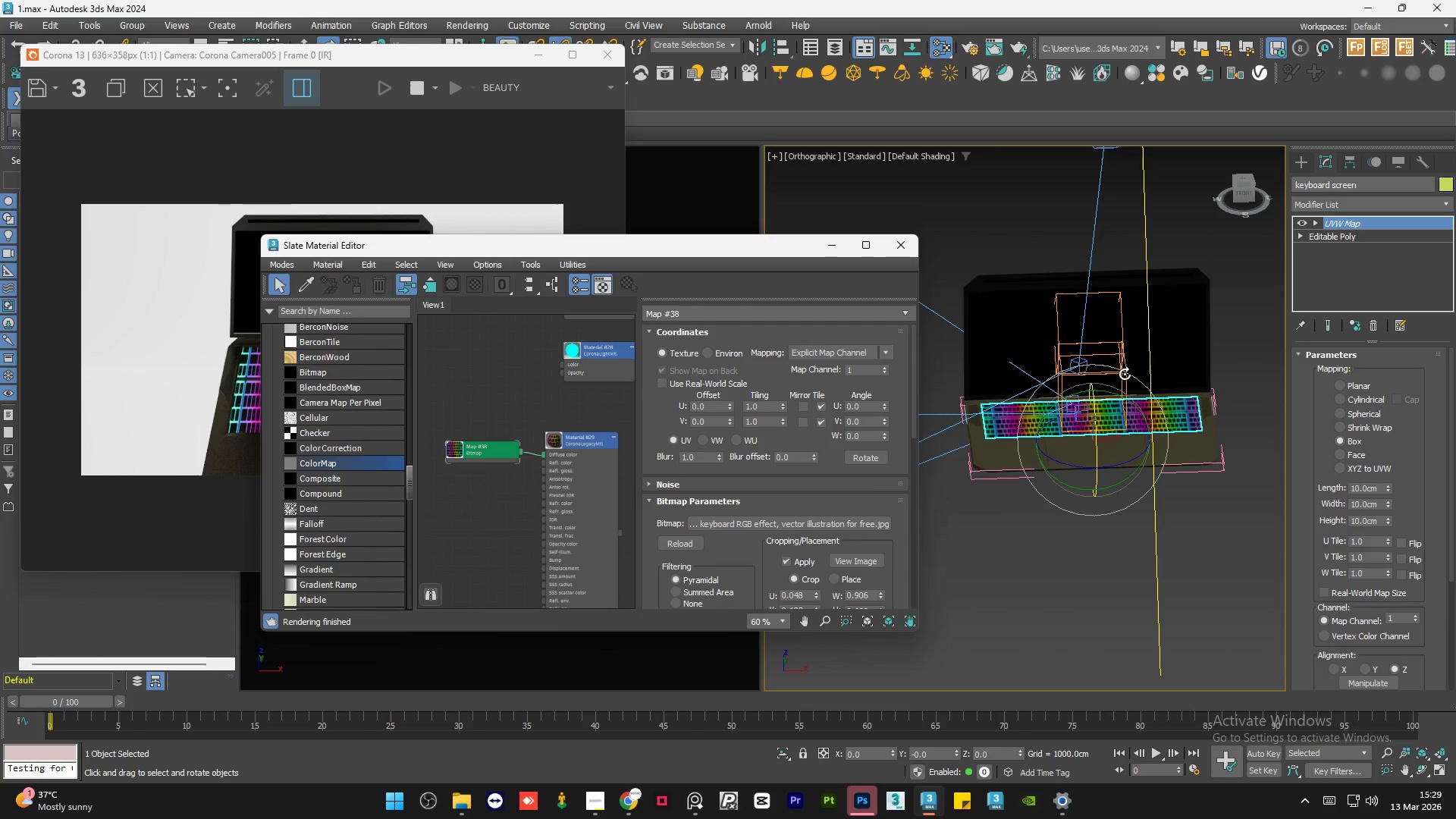 
scroll: coordinate [1122, 375], scroll_direction: up, amount: 2.0
 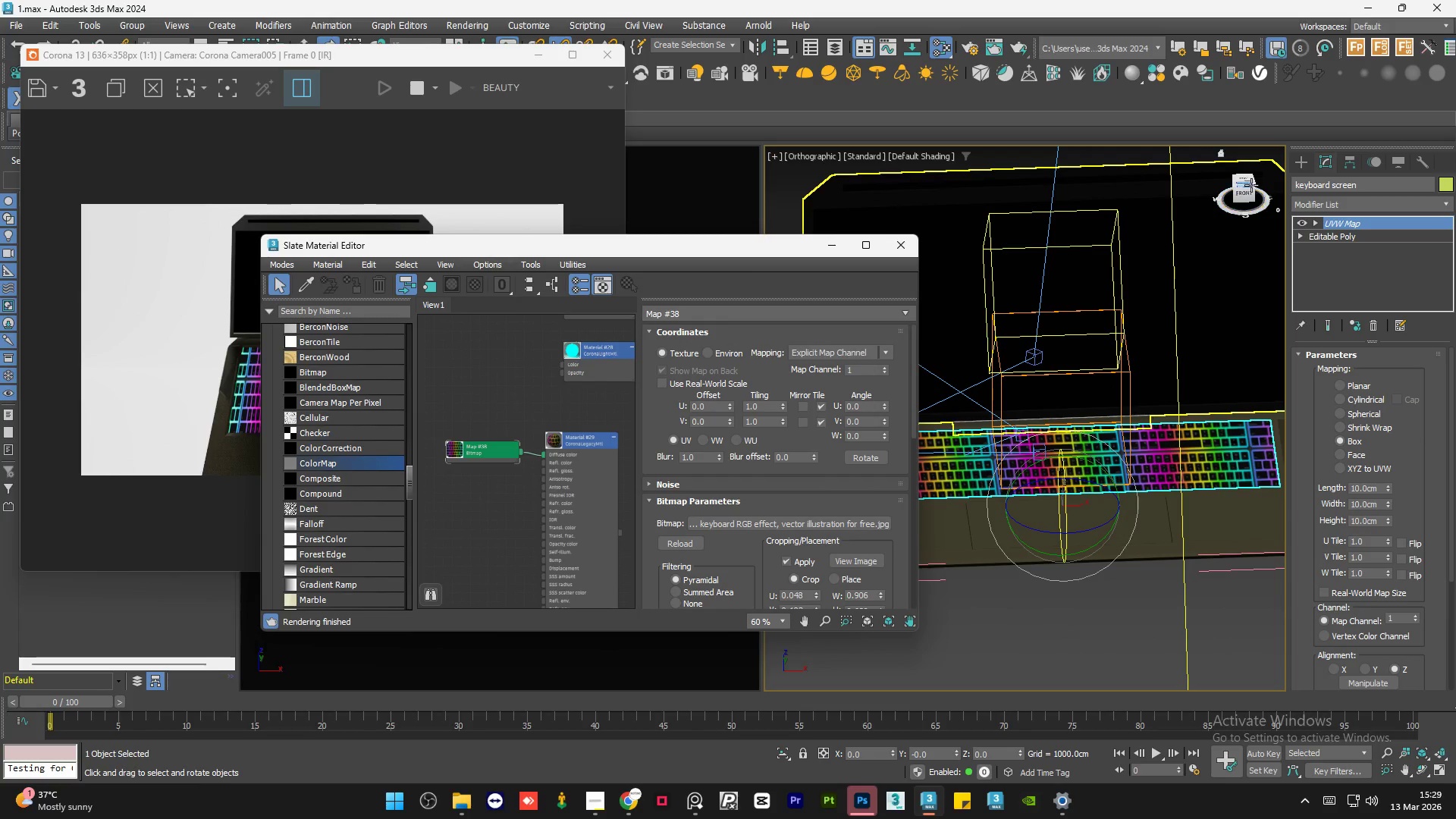 
left_click([1241, 177])
 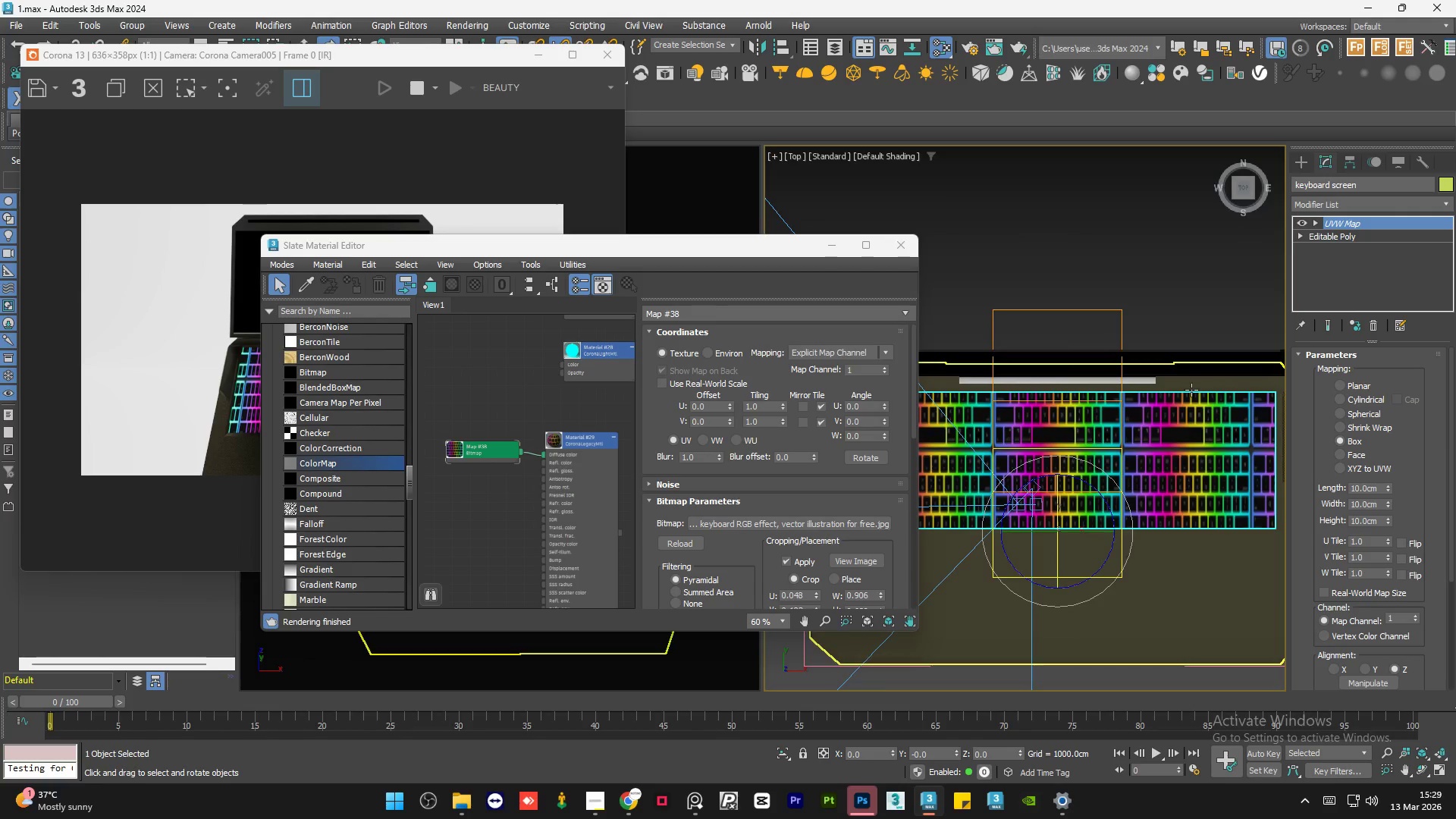 
scroll: coordinate [1173, 410], scroll_direction: down, amount: 1.0
 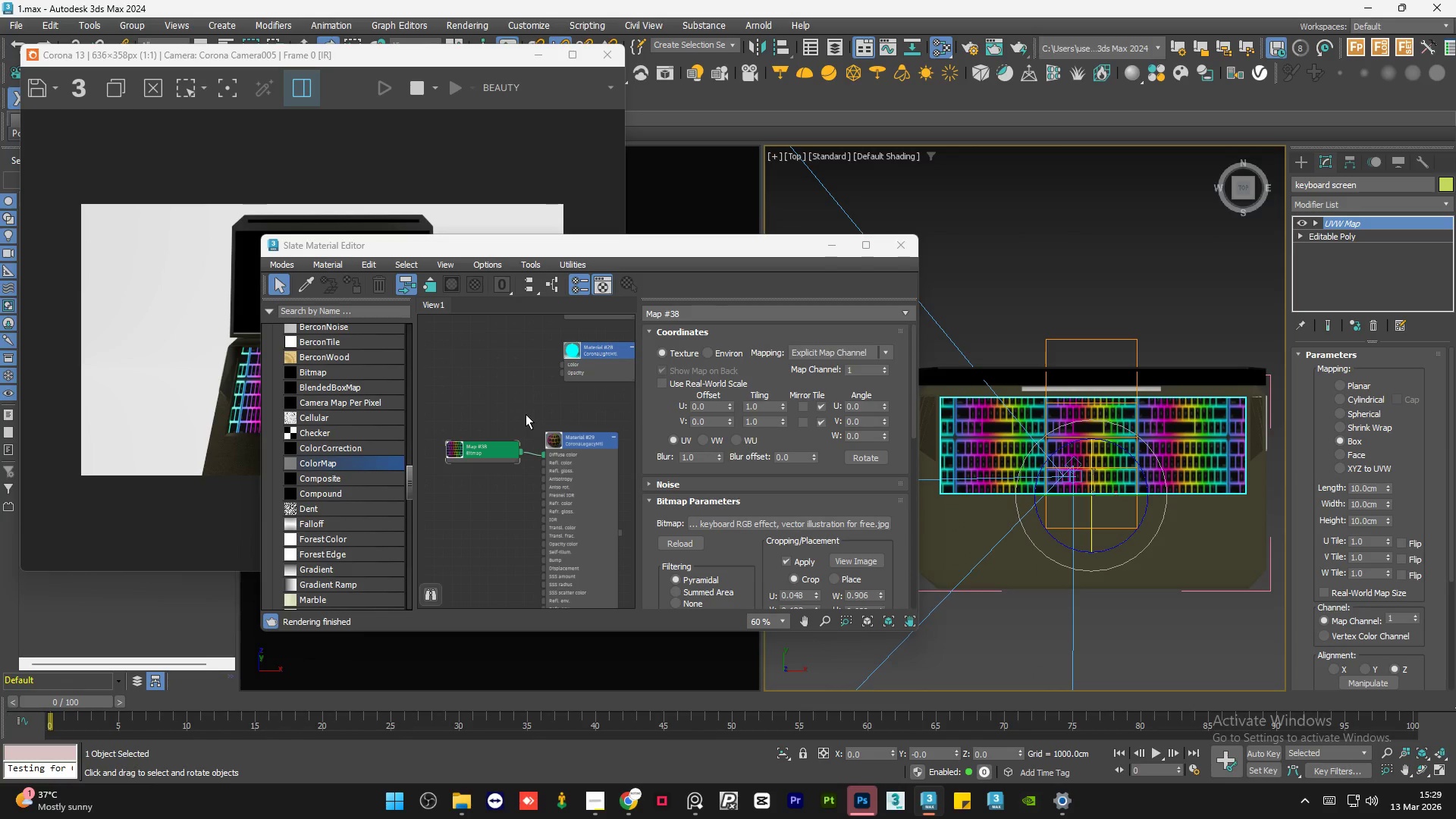 
left_click([1062, 274])
 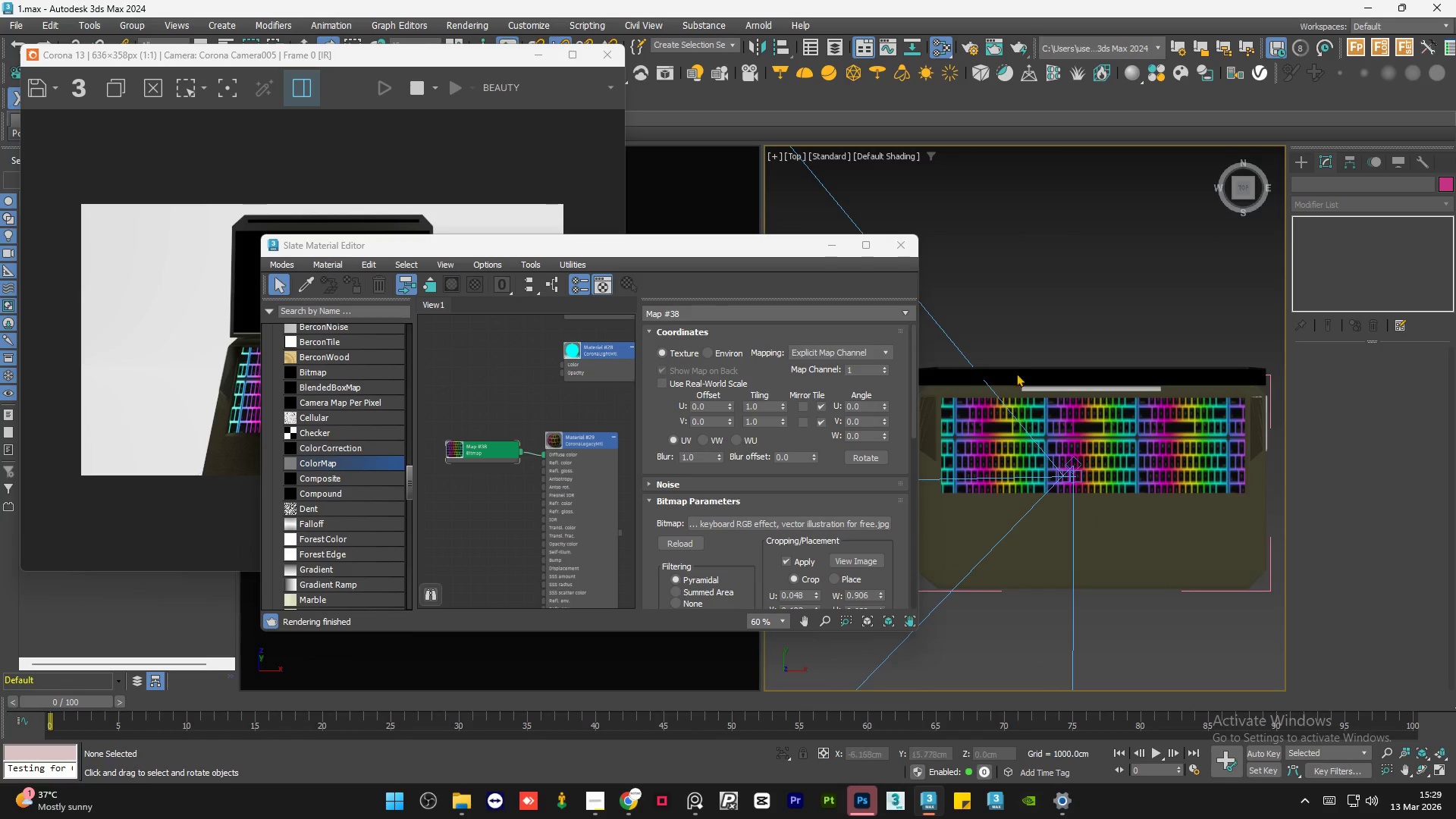 
mouse_move([976, 424])
 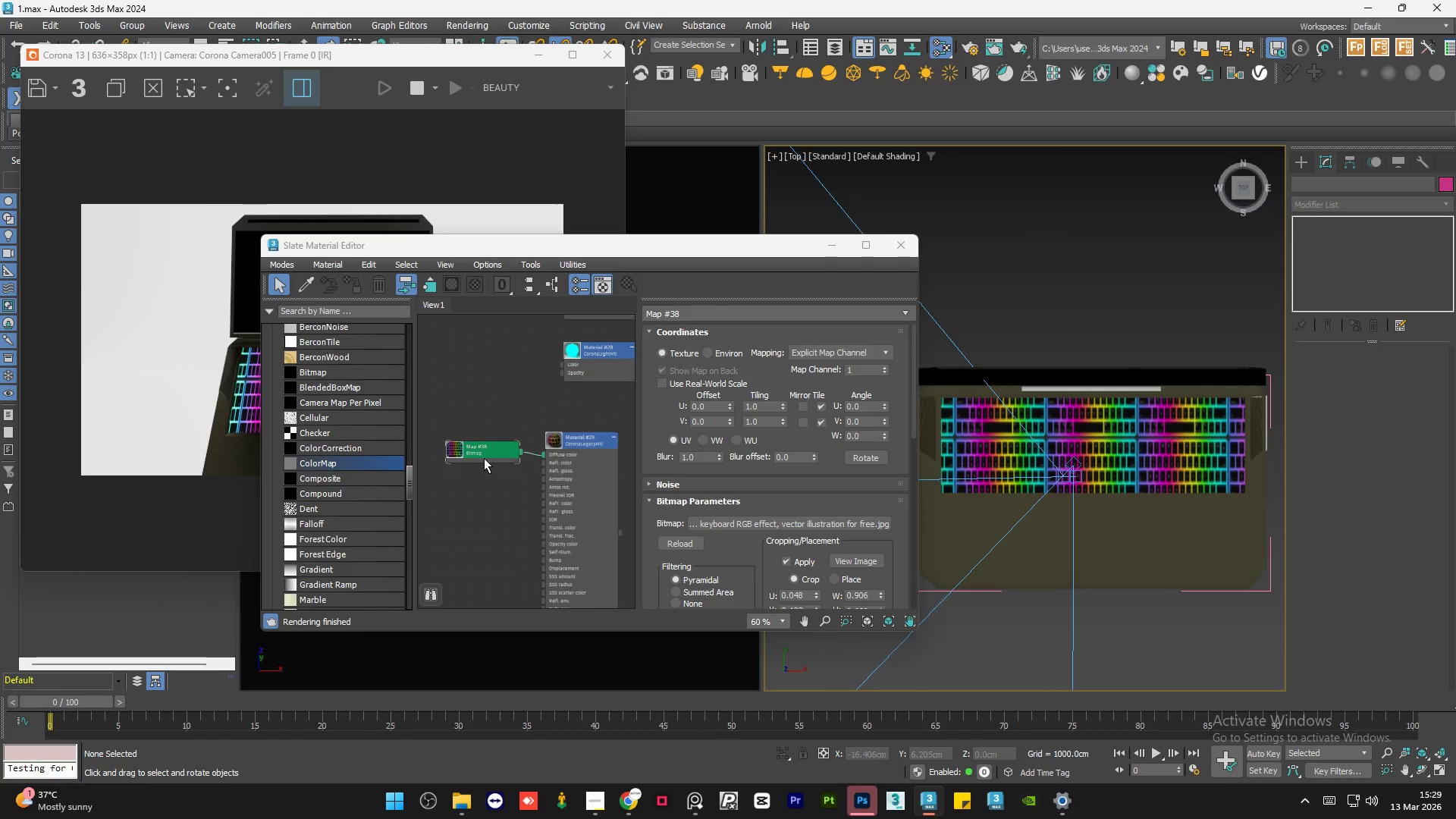 
left_click([486, 456])
 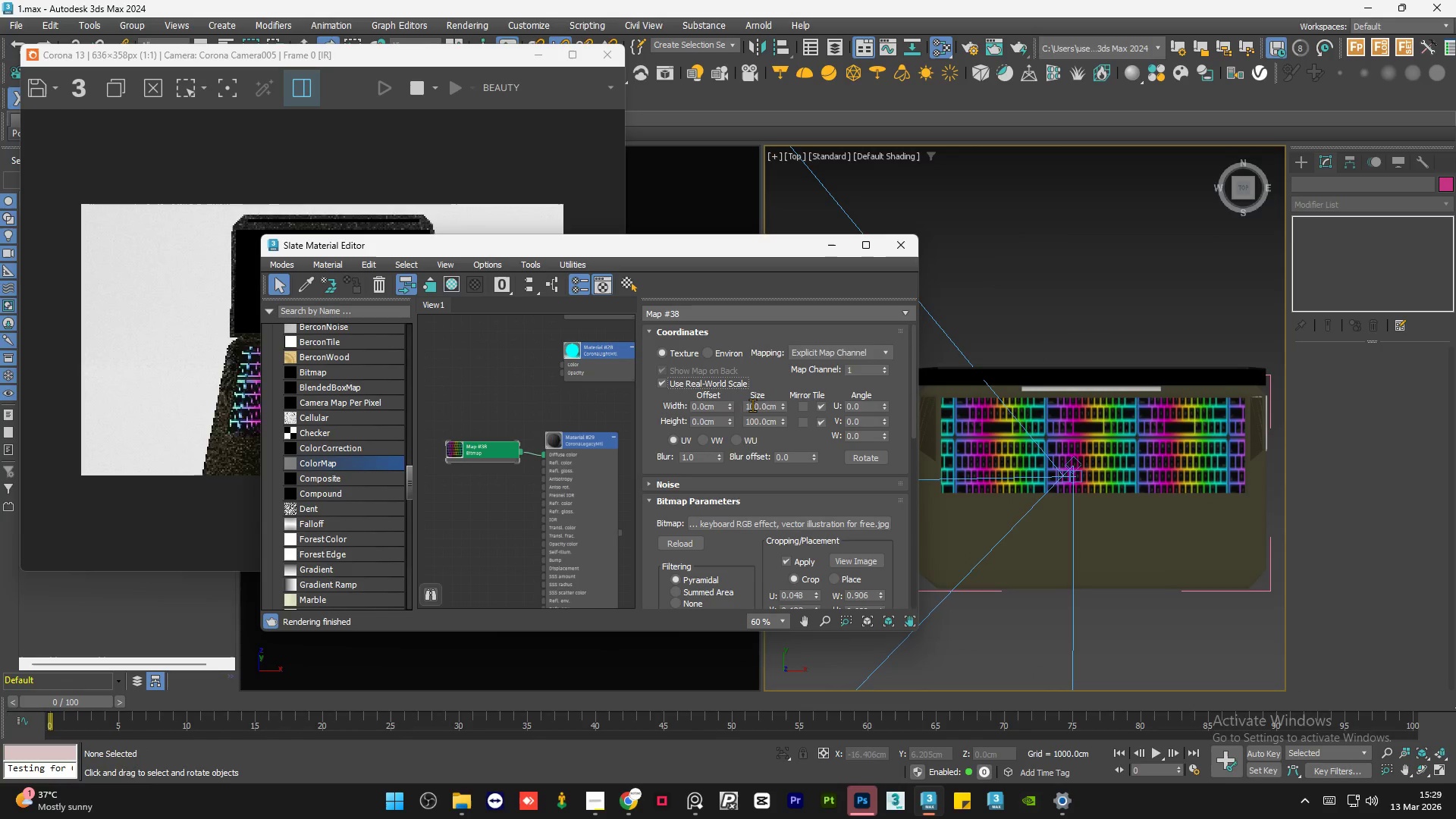 
double_click([766, 405])
 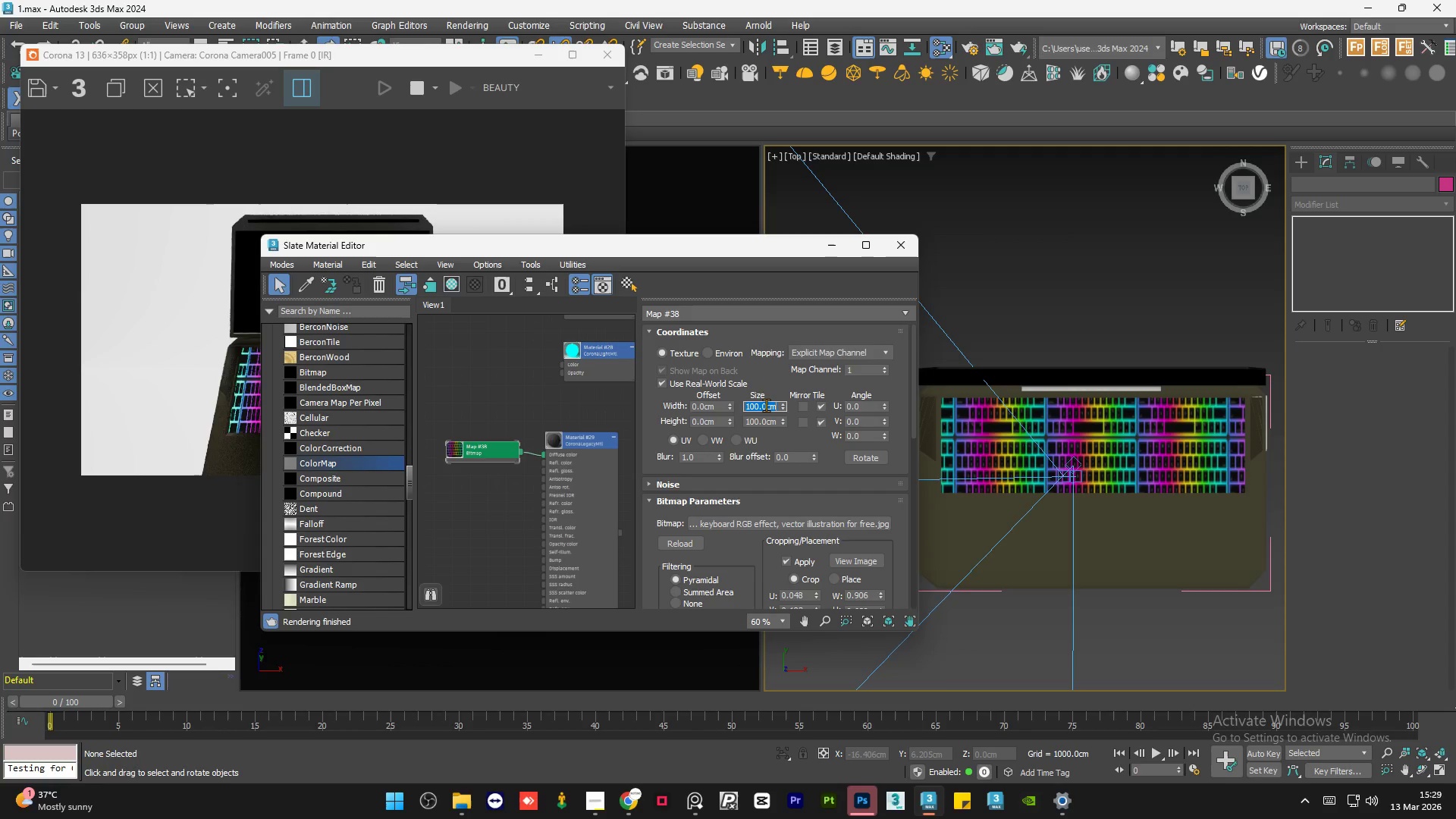 
key(Numpad2)
 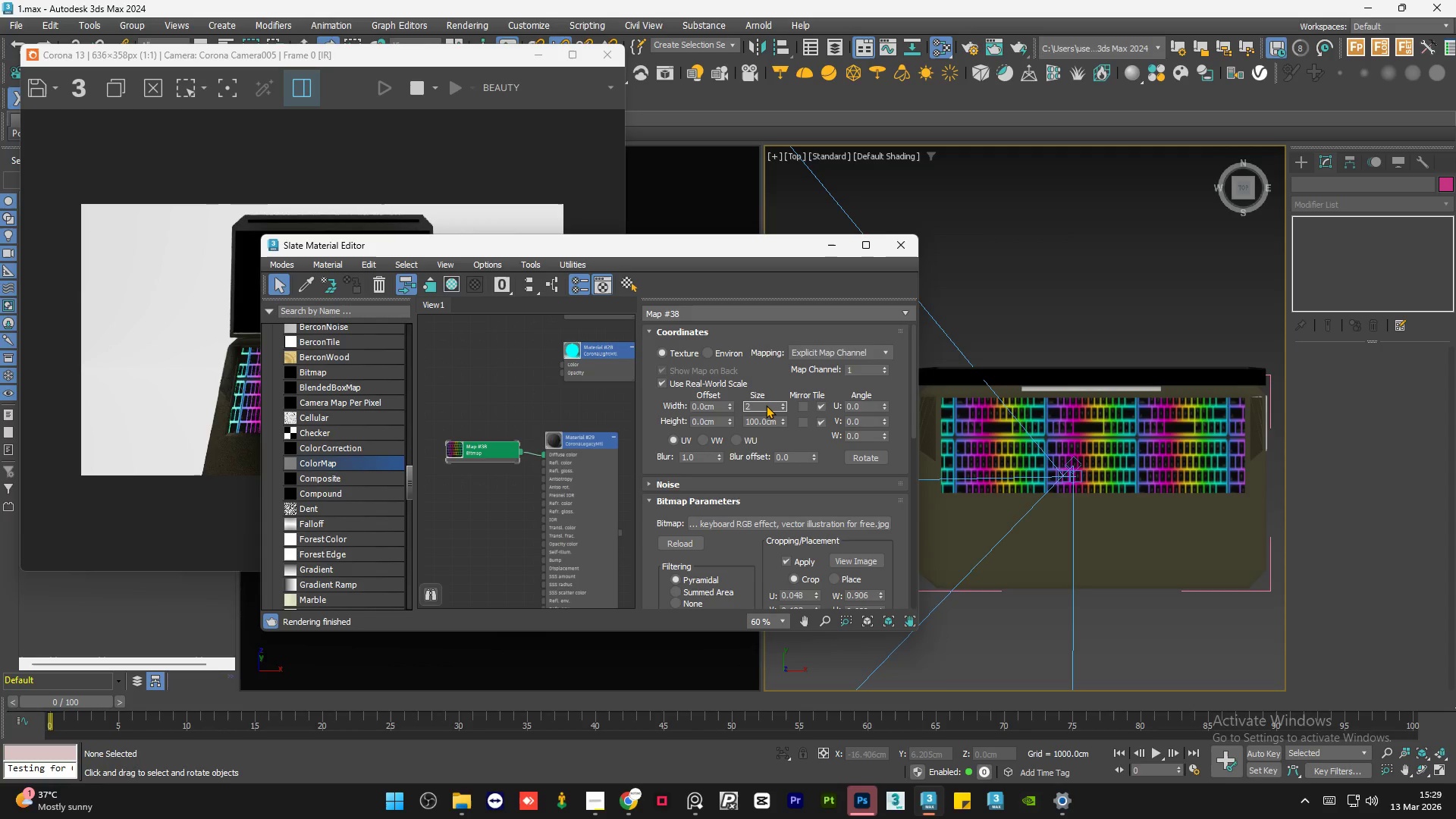 
key(Backspace)
 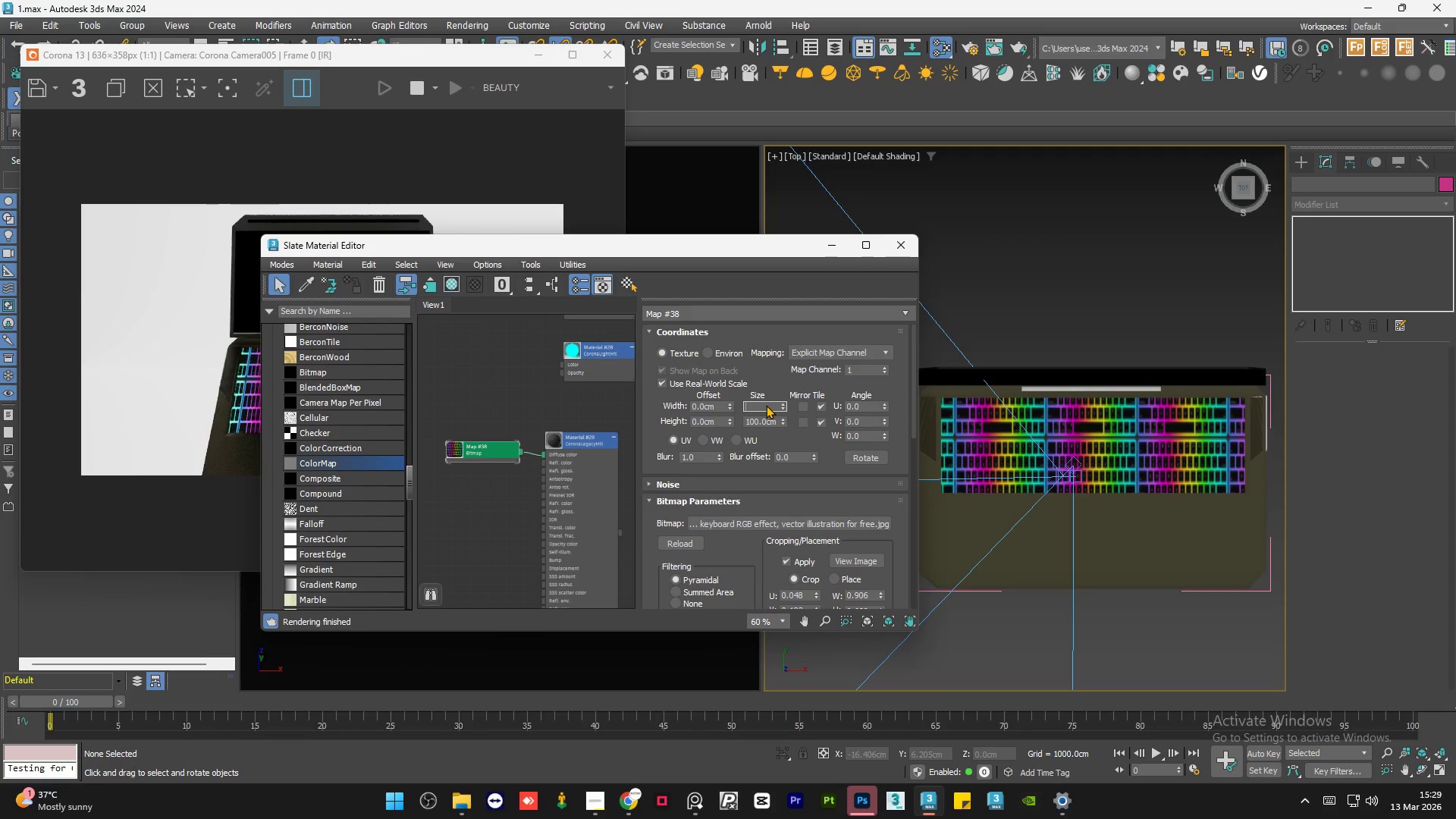 
key(Backspace)
 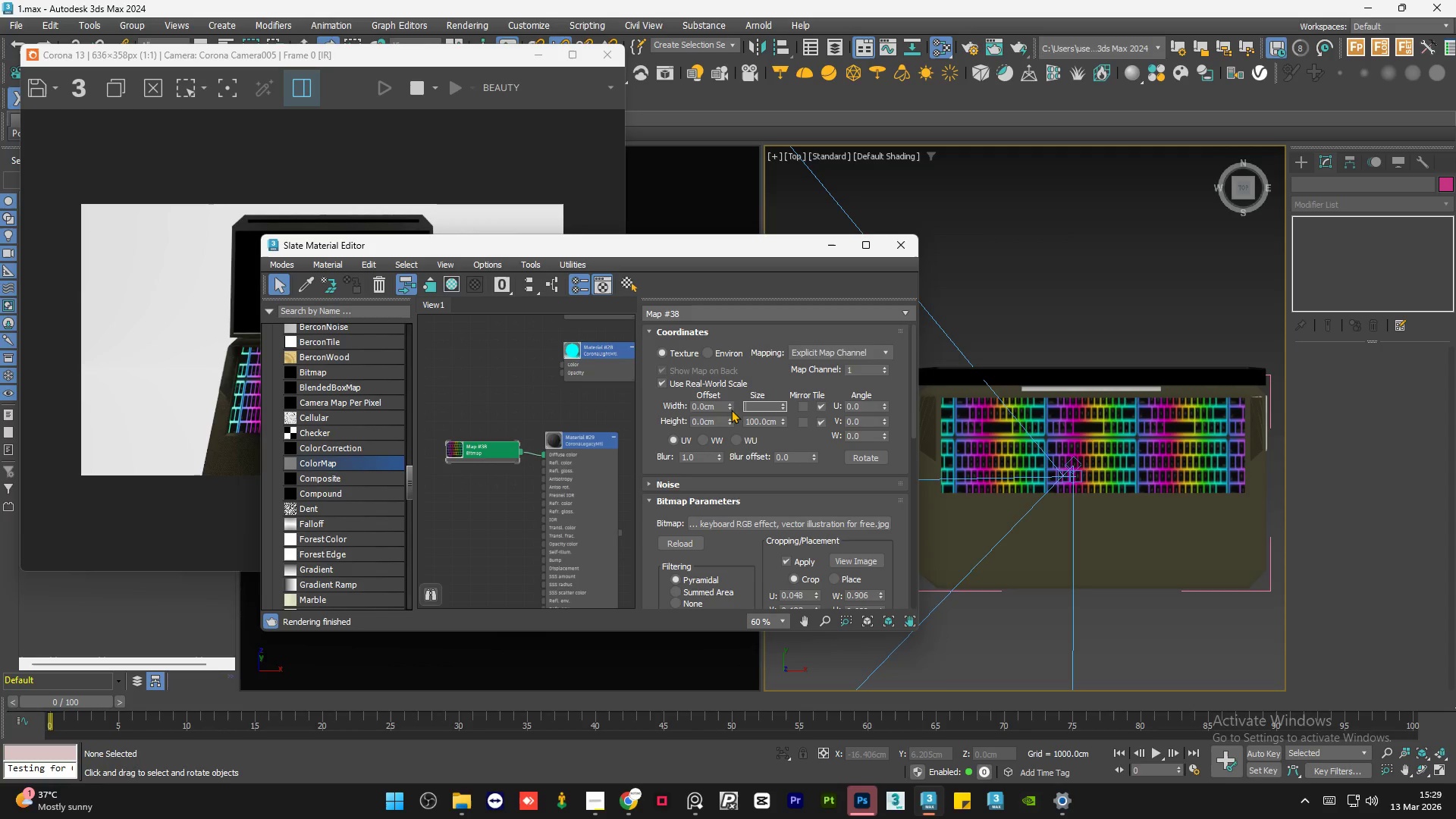 
double_click([728, 416])
 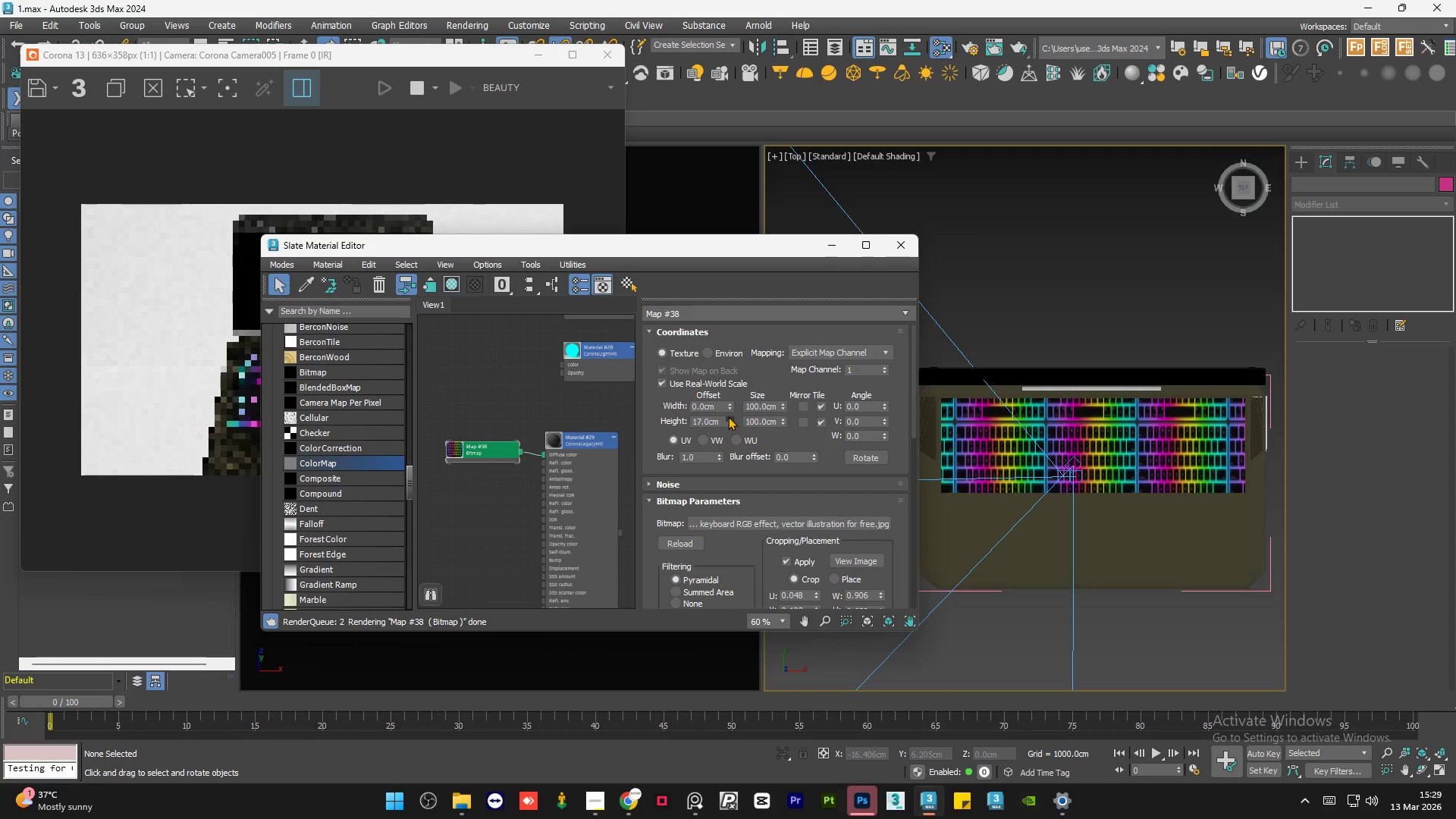 
triple_click([728, 416])
 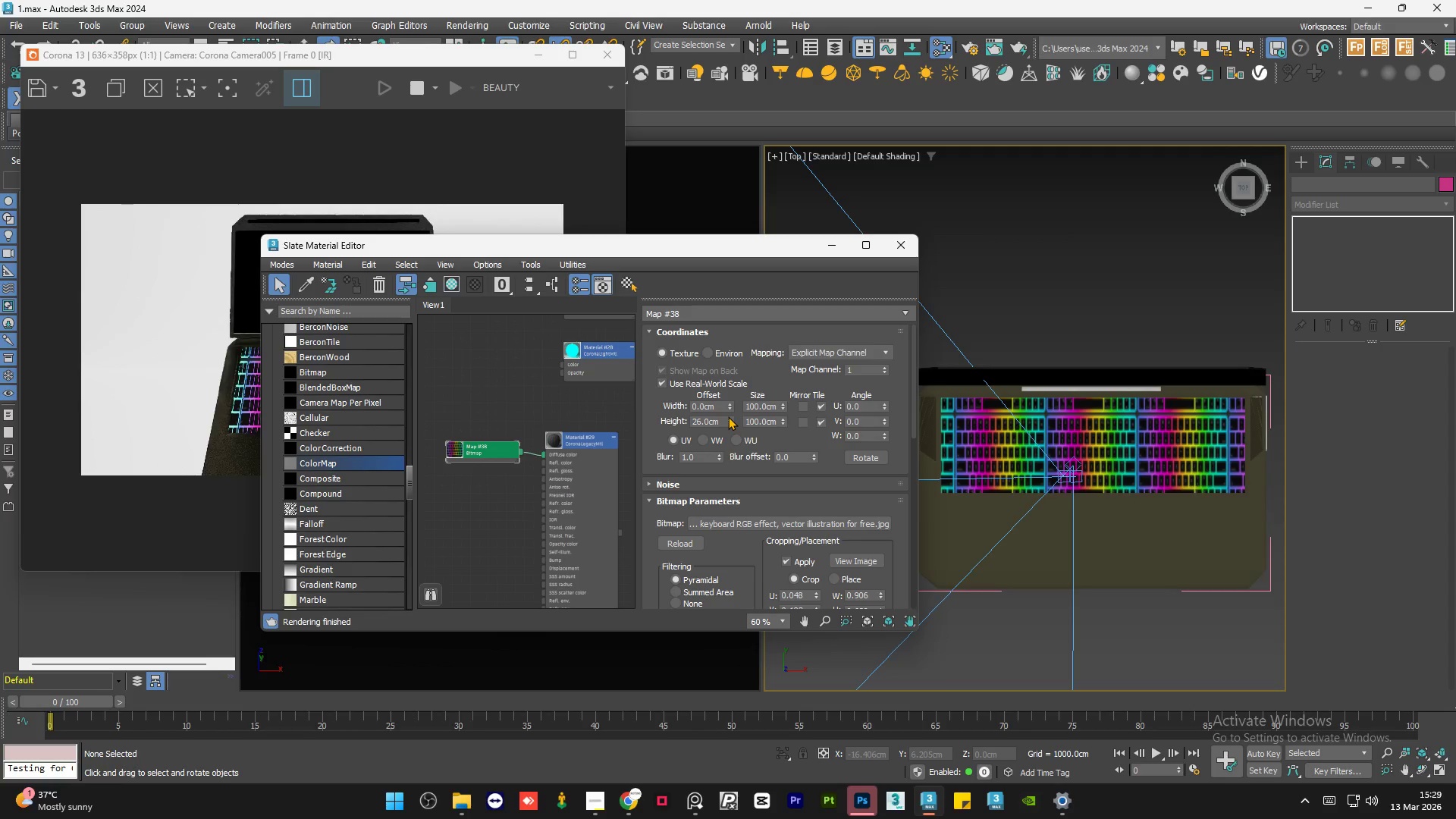 
double_click([728, 416])
 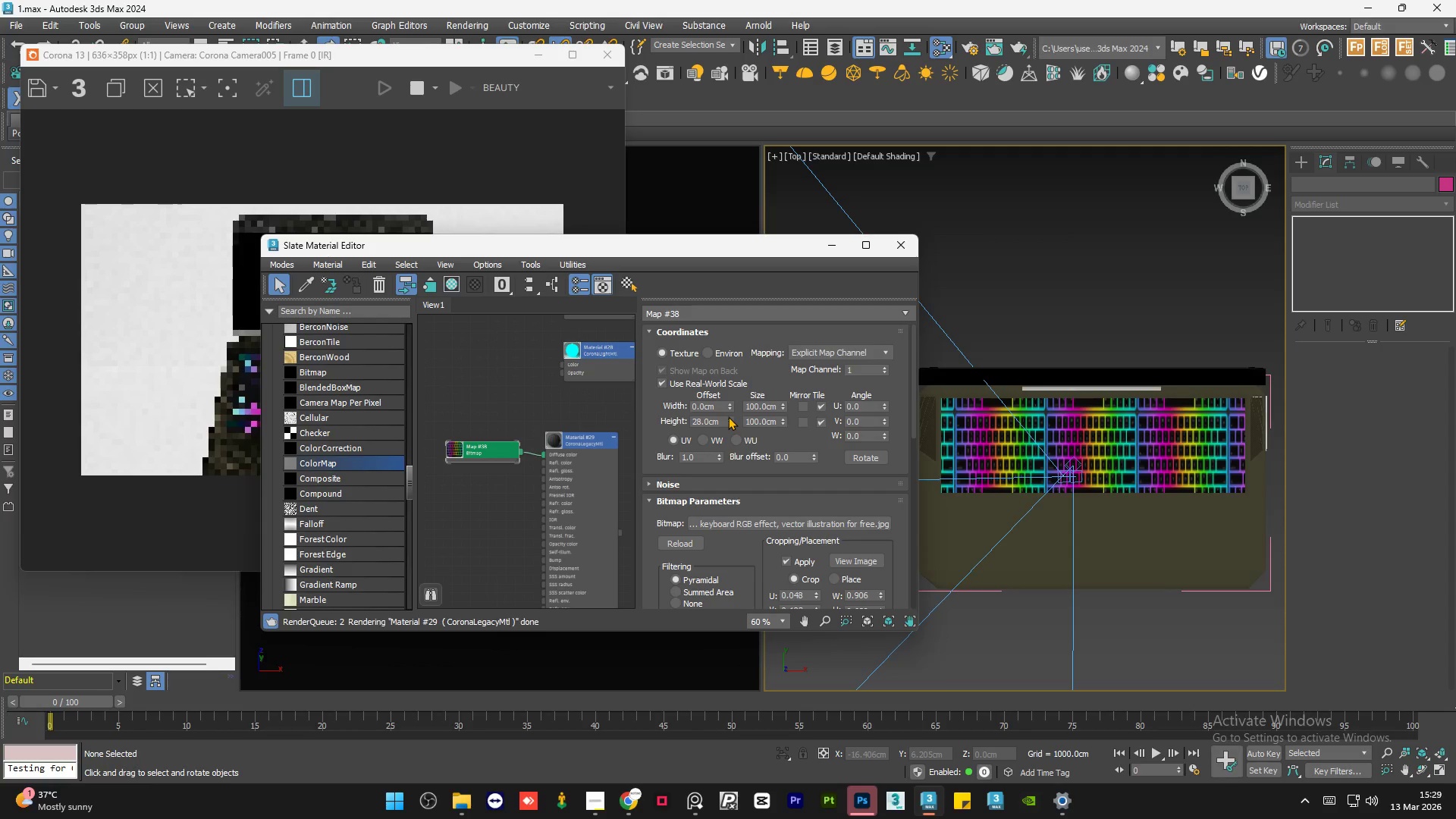 
triple_click([728, 416])
 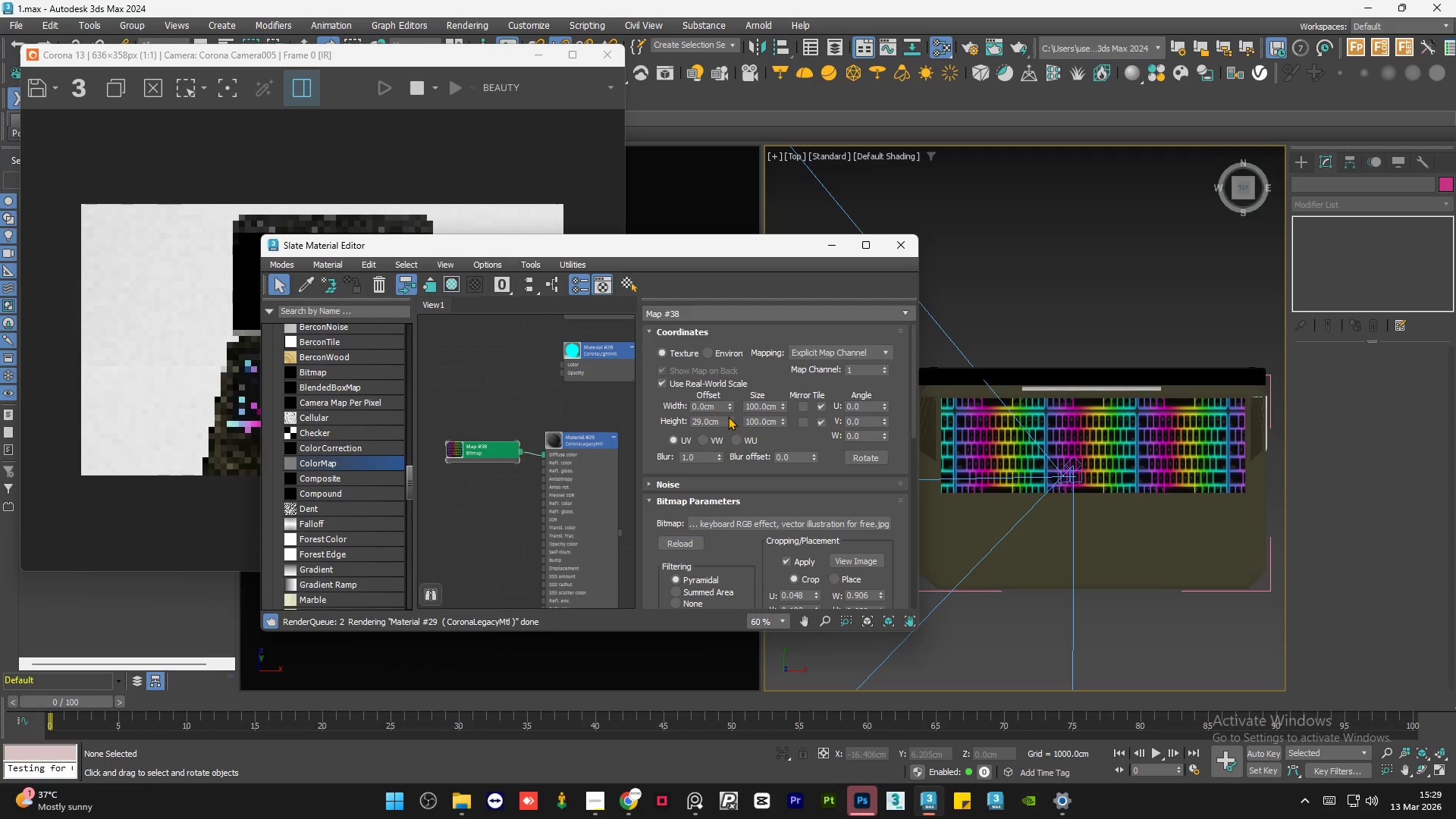 
triple_click([728, 416])
 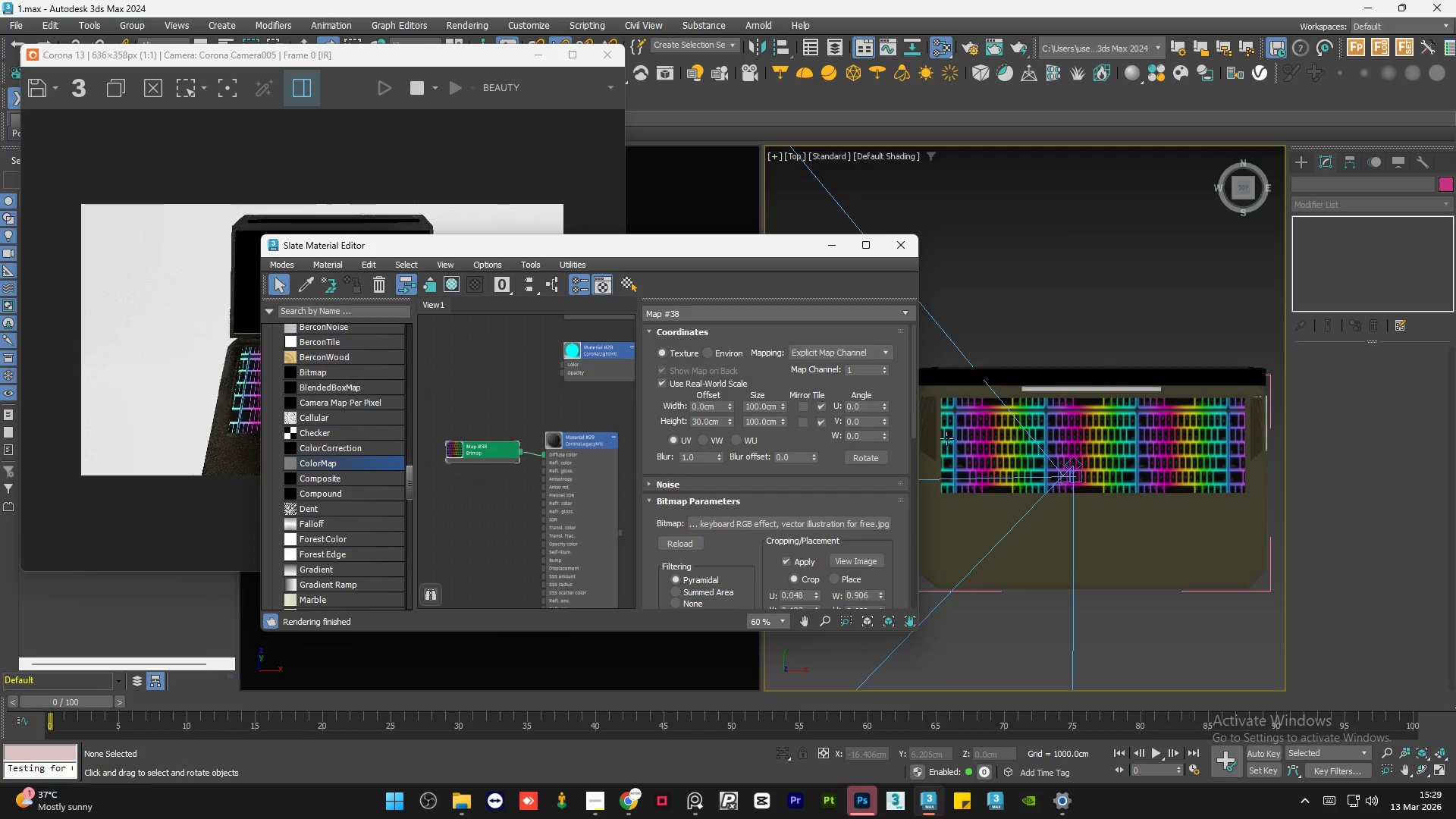 
scroll: coordinate [959, 464], scroll_direction: up, amount: 6.0
 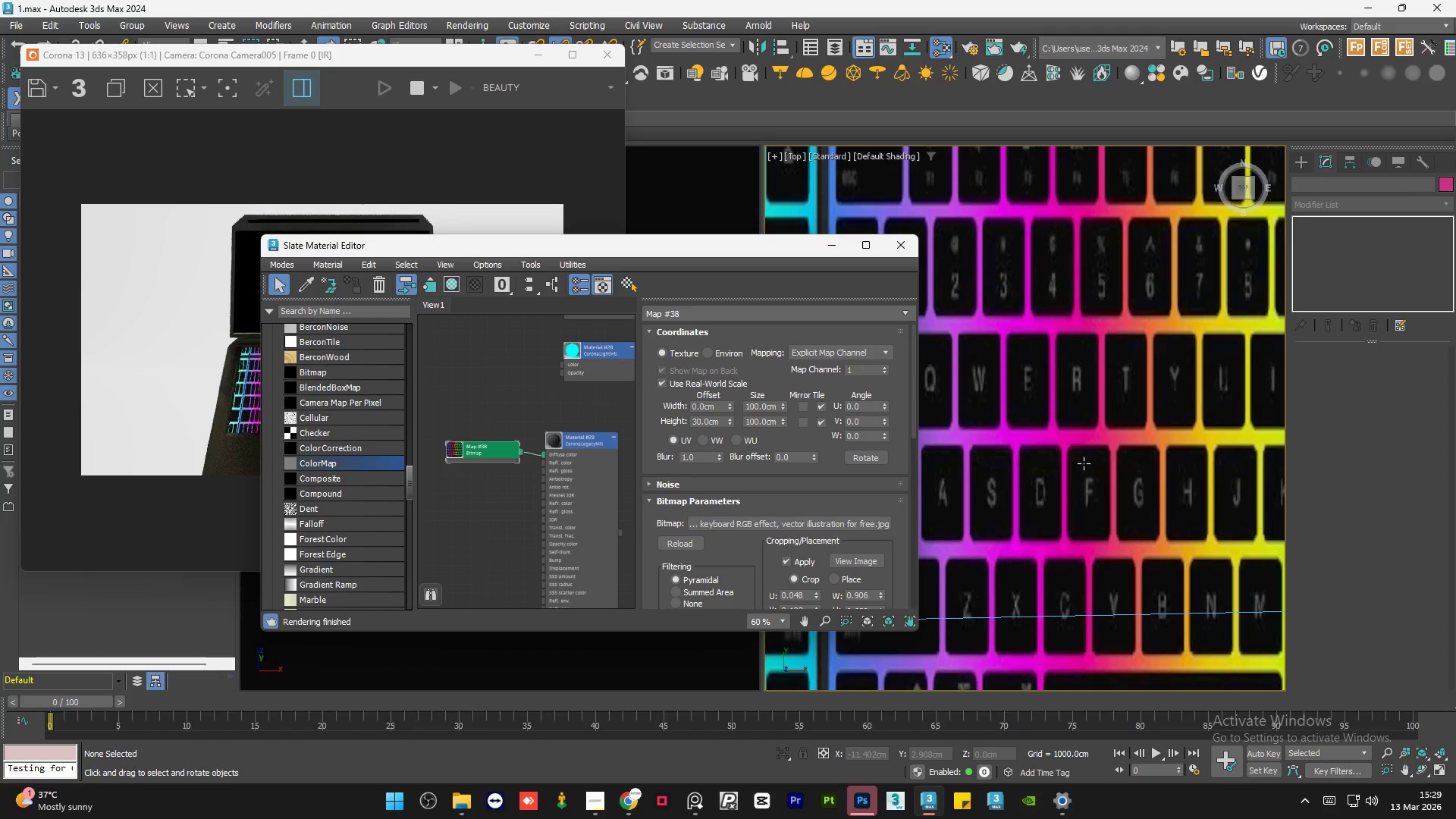 
scroll: coordinate [1021, 437], scroll_direction: down, amount: 5.0
 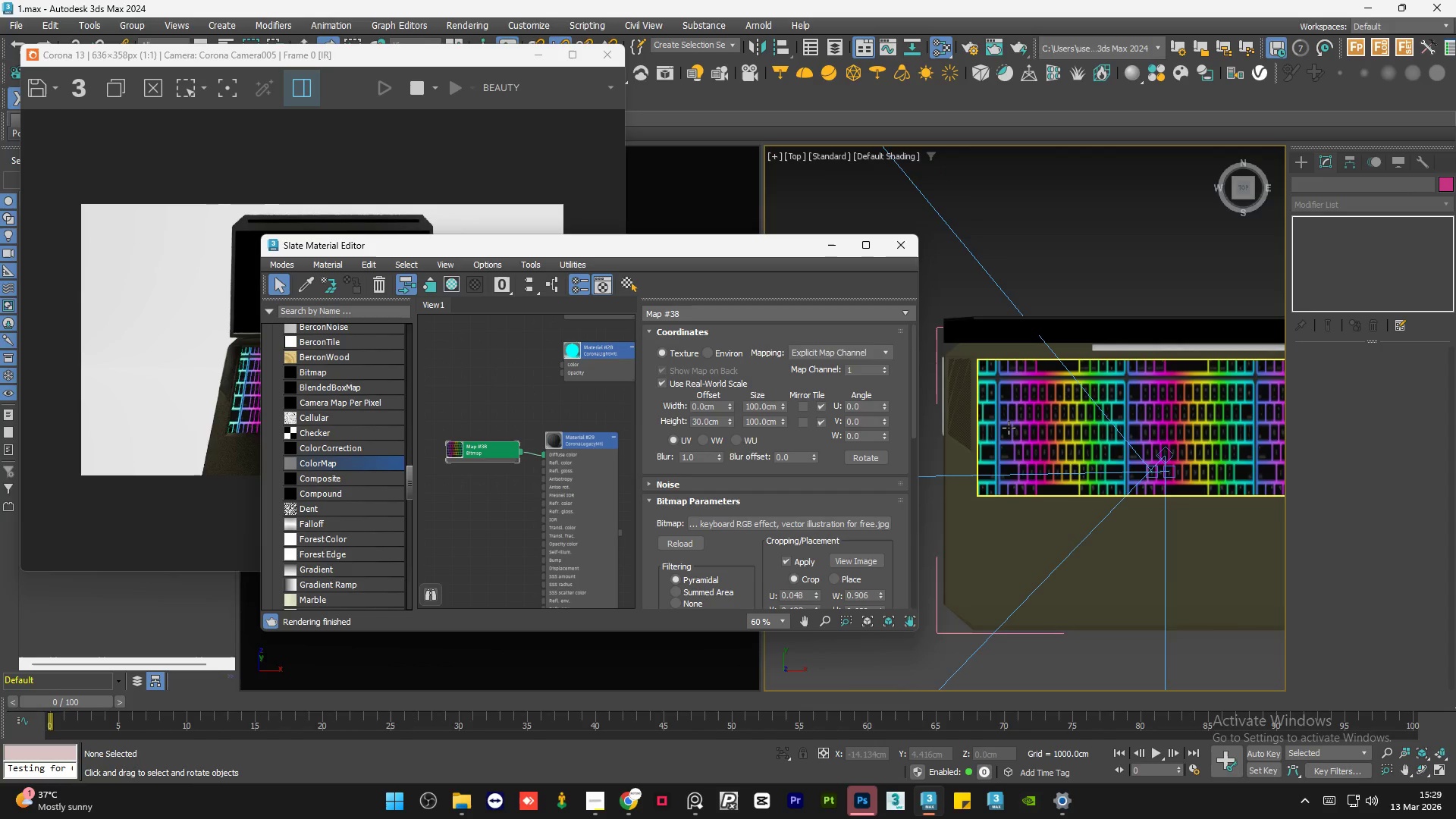 
scroll: coordinate [1009, 428], scroll_direction: up, amount: 2.0
 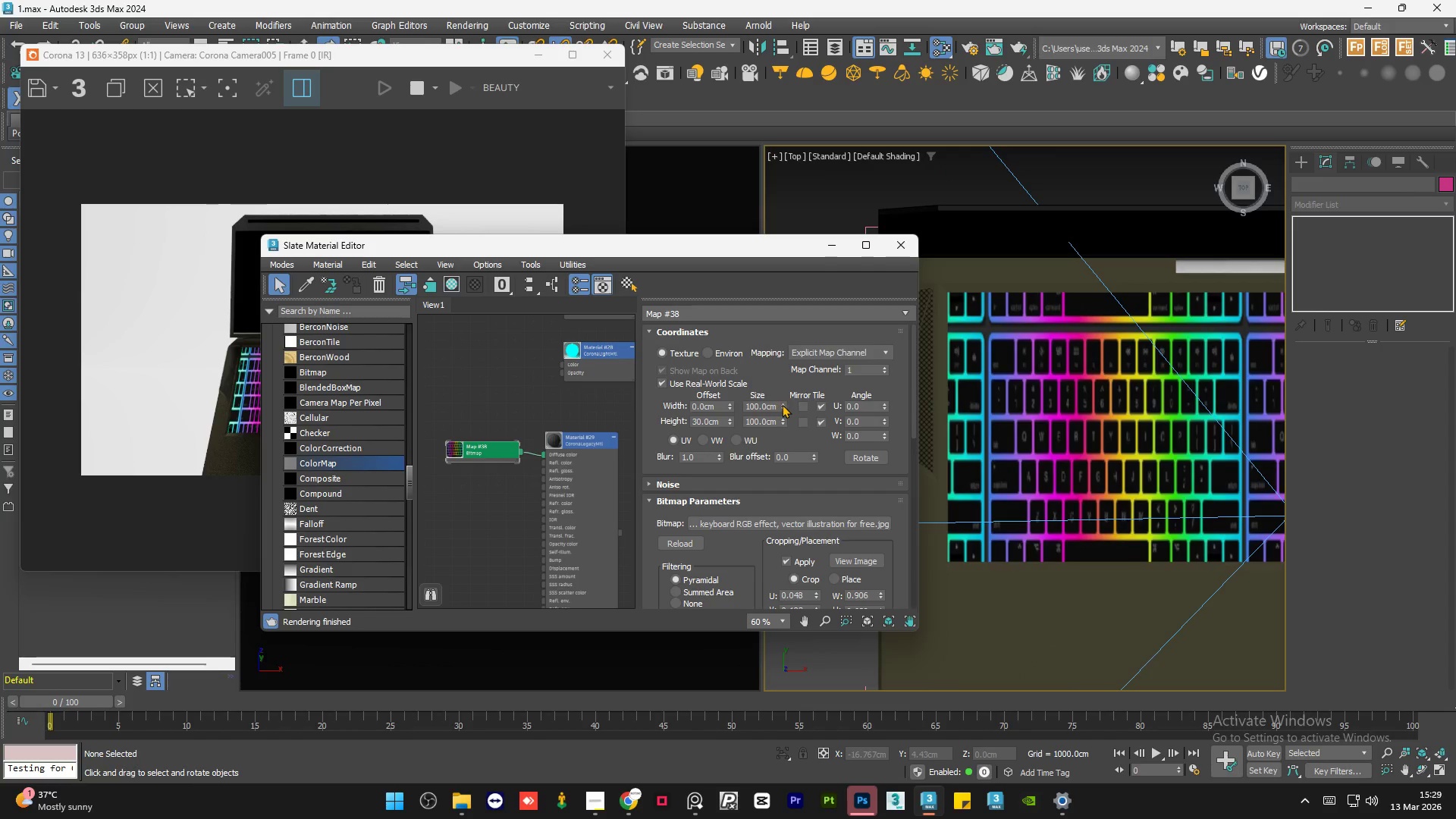 
double_click([782, 404])
 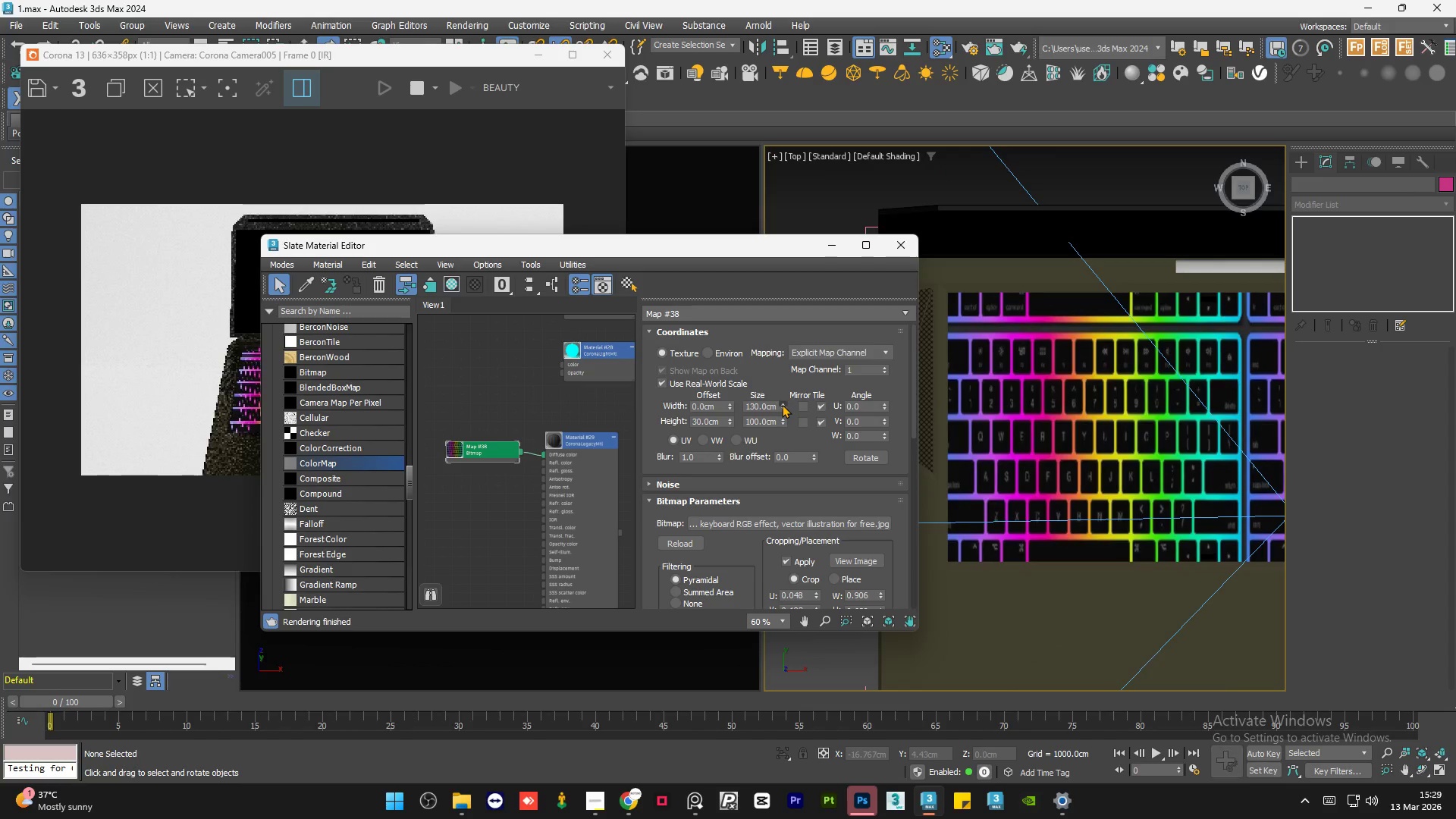 
double_click([782, 404])
 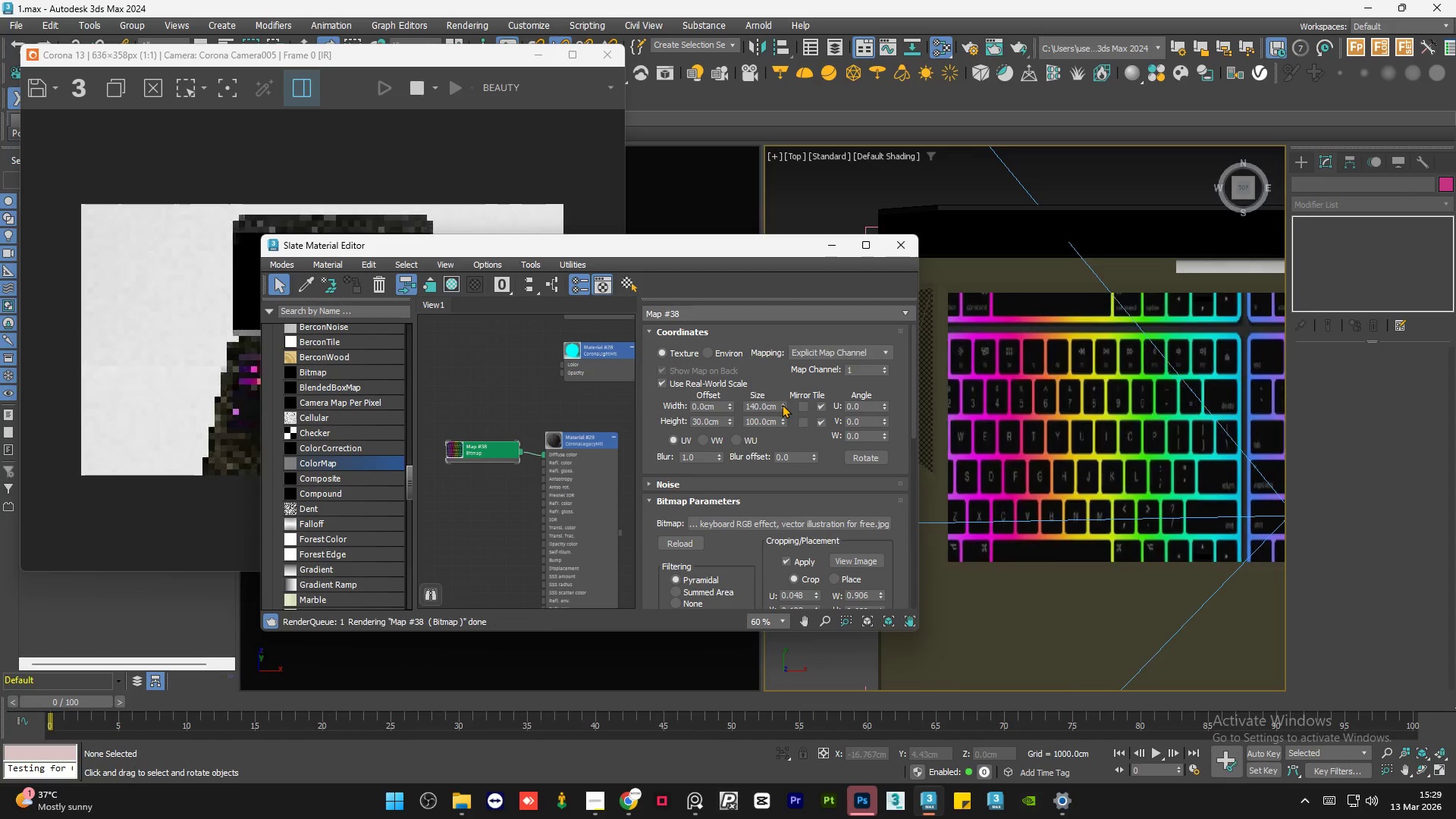 
triple_click([782, 404])
 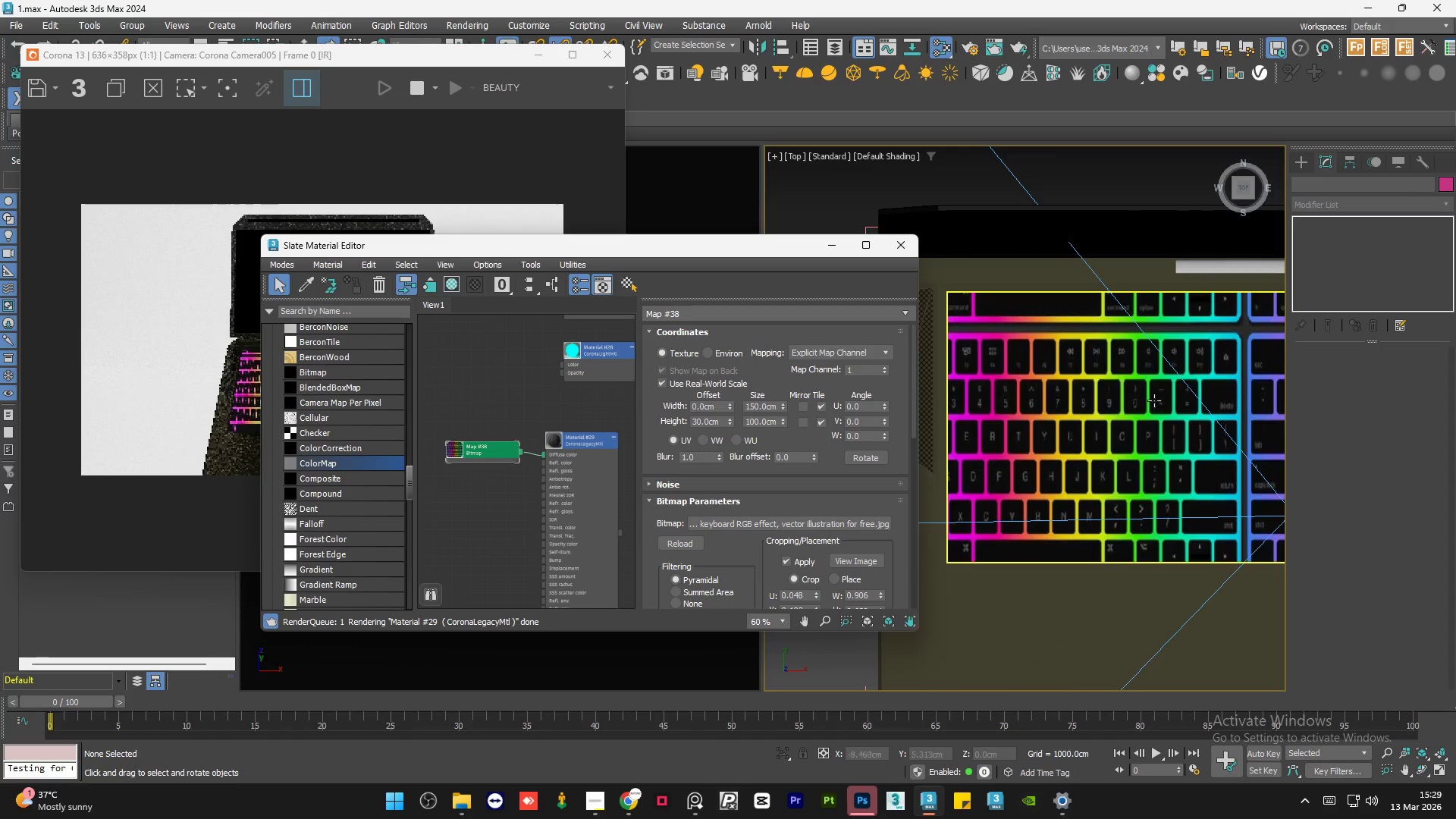 
scroll: coordinate [1163, 372], scroll_direction: down, amount: 2.0
 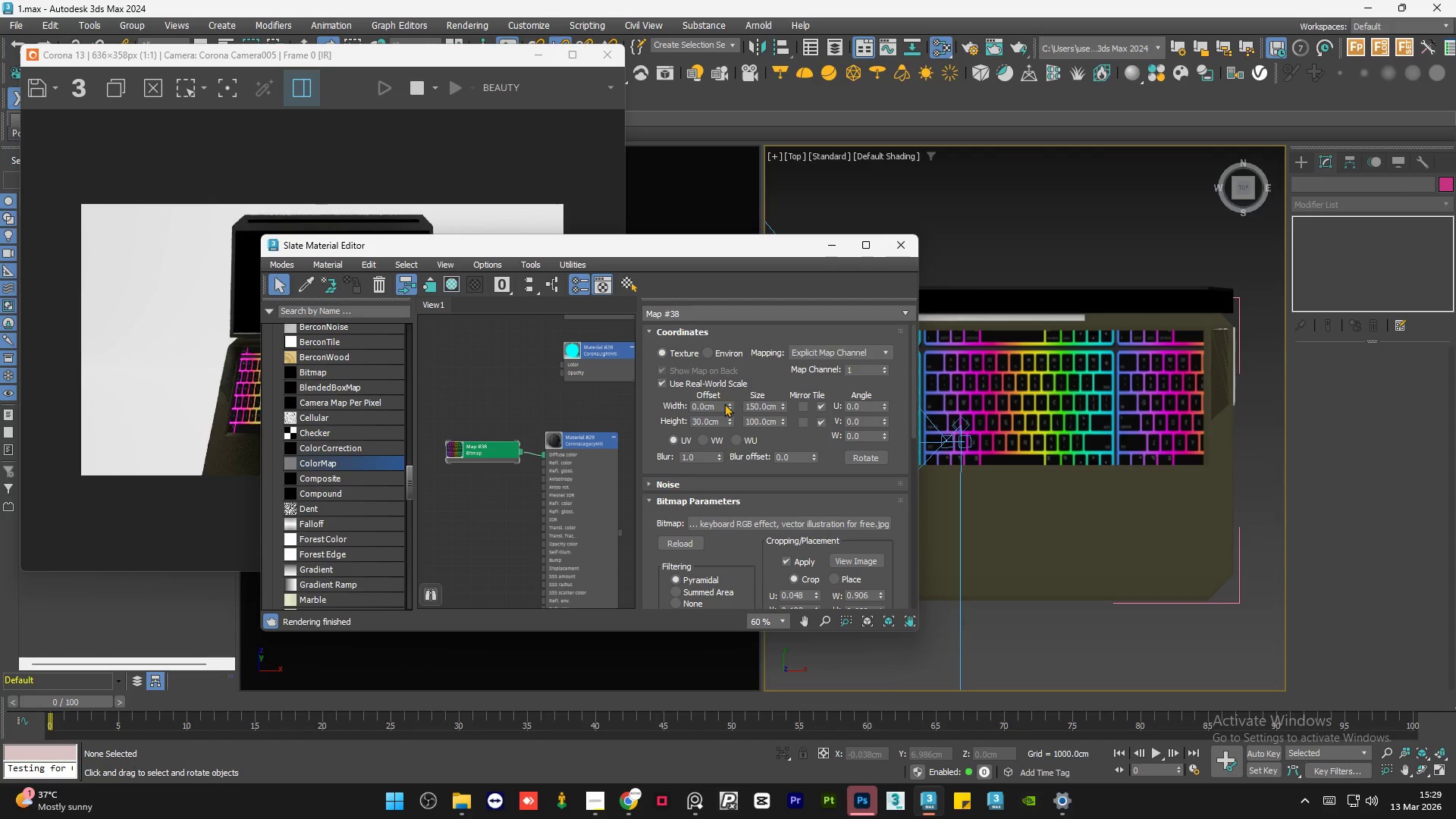 
double_click([726, 403])
 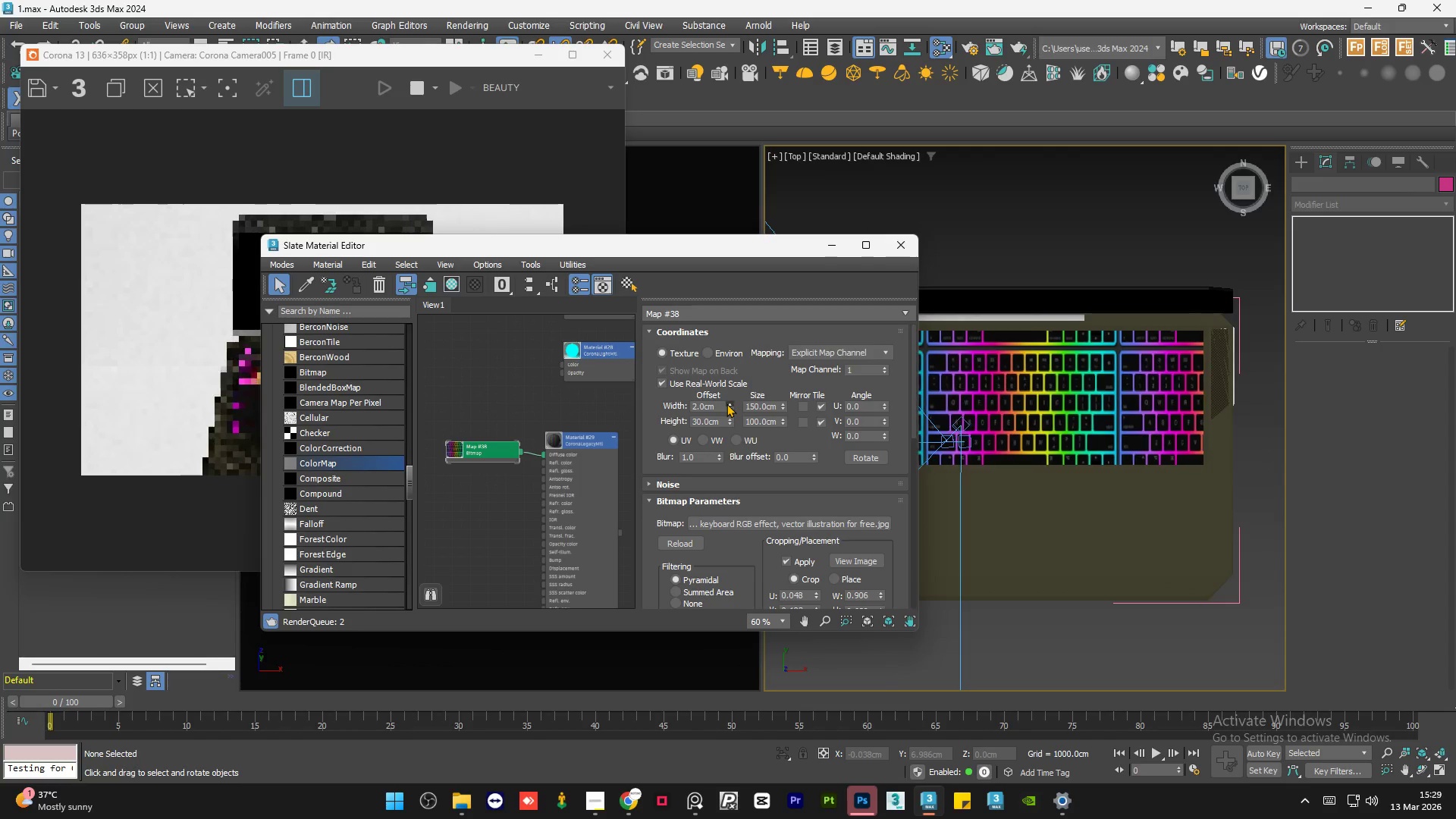 
left_click_drag(start_coordinate=[726, 403], to_coordinate=[736, 356])
 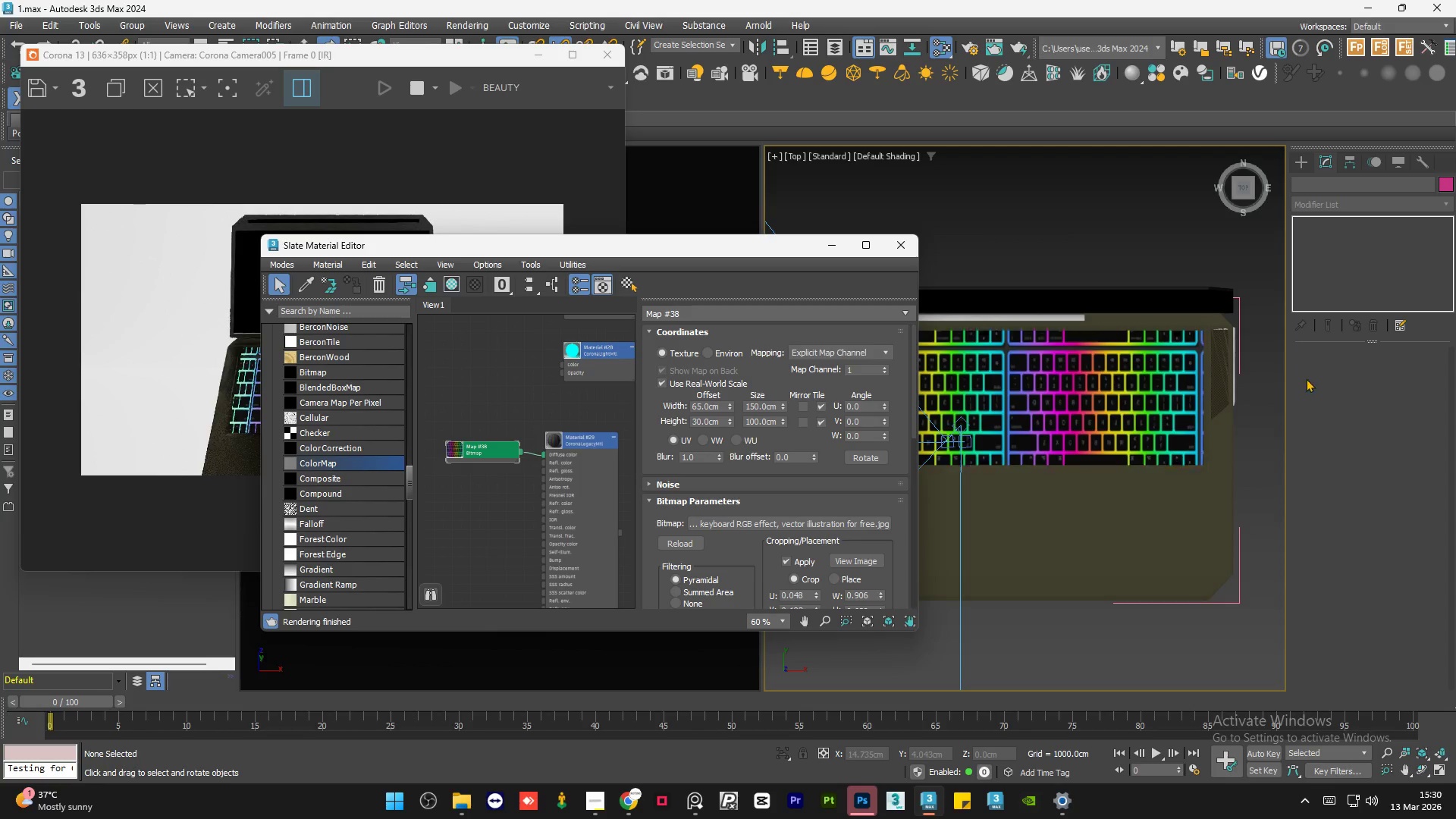 
scroll: coordinate [1196, 353], scroll_direction: up, amount: 6.0
 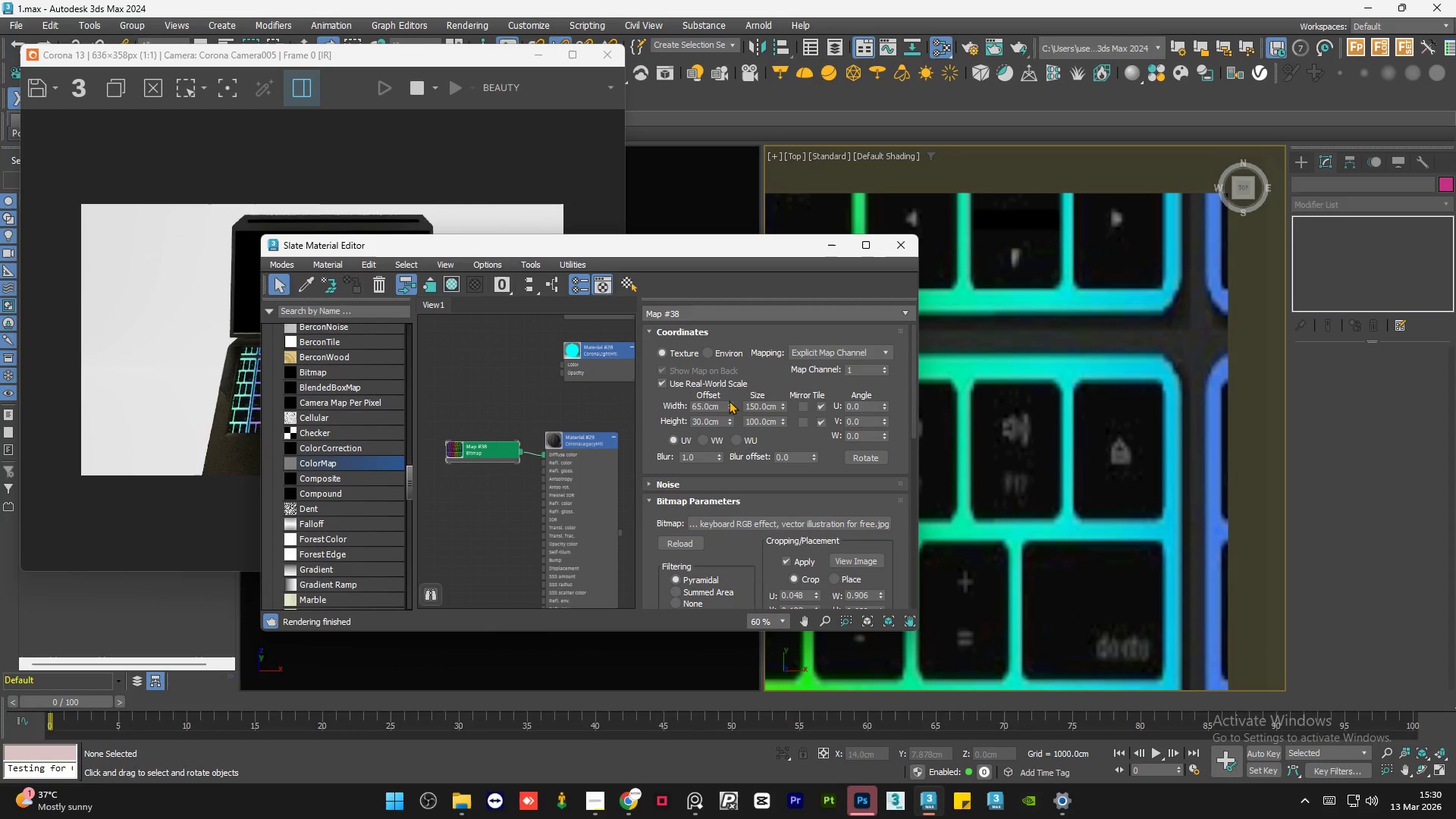 
double_click([729, 400])
 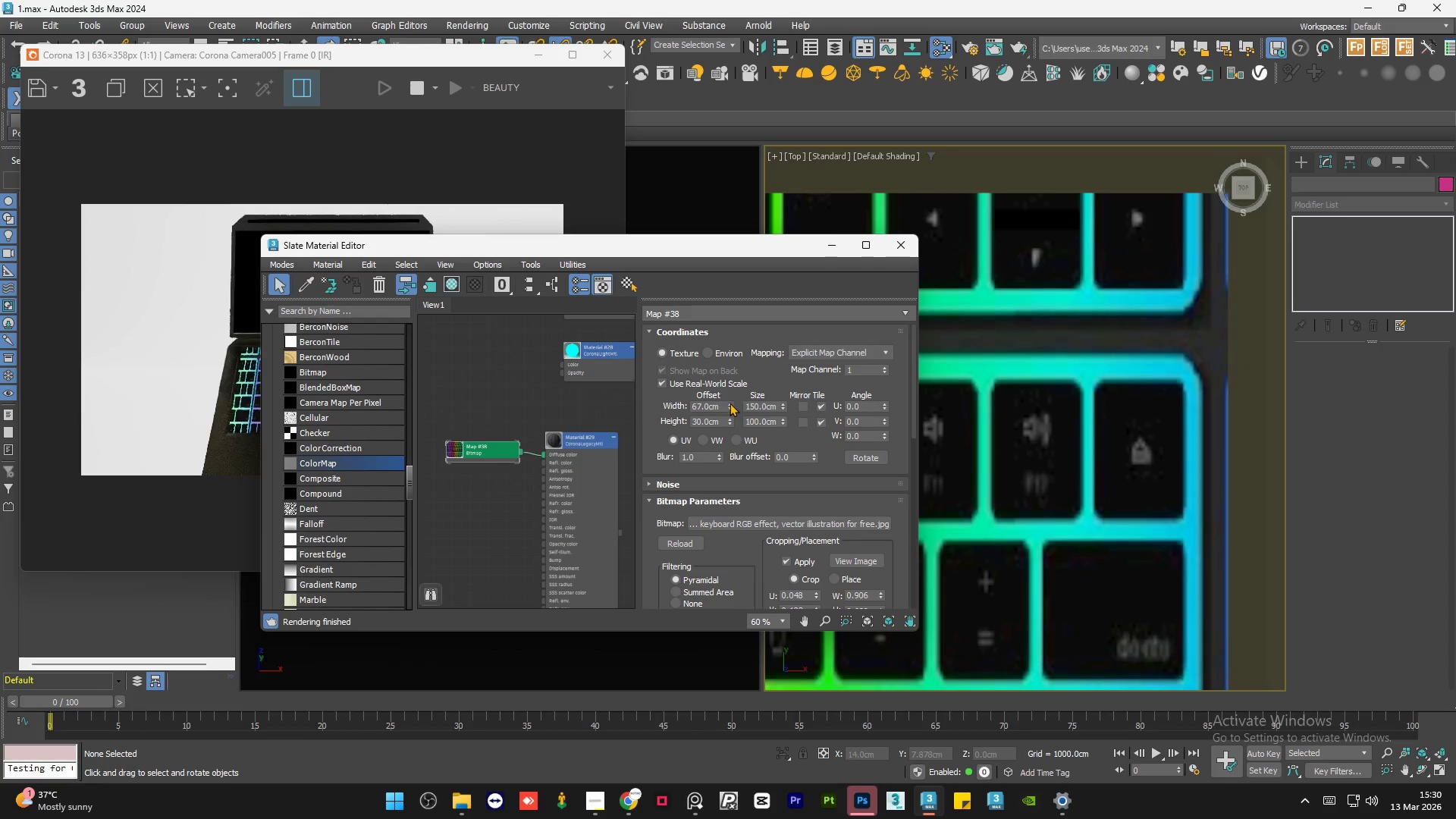 
left_click([730, 403])
 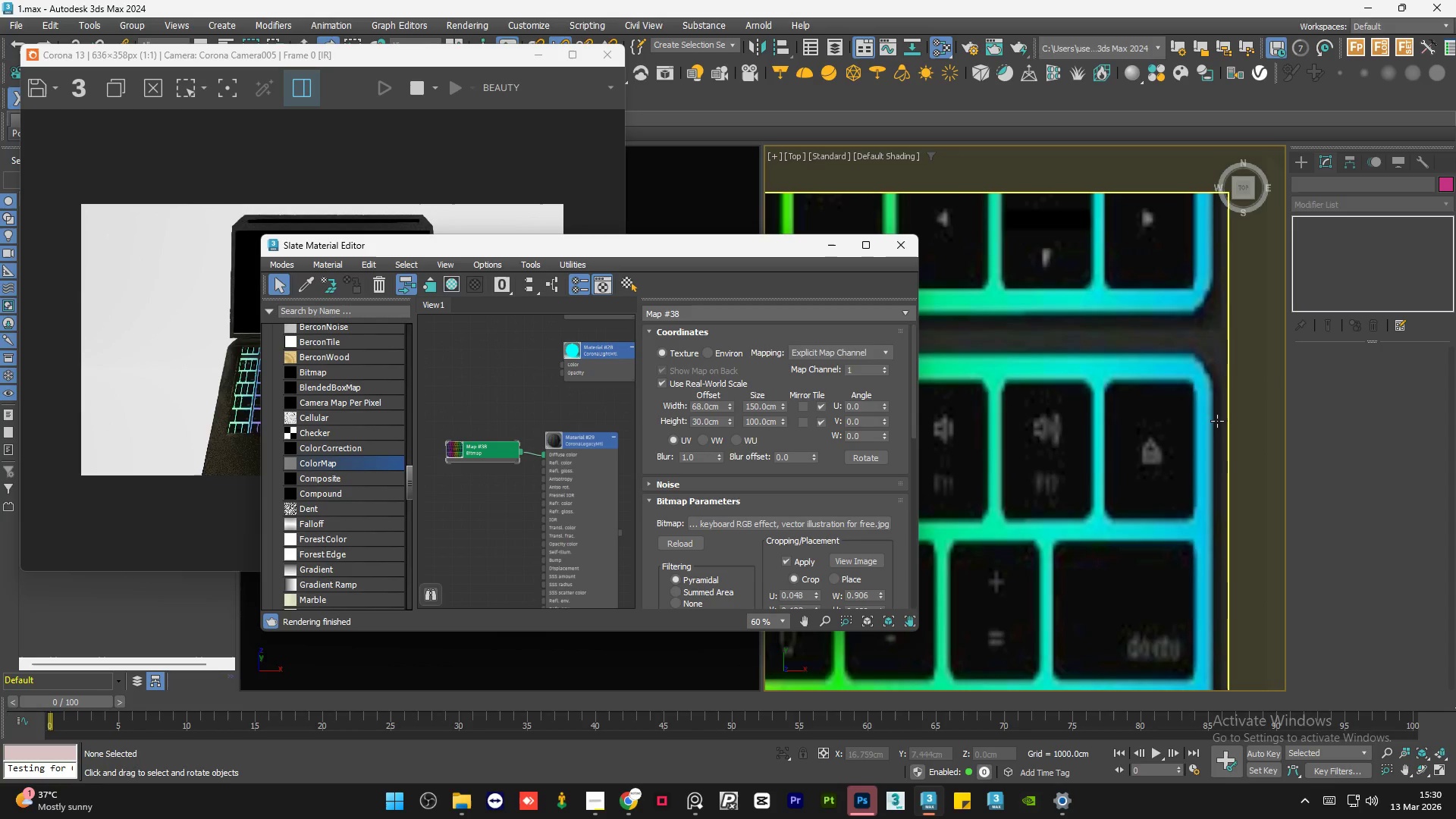 
scroll: coordinate [1222, 407], scroll_direction: down, amount: 8.0
 